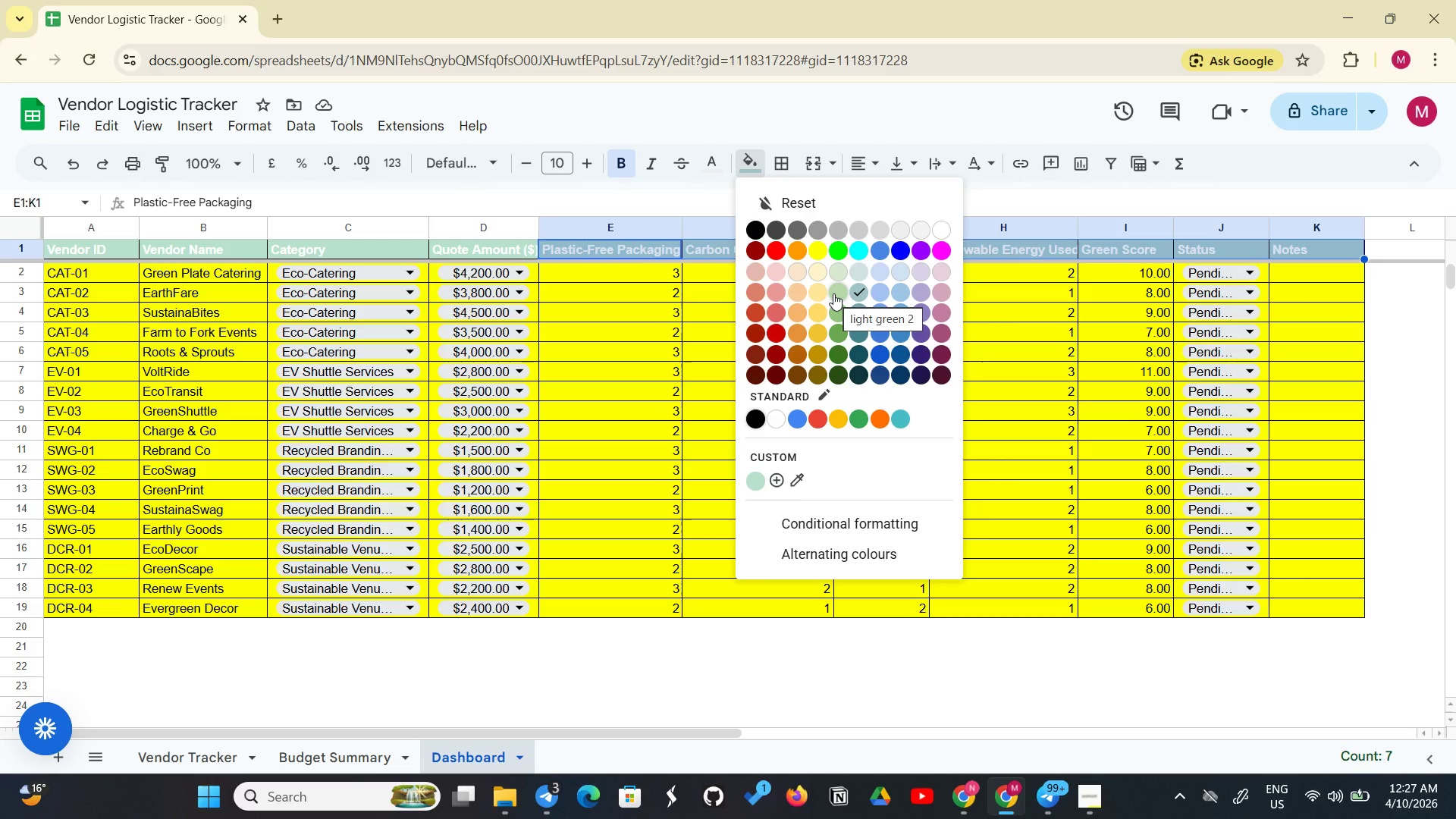 
mouse_move([833, 326])
 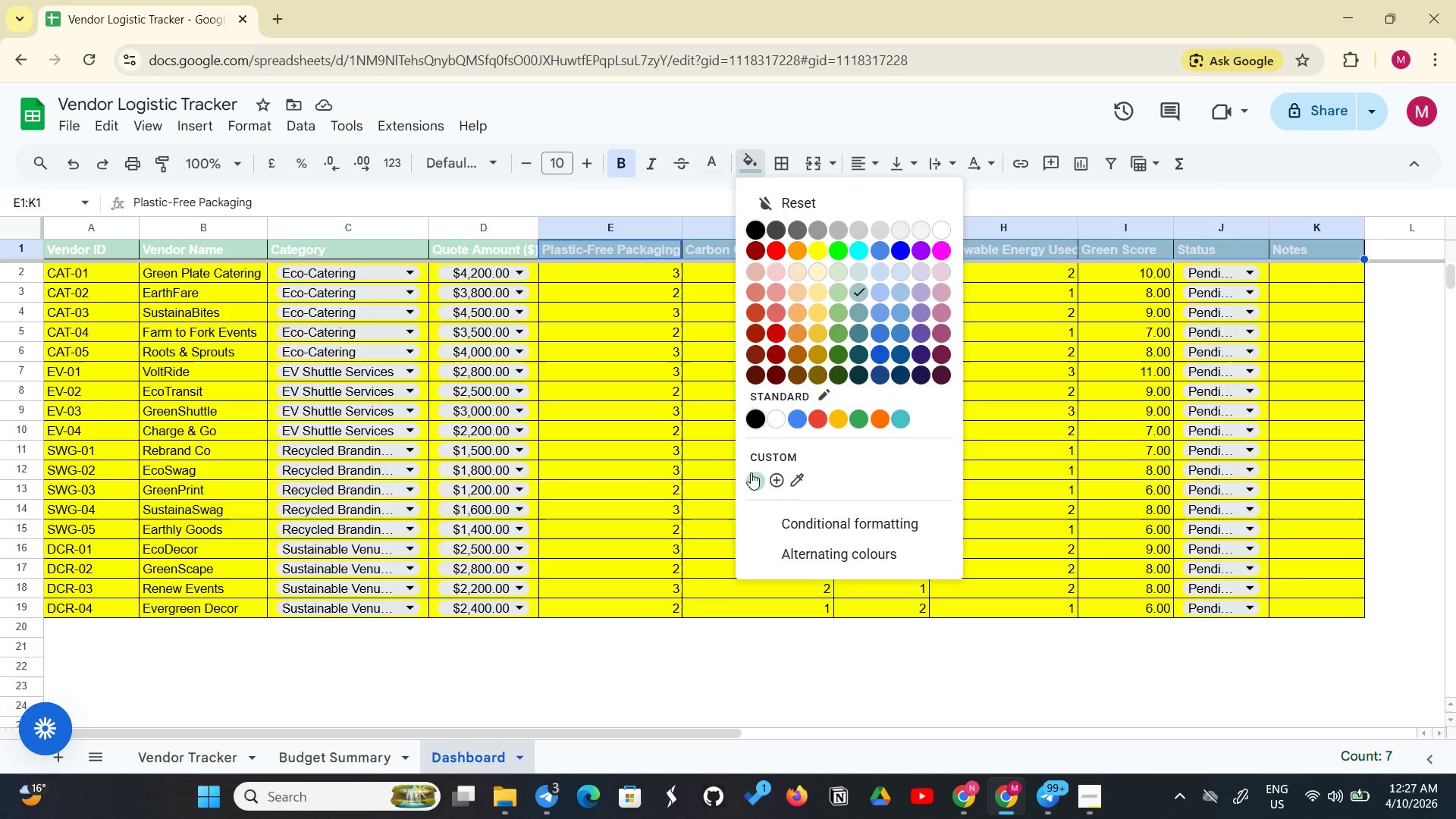 
left_click([754, 481])
 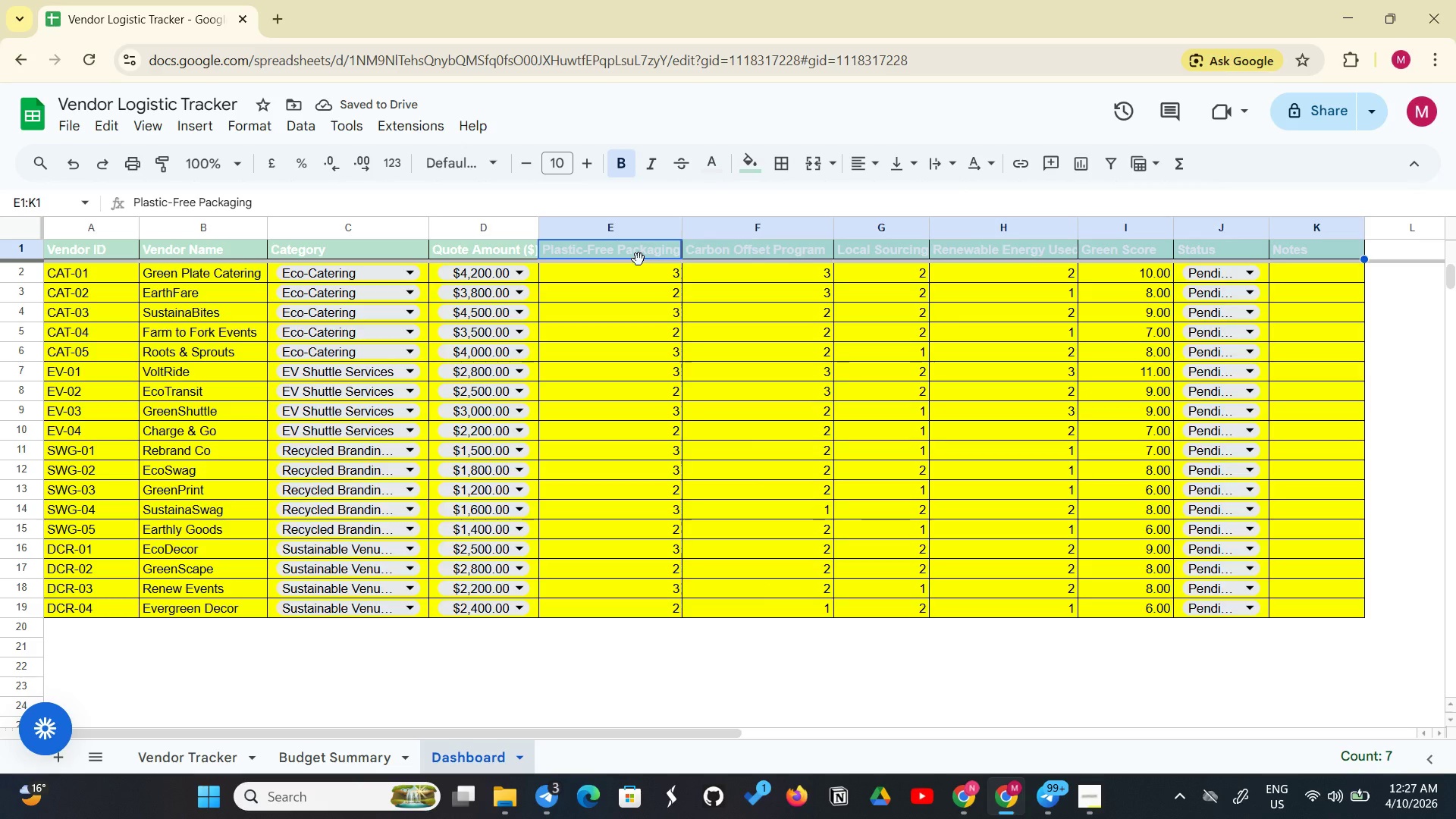 
left_click([723, 188])
 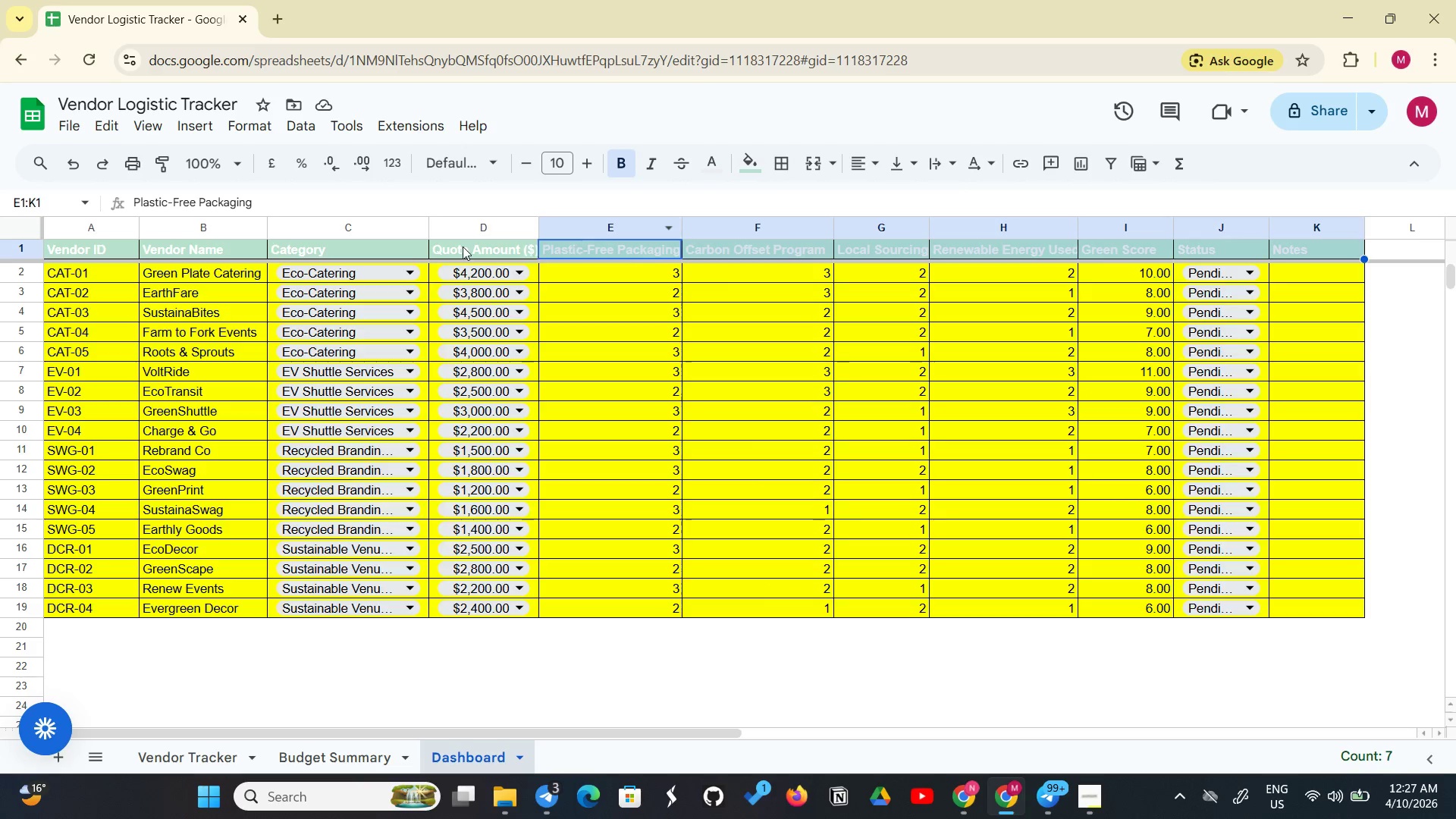 
left_click([463, 246])
 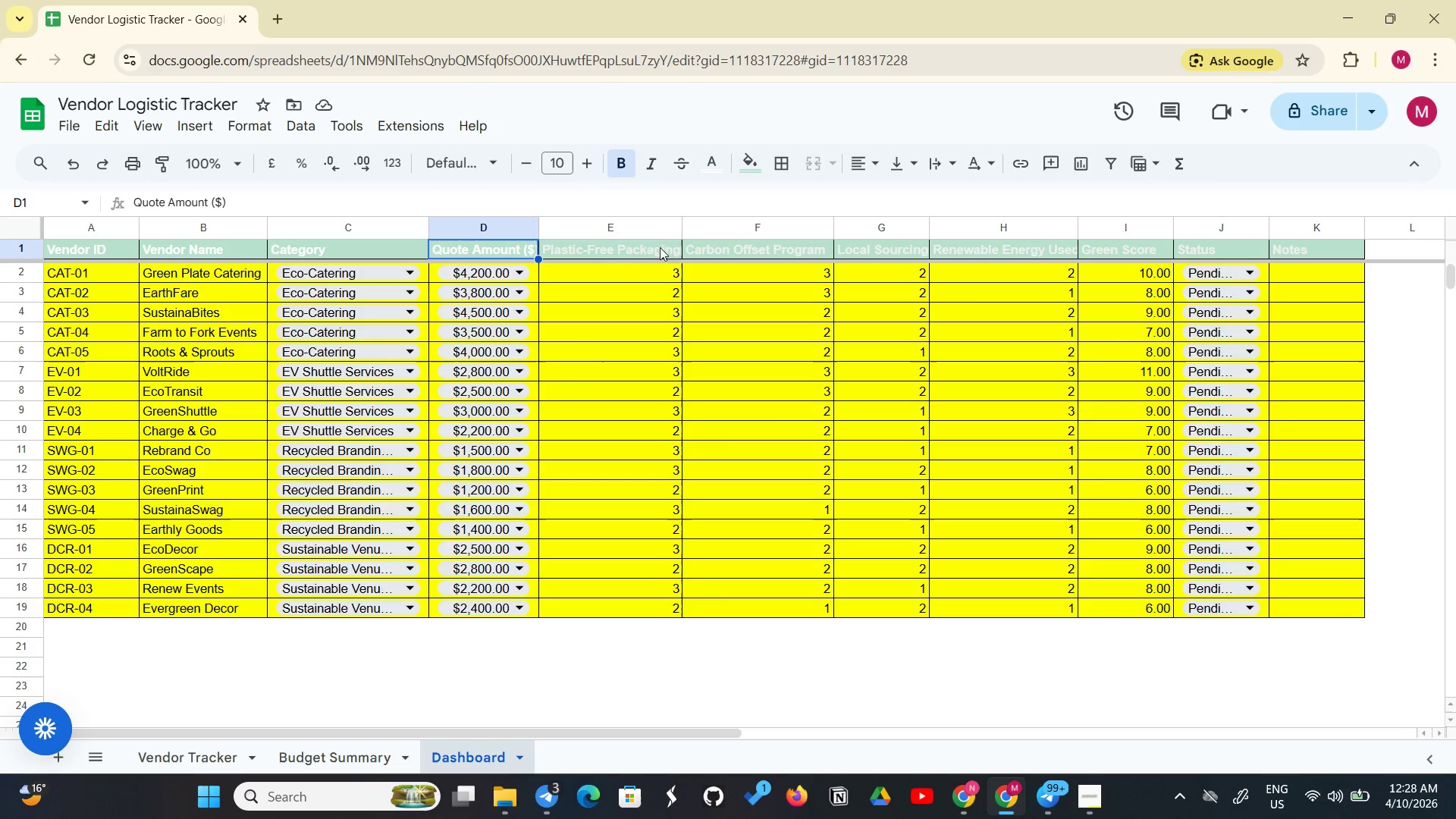 
left_click([604, 259])
 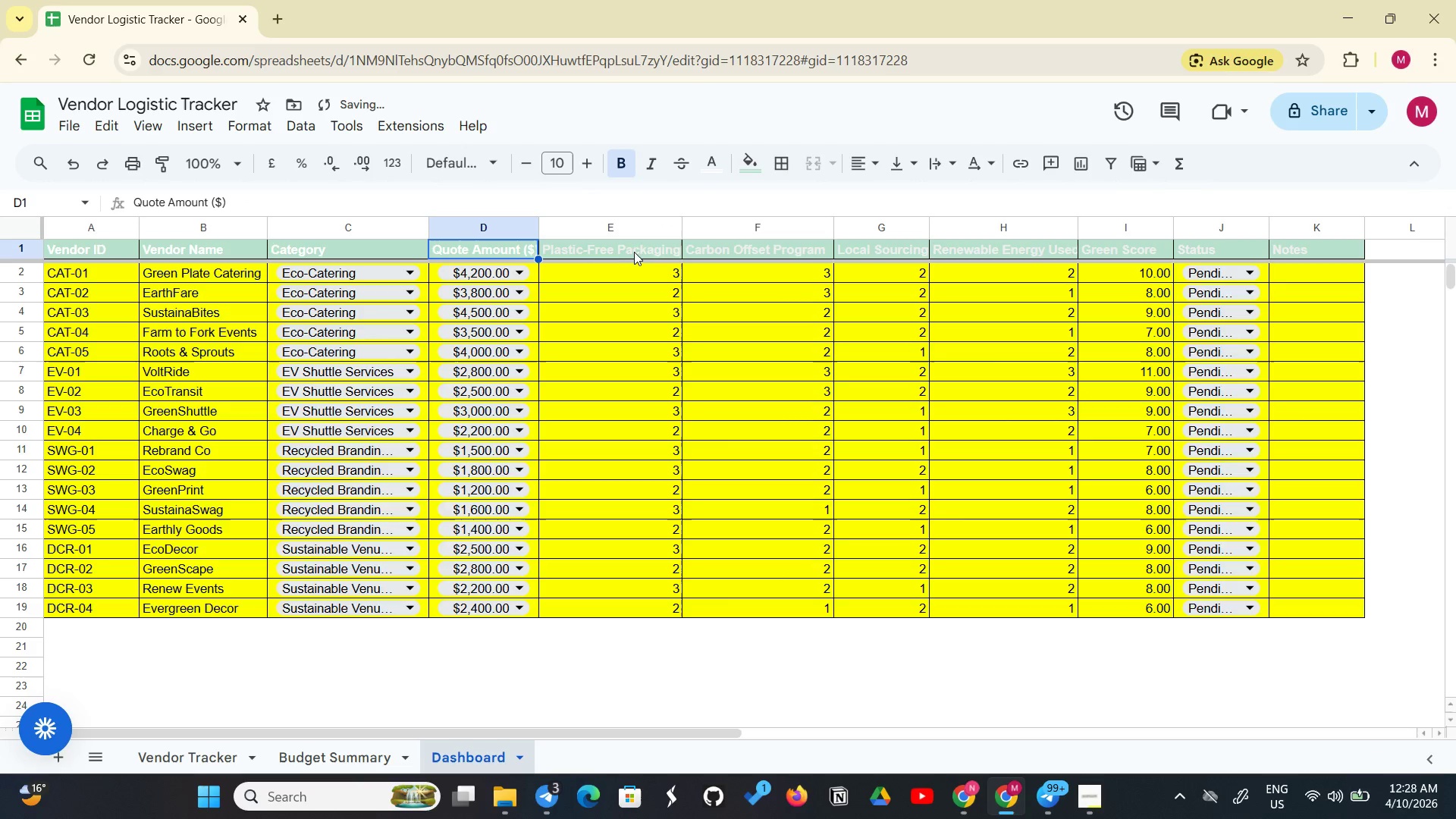 
left_click([640, 251])
 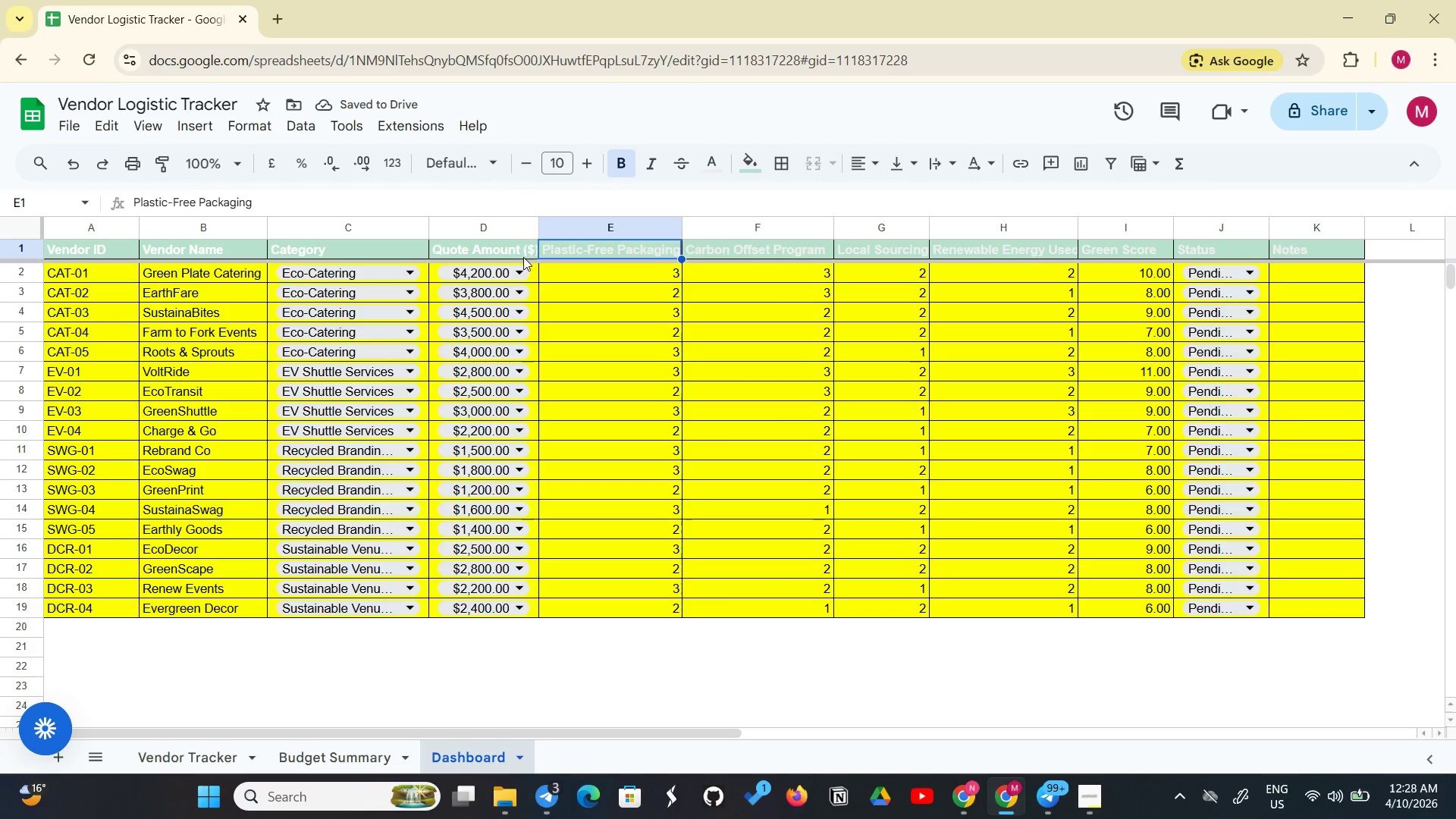 
left_click([522, 256])
 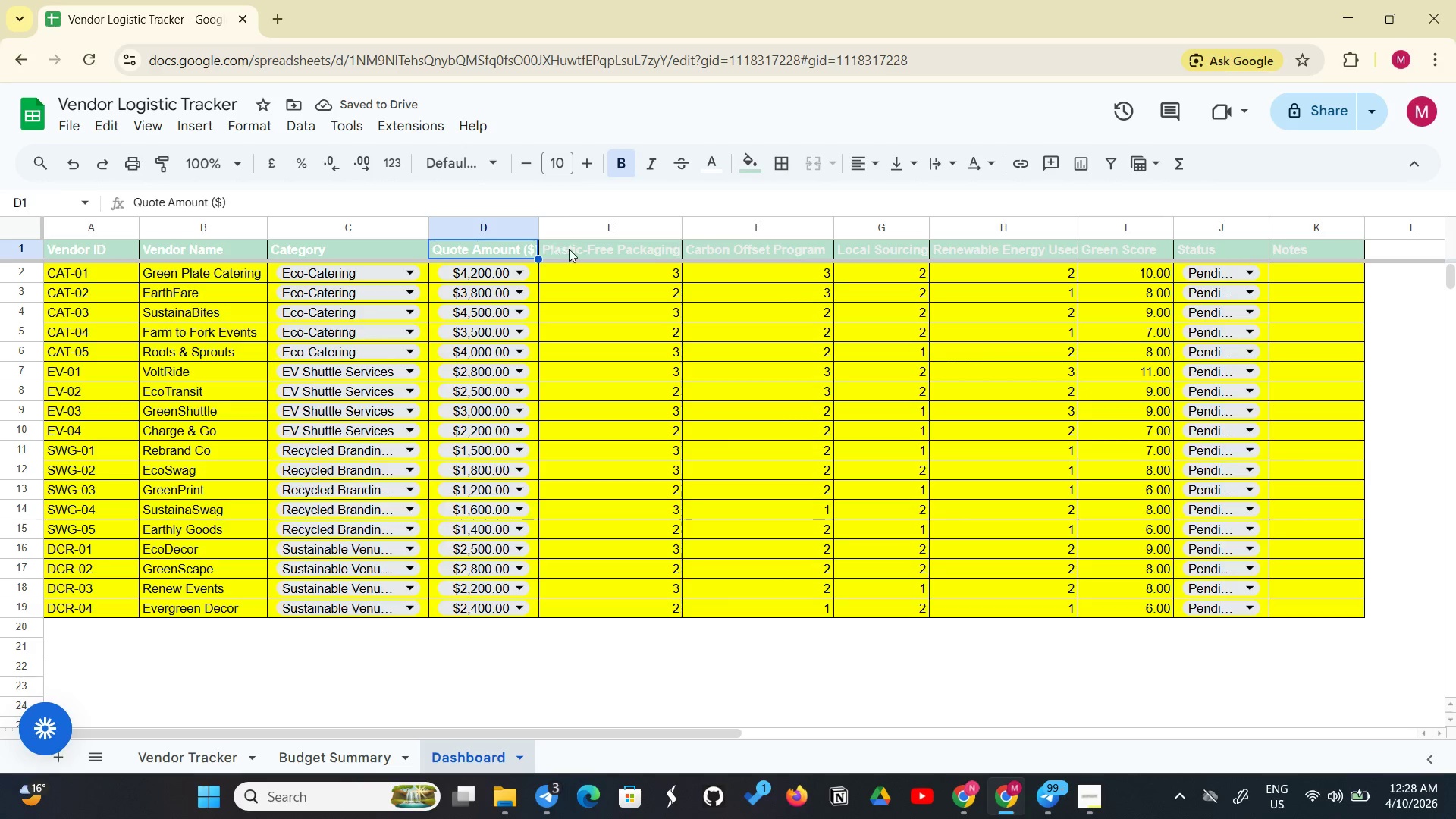 
left_click([579, 249])
 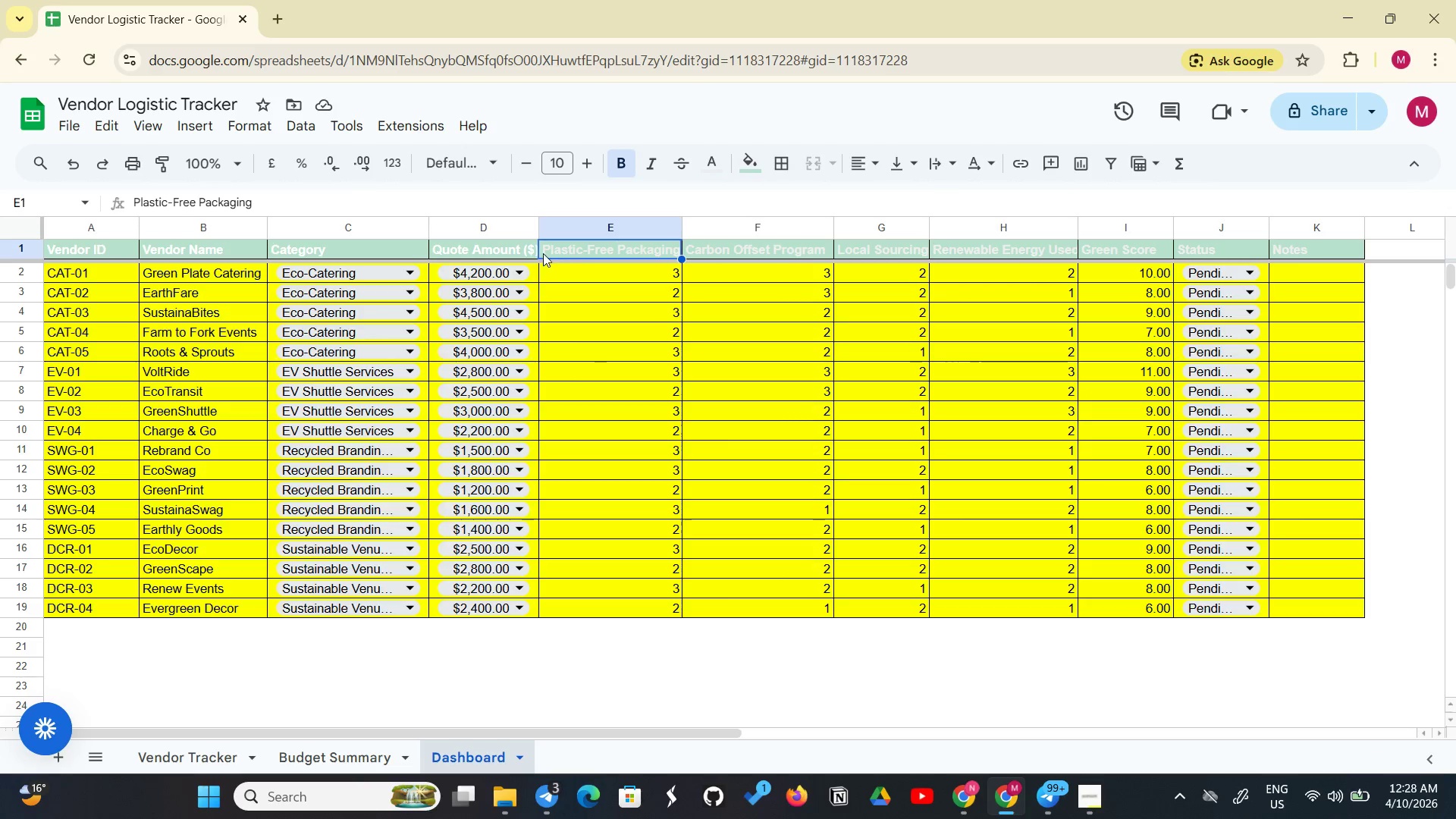 
left_click([518, 247])
 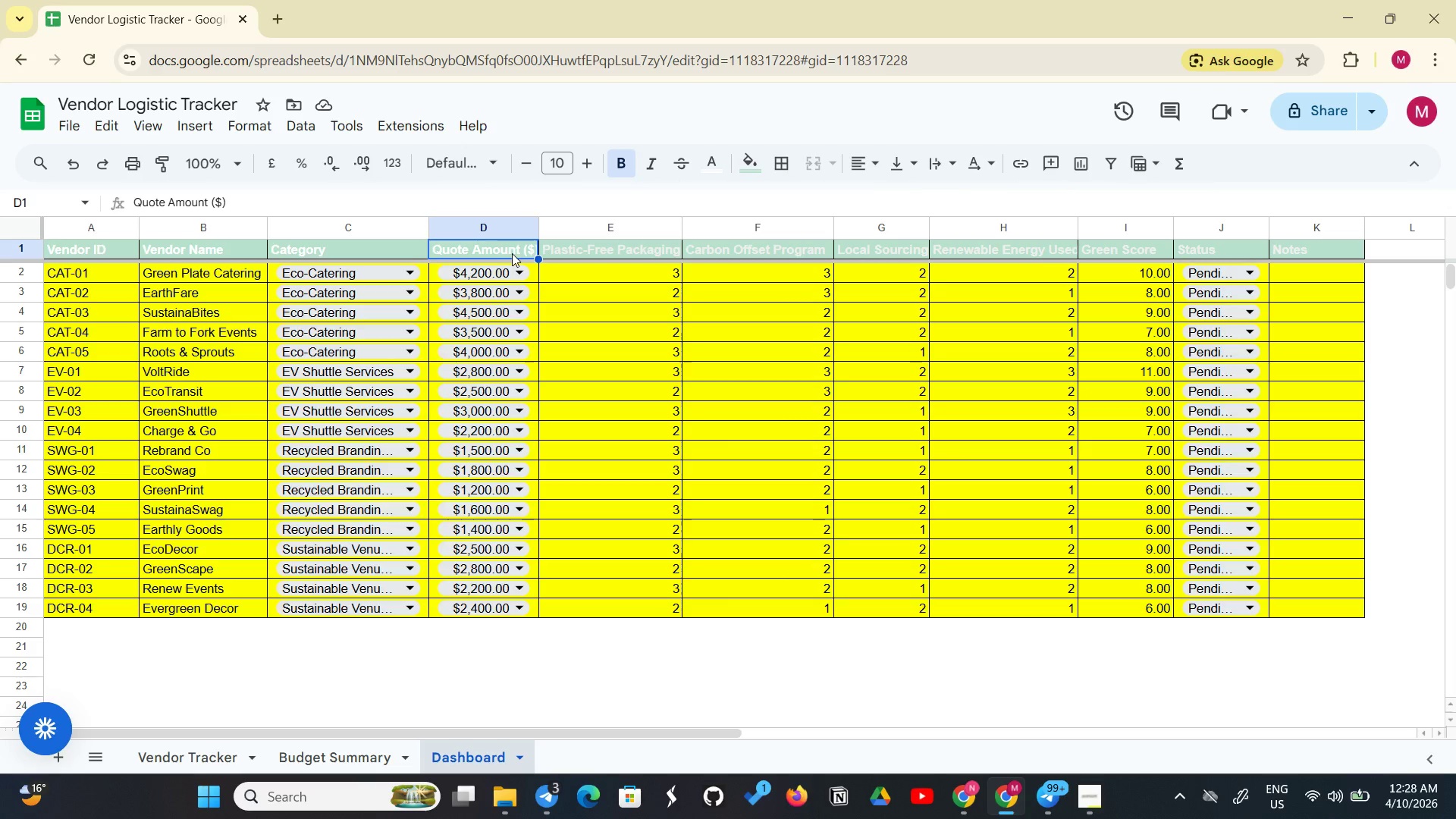 
left_click([570, 243])
 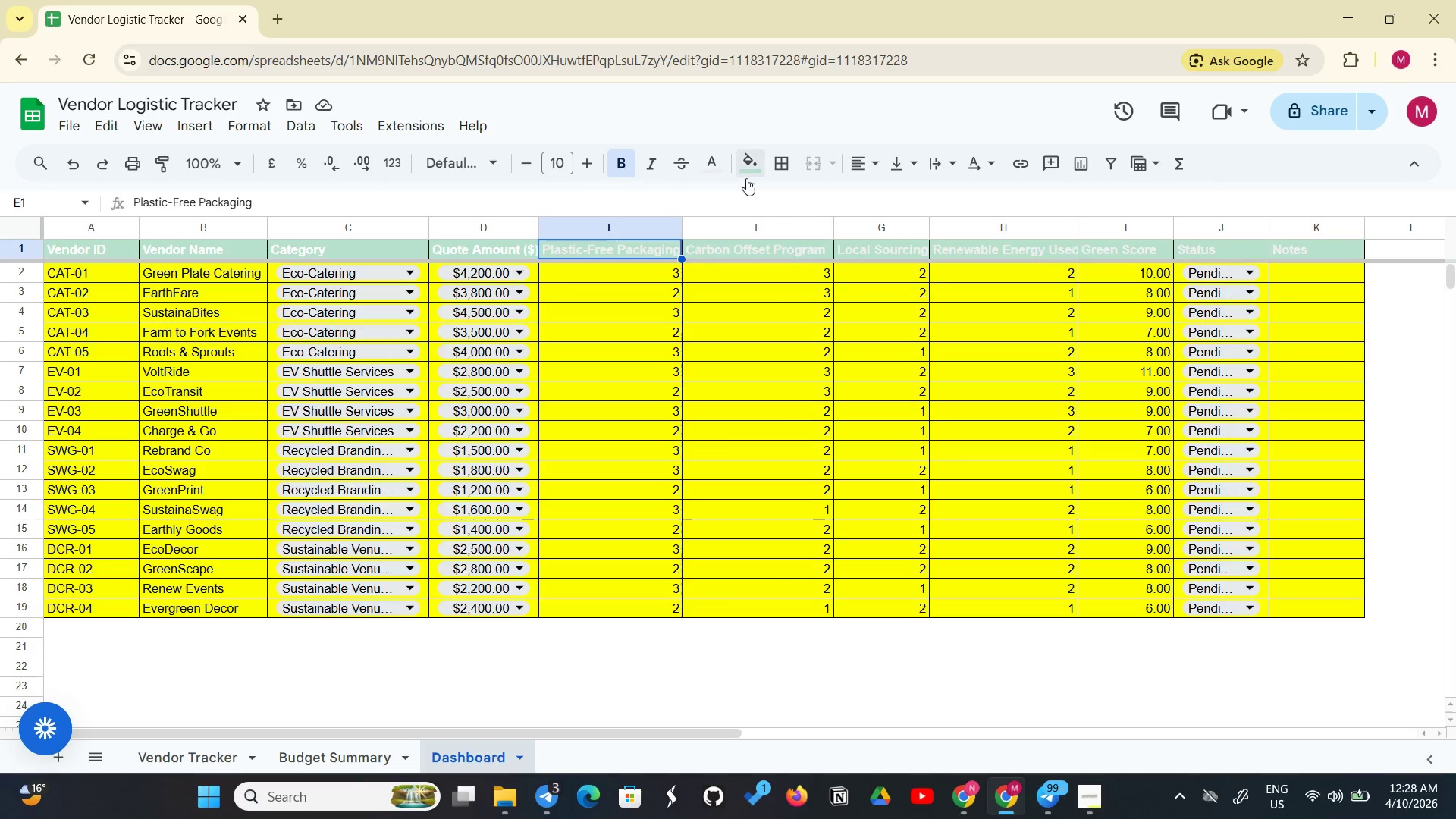 
left_click([749, 174])
 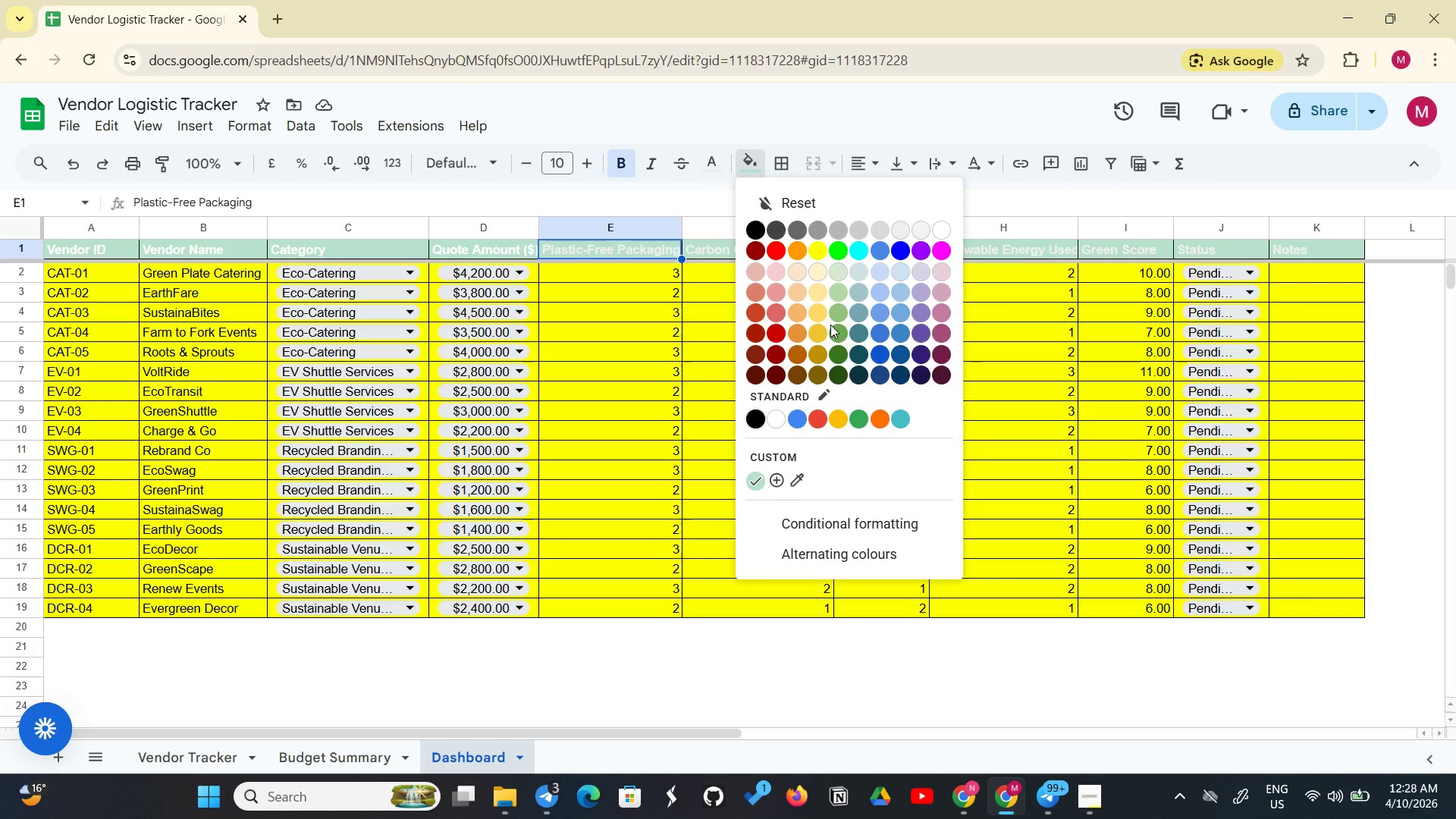 
wait(6.19)
 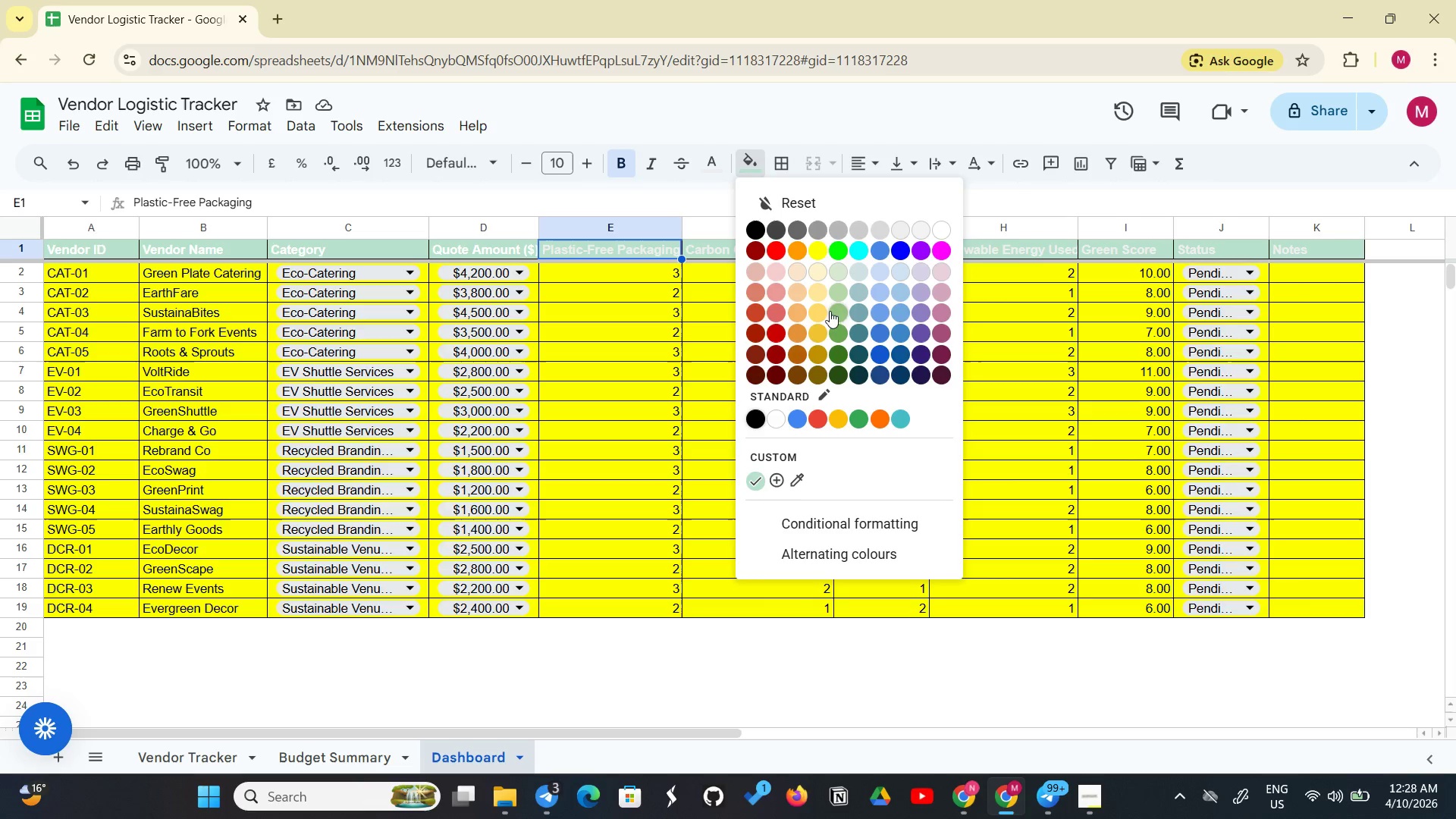 
left_click([841, 297])
 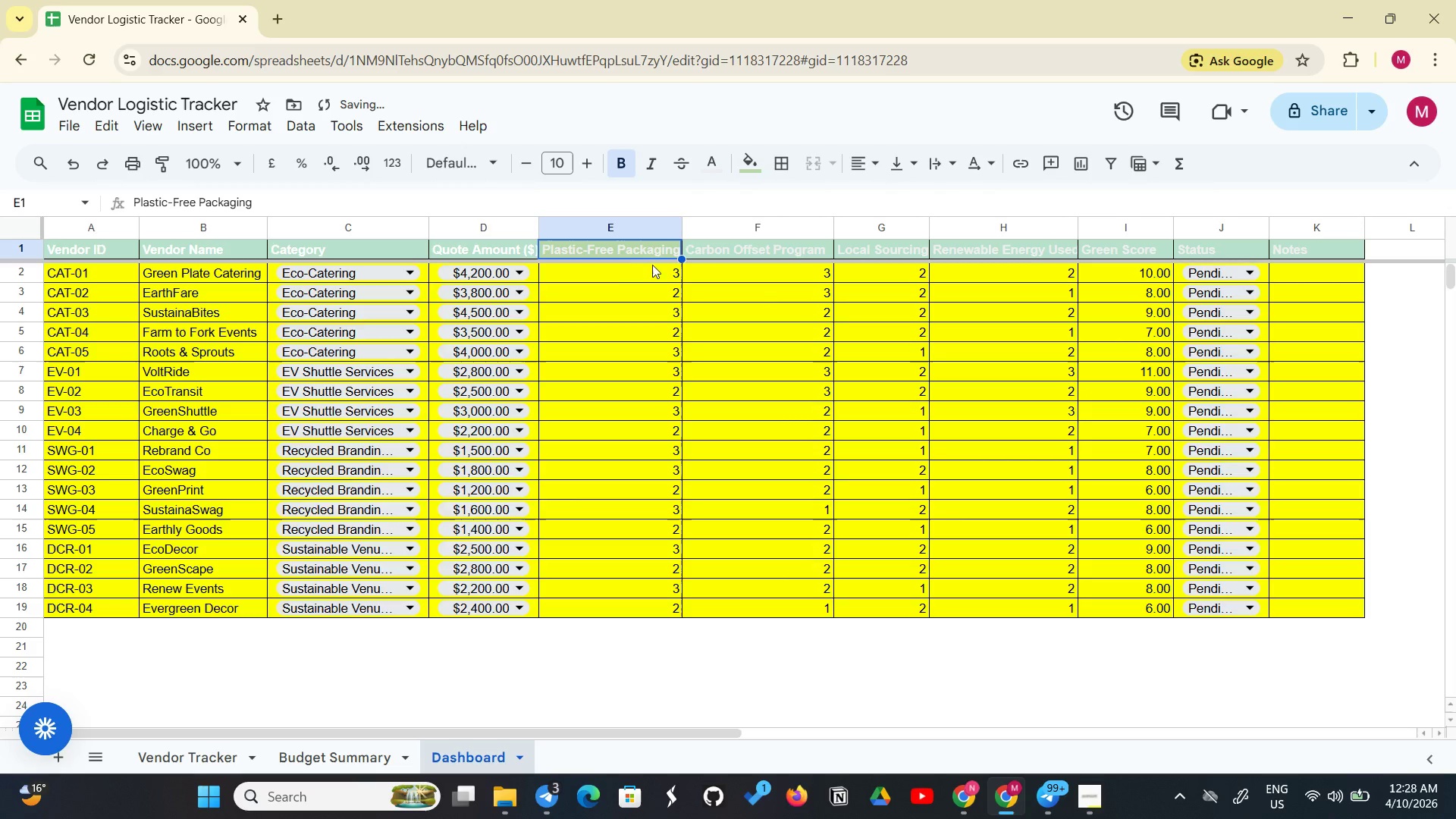 
left_click([625, 254])
 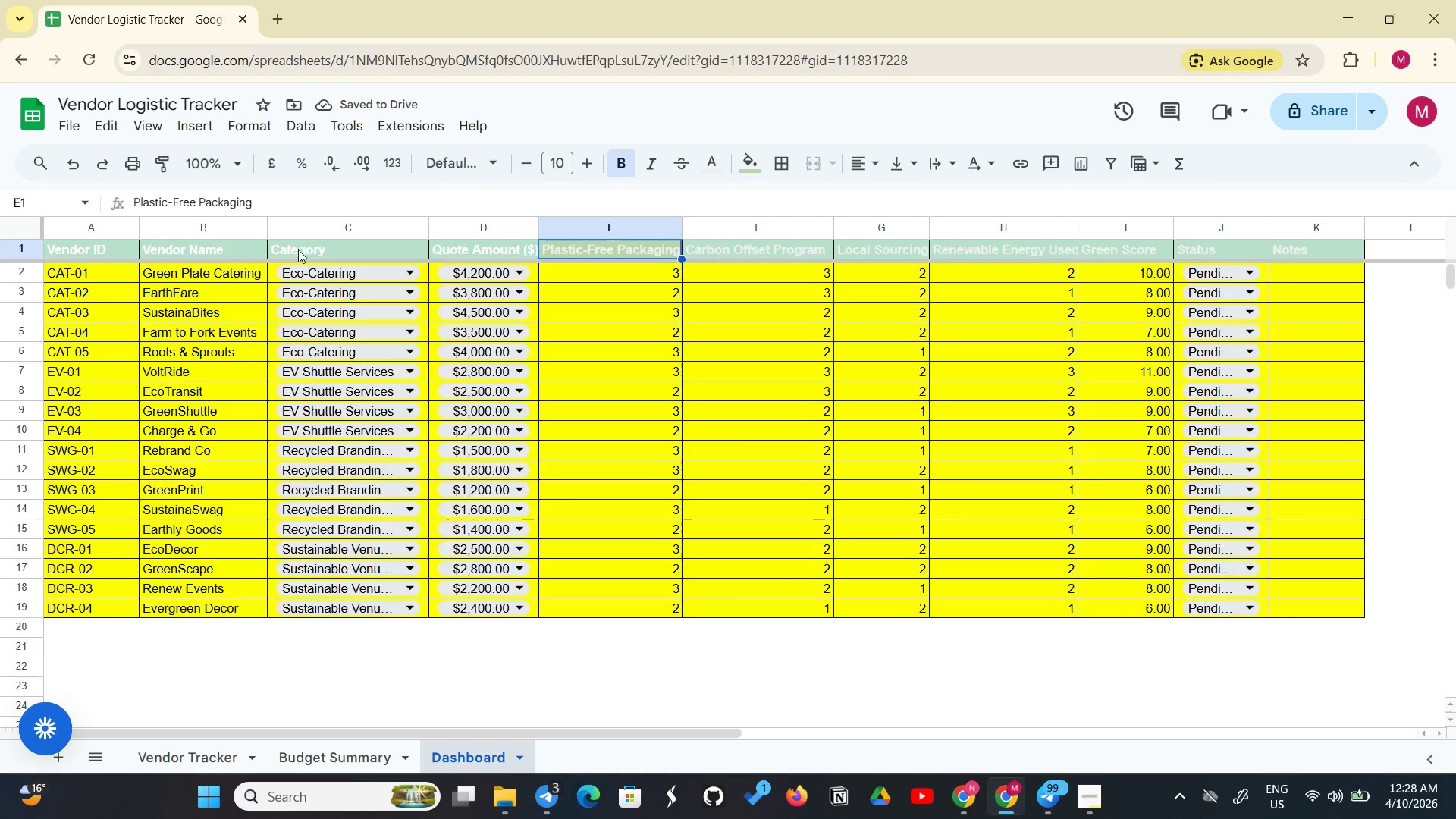 
left_click([303, 245])
 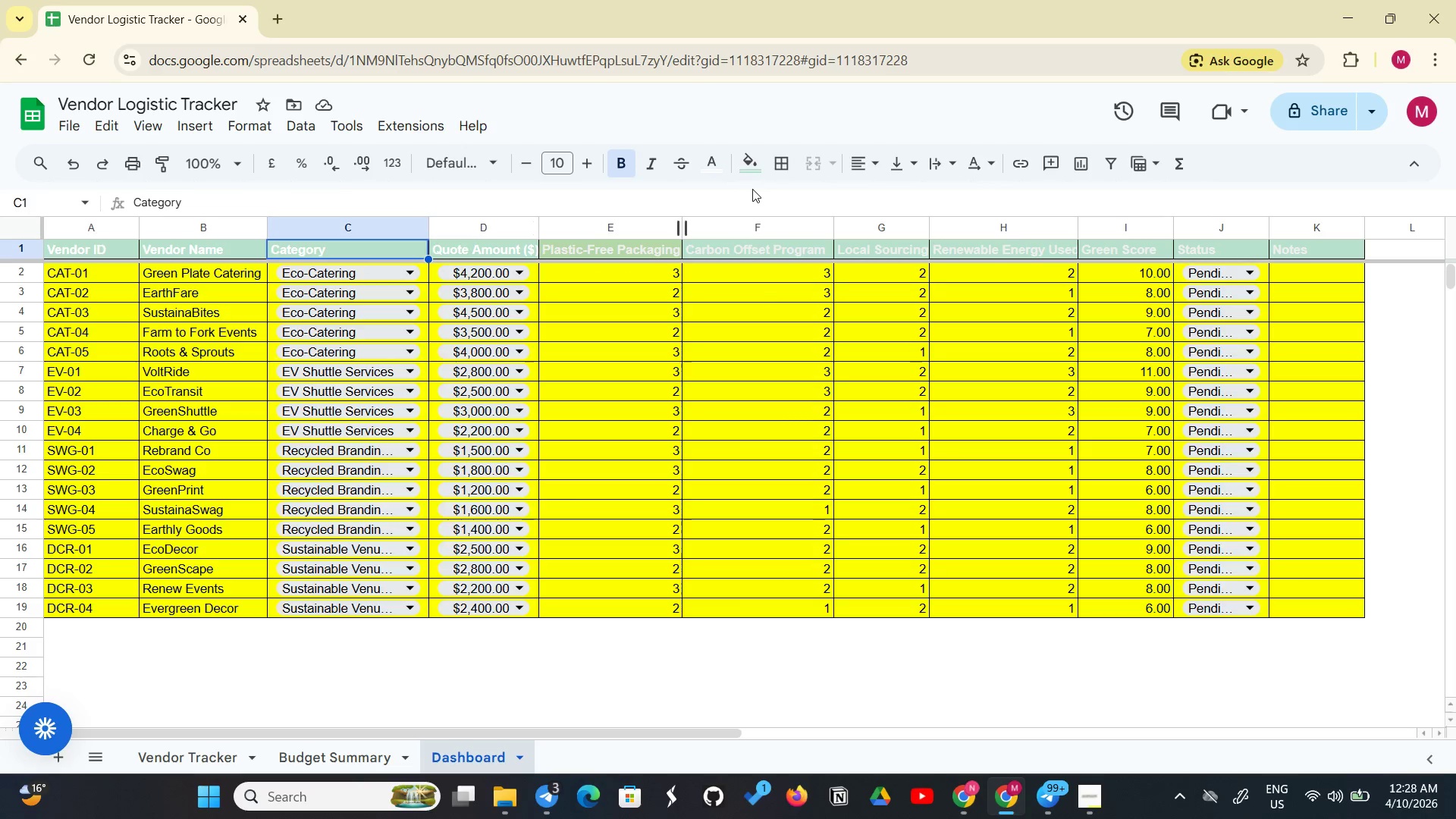 
left_click([747, 174])
 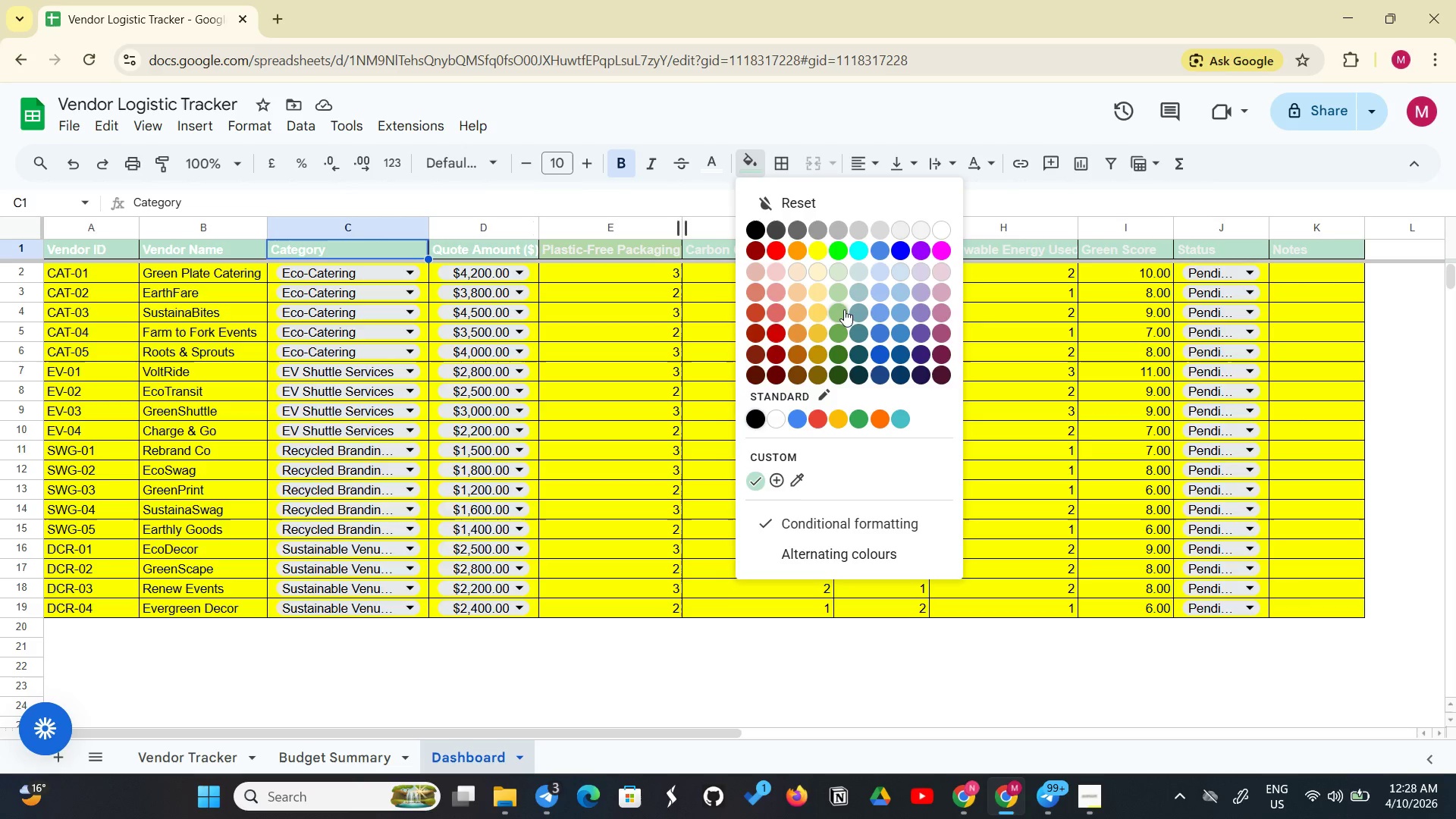 
wait(13.98)
 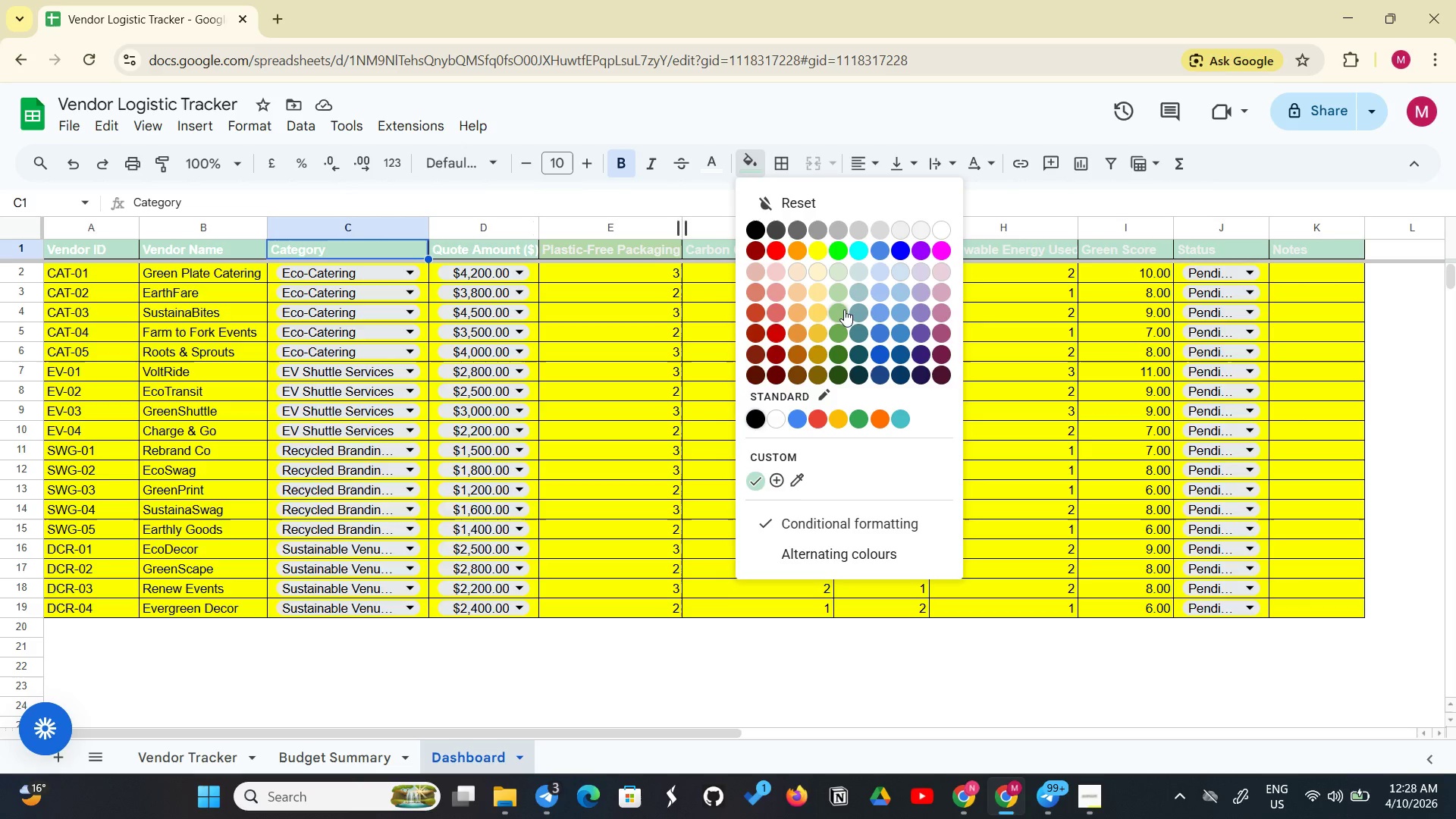 
left_click([839, 315])
 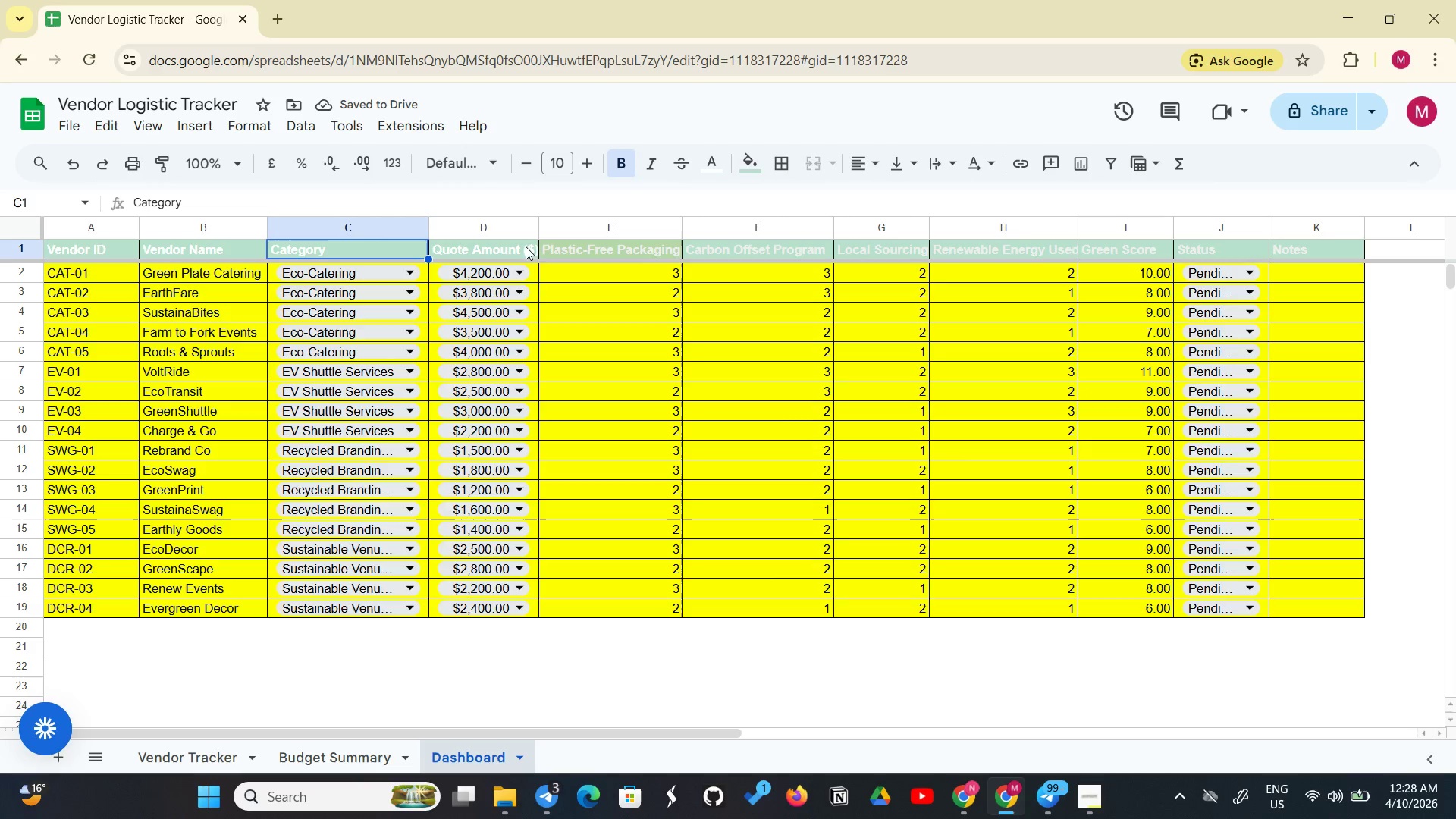 
left_click_drag(start_coordinate=[563, 251], to_coordinate=[830, 253])
 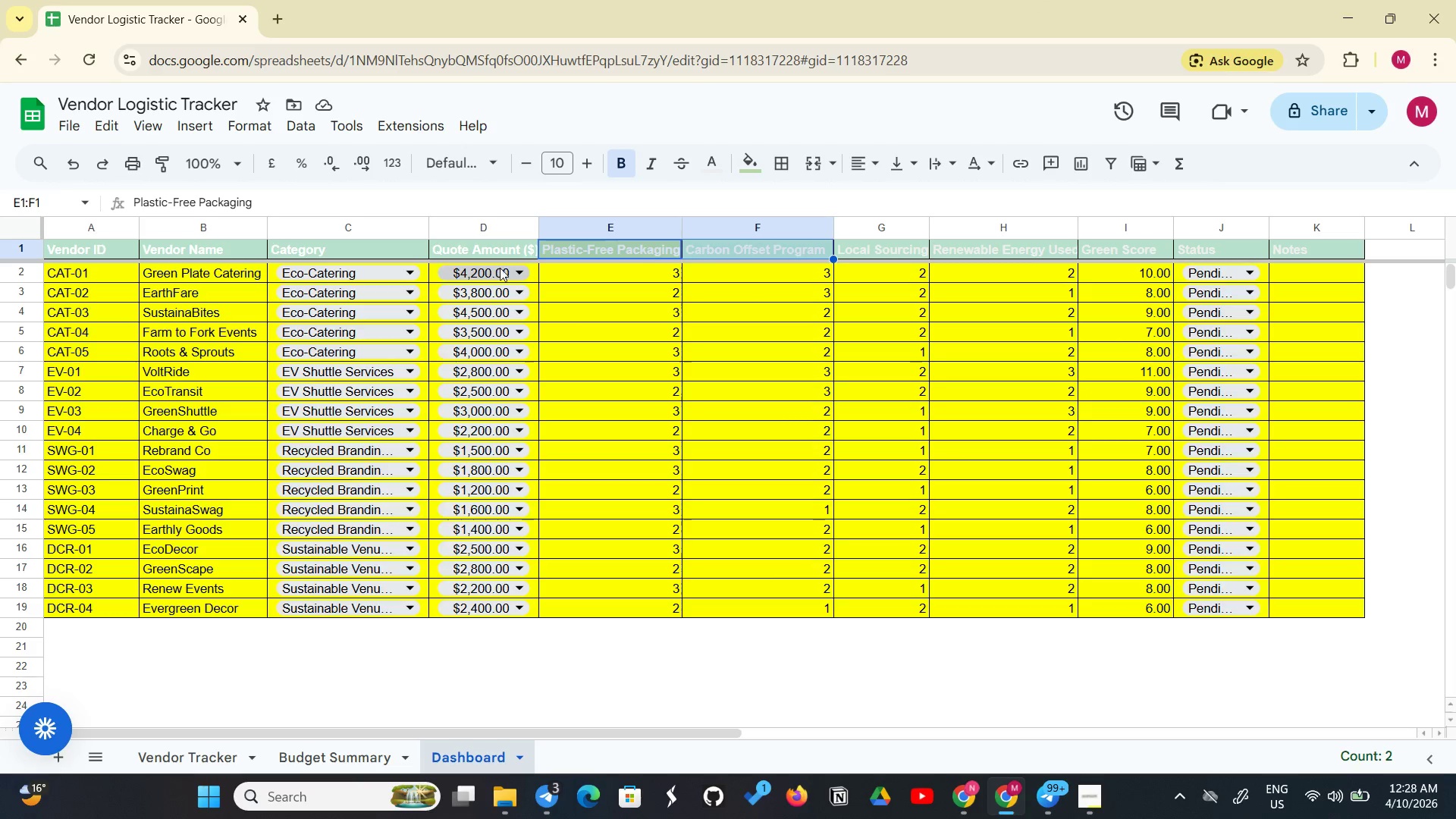 
wait(5.61)
 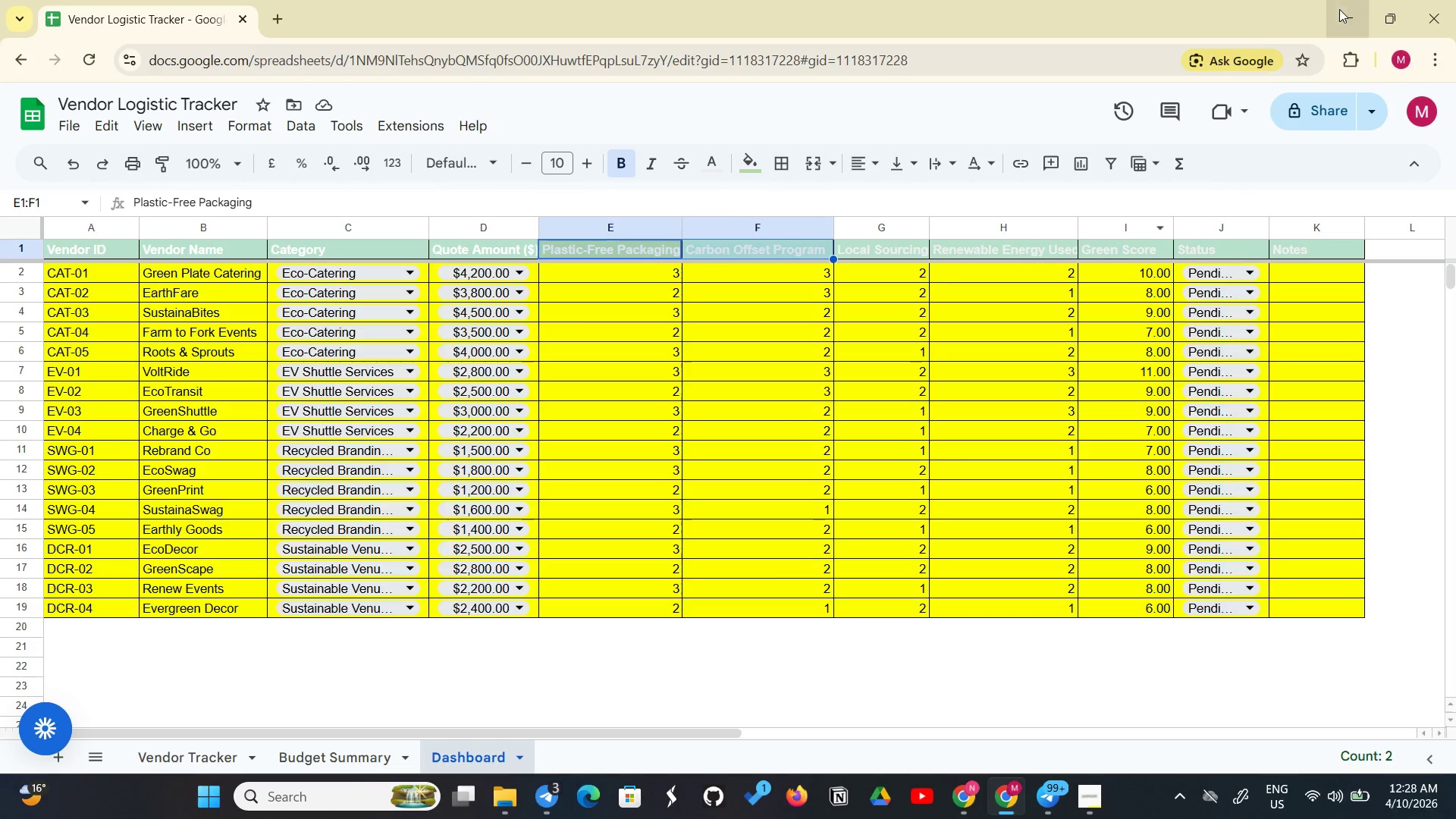 
left_click([651, 259])
 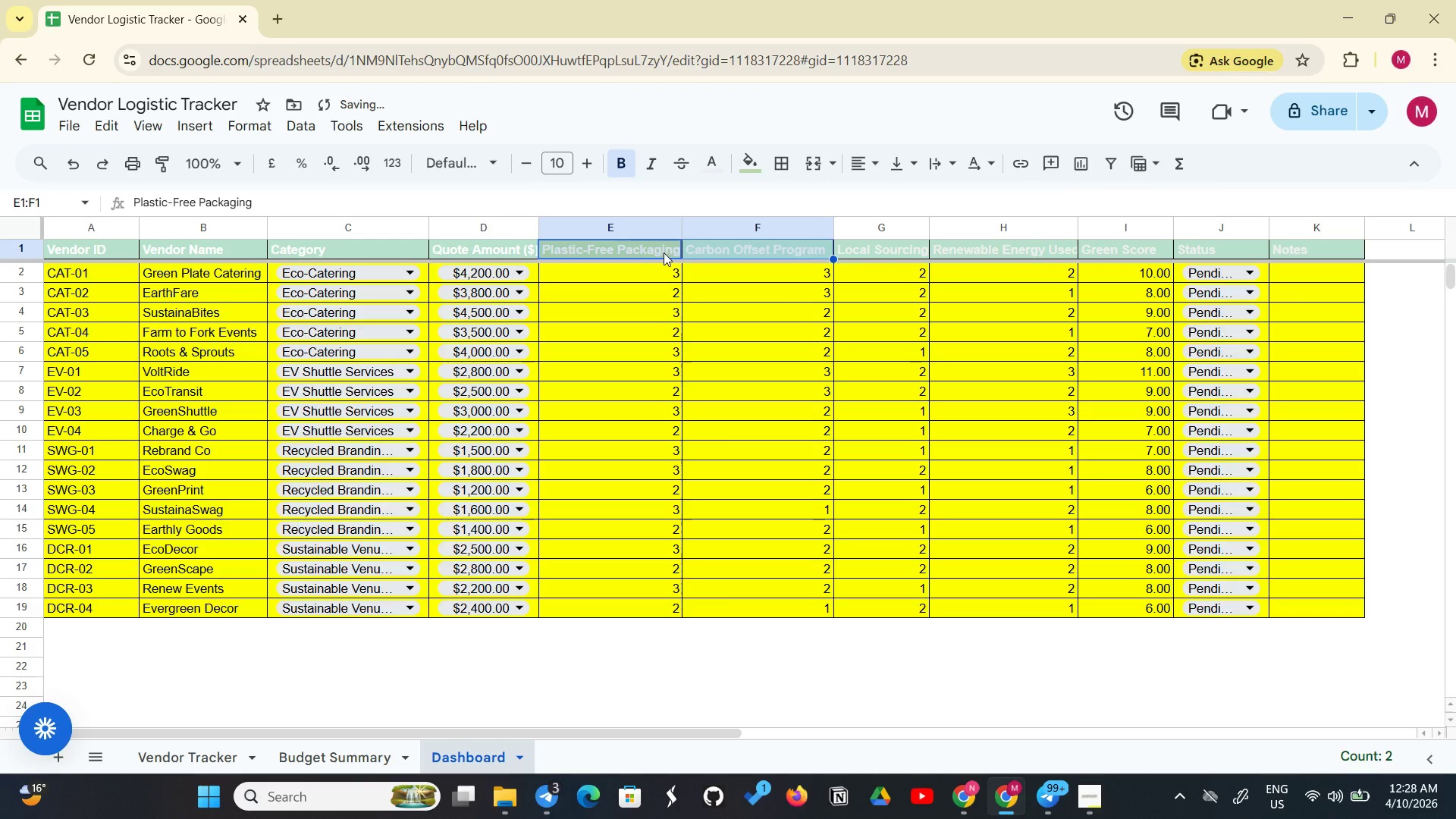 
left_click_drag(start_coordinate=[664, 253], to_coordinate=[1356, 255])
 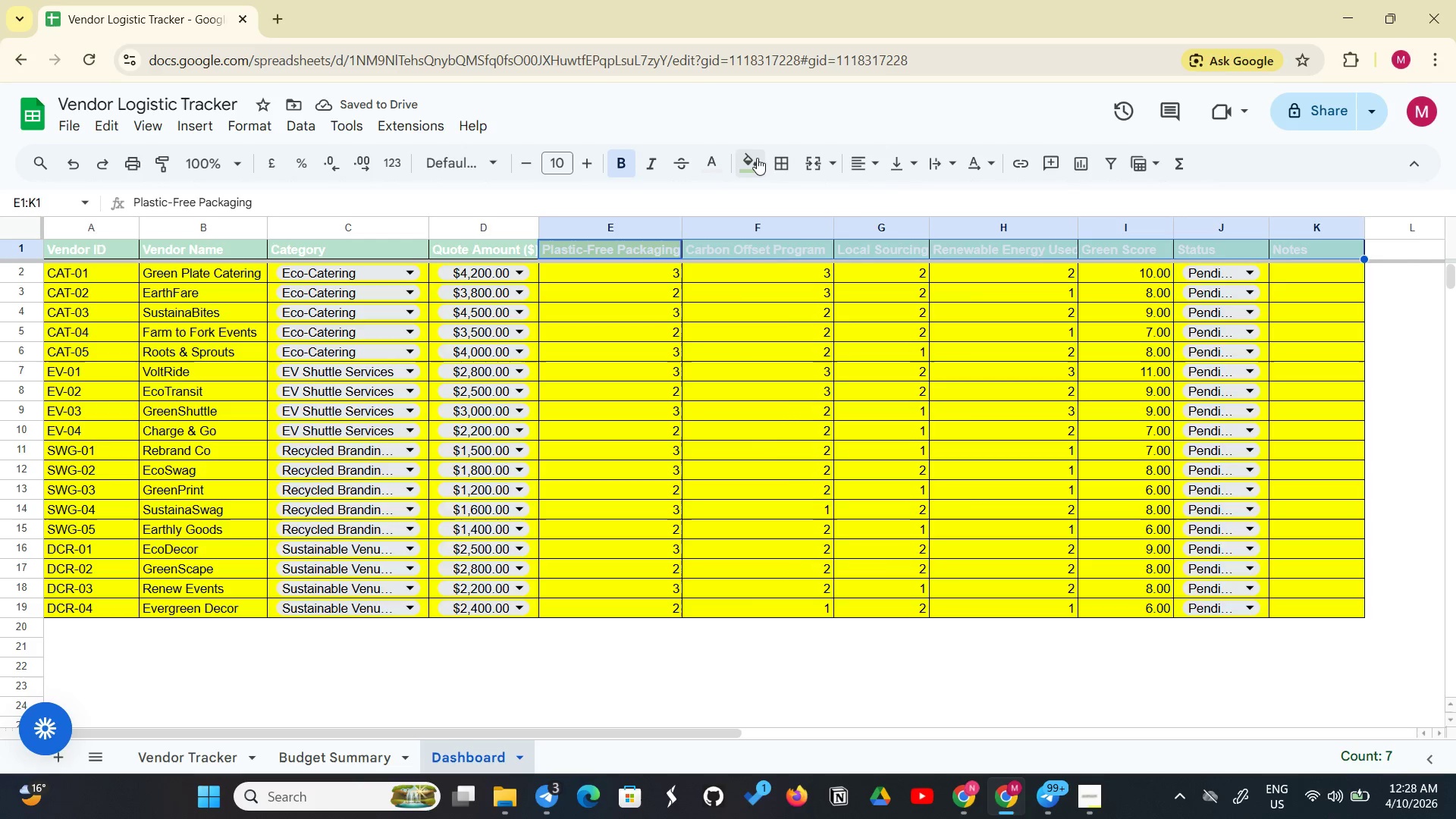 
left_click([755, 160])
 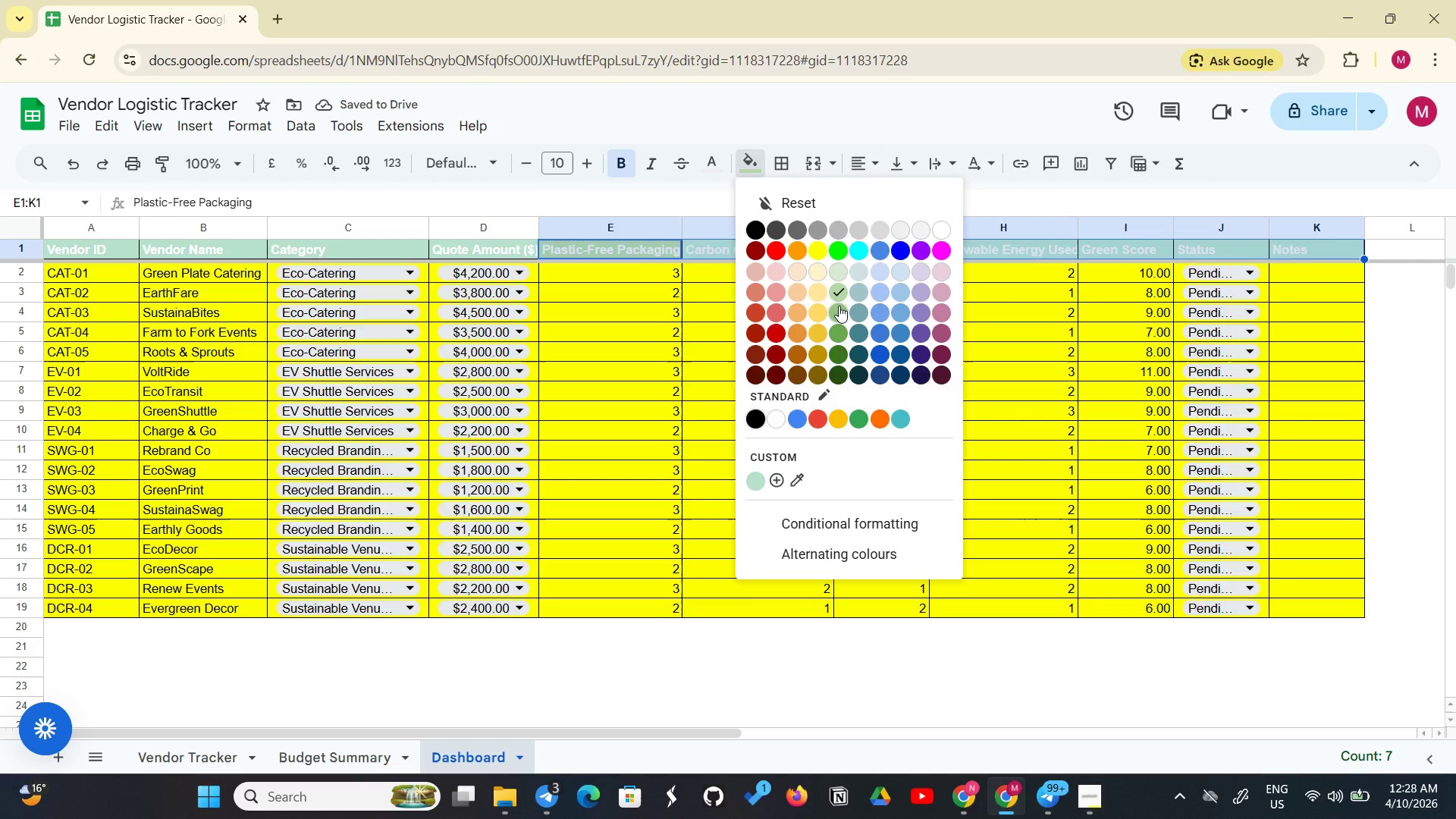 
left_click([839, 306])
 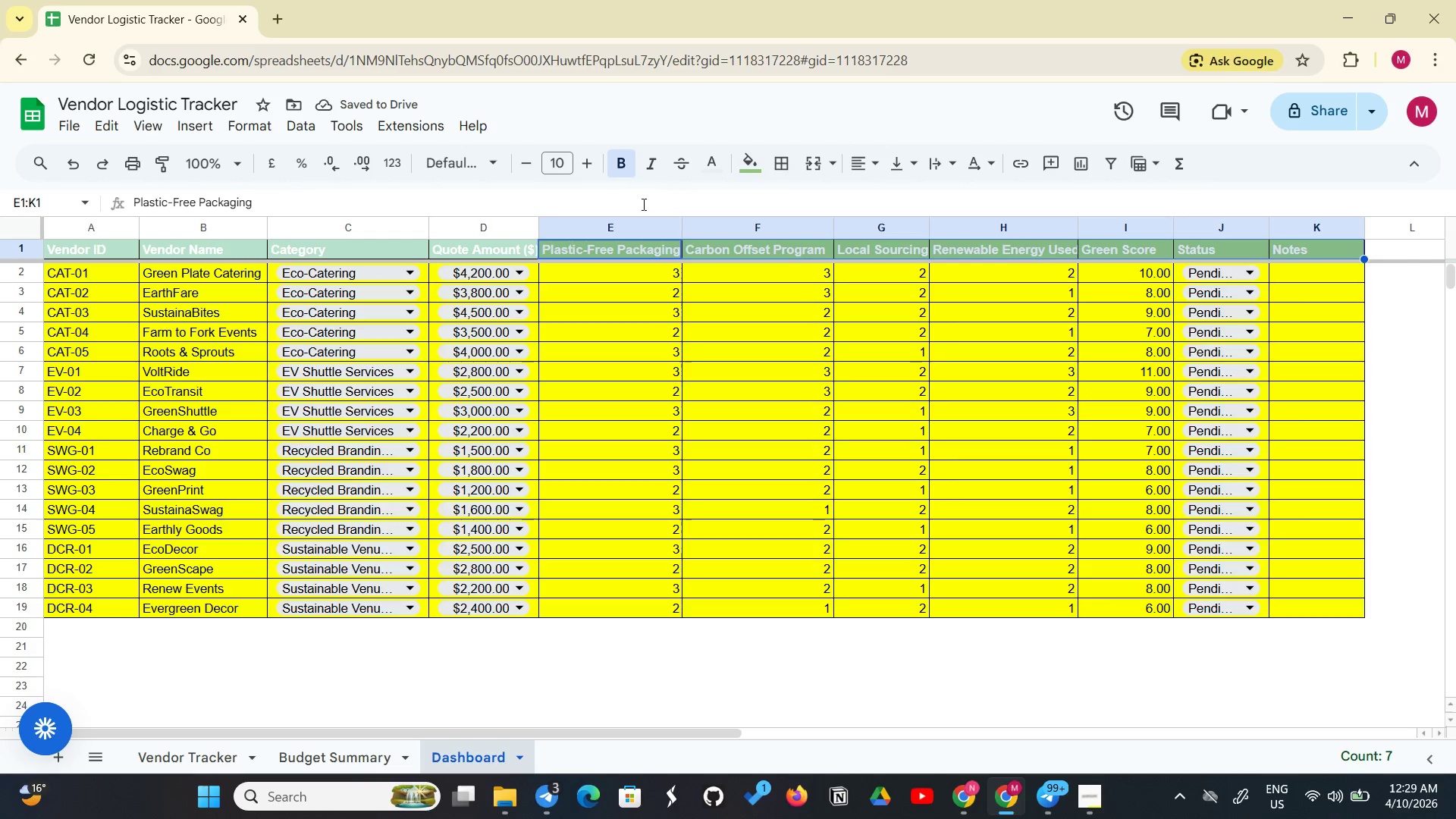 
wait(8.42)
 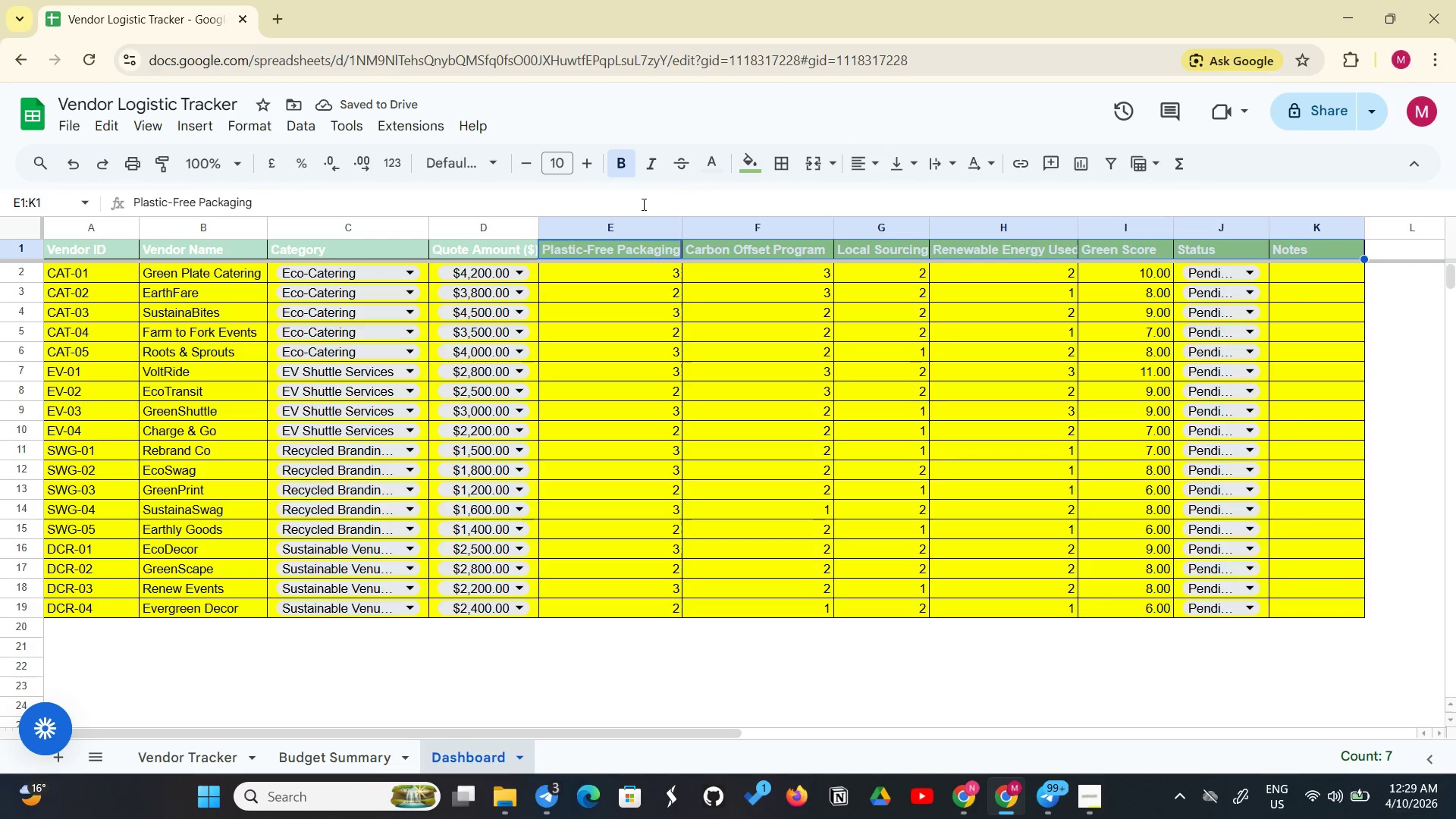 
left_click([275, 20])
 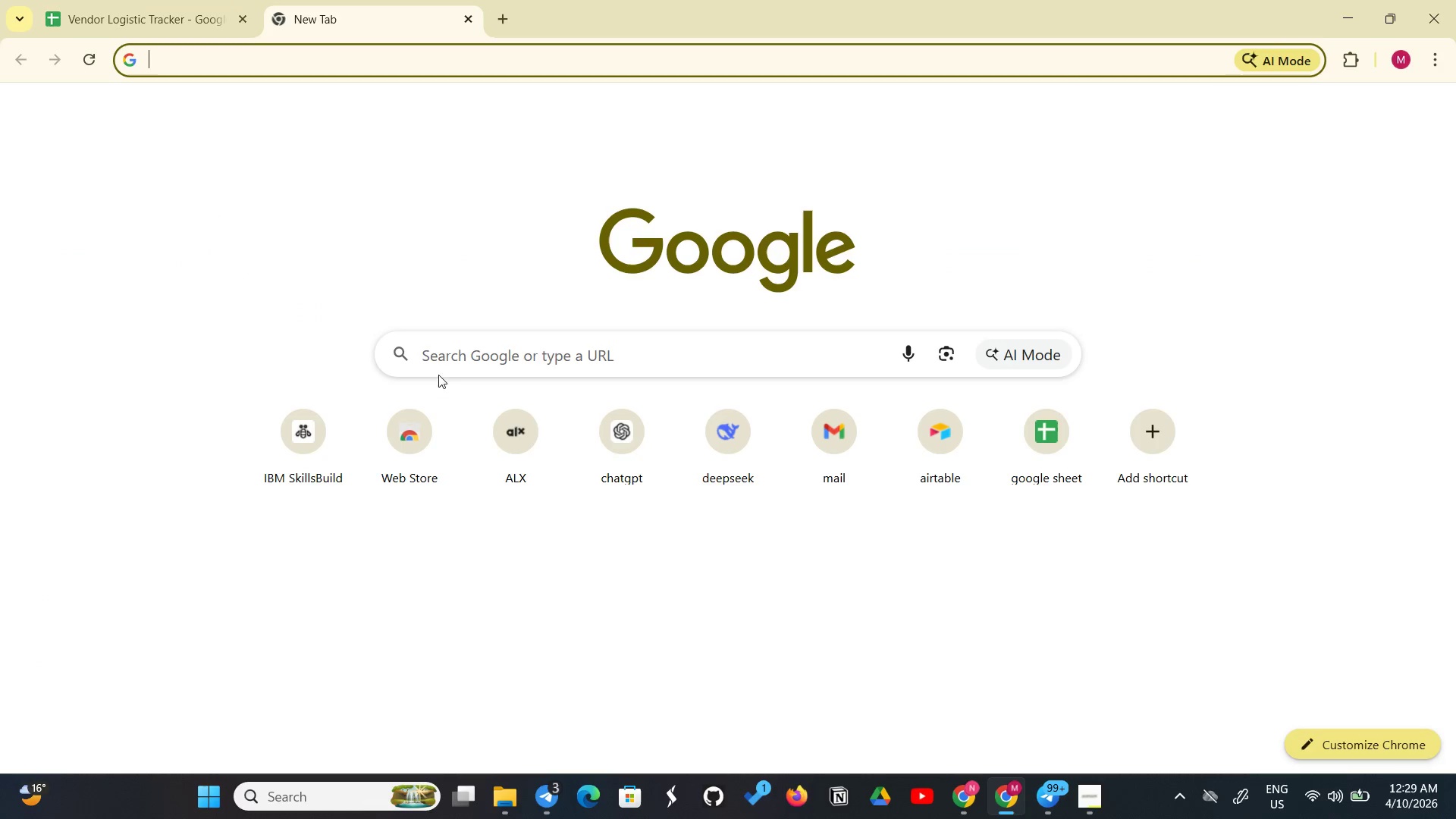 
left_click([441, 362])
 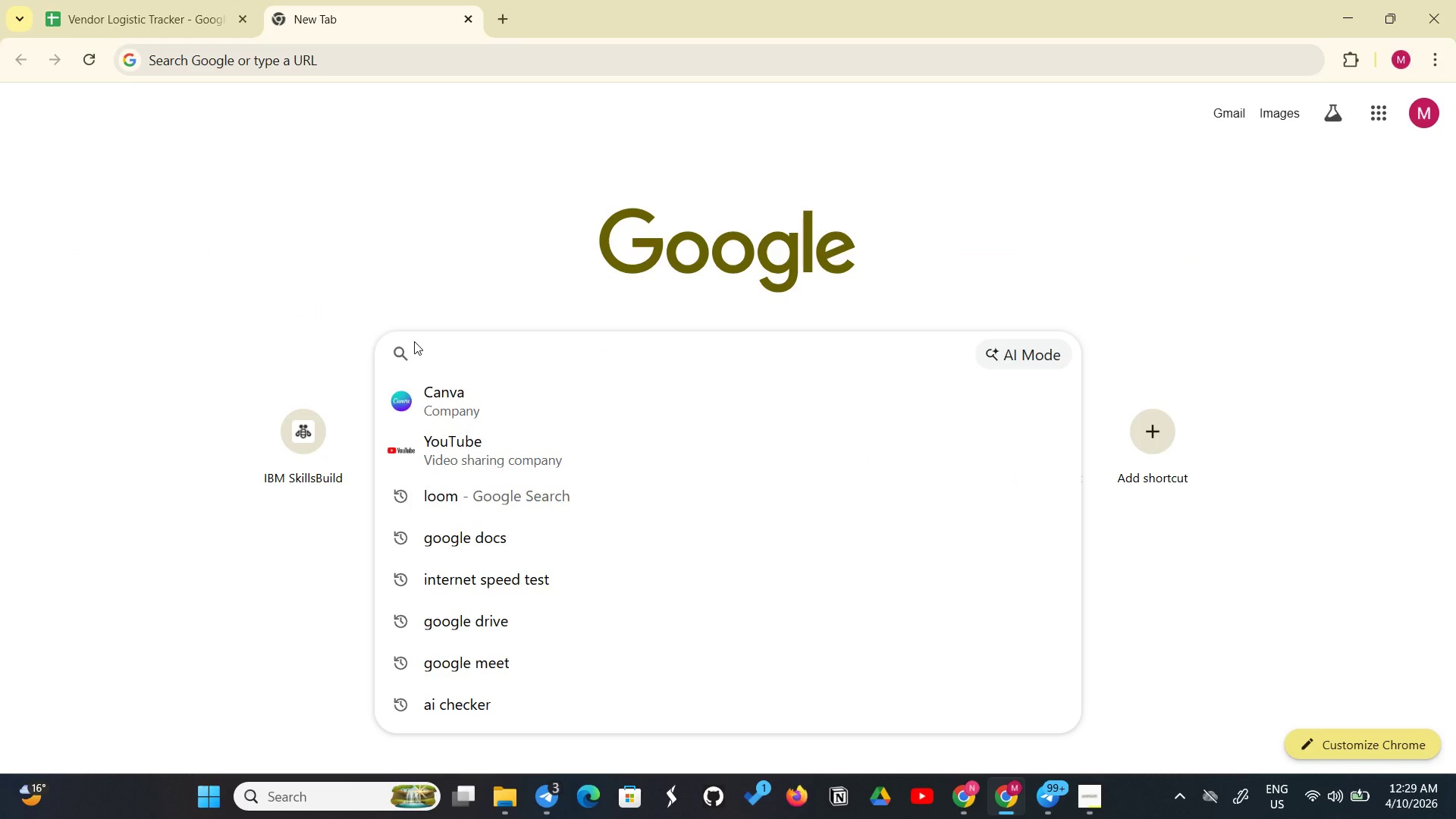 
type(slae)
key(Backspace)
type(te blue)
 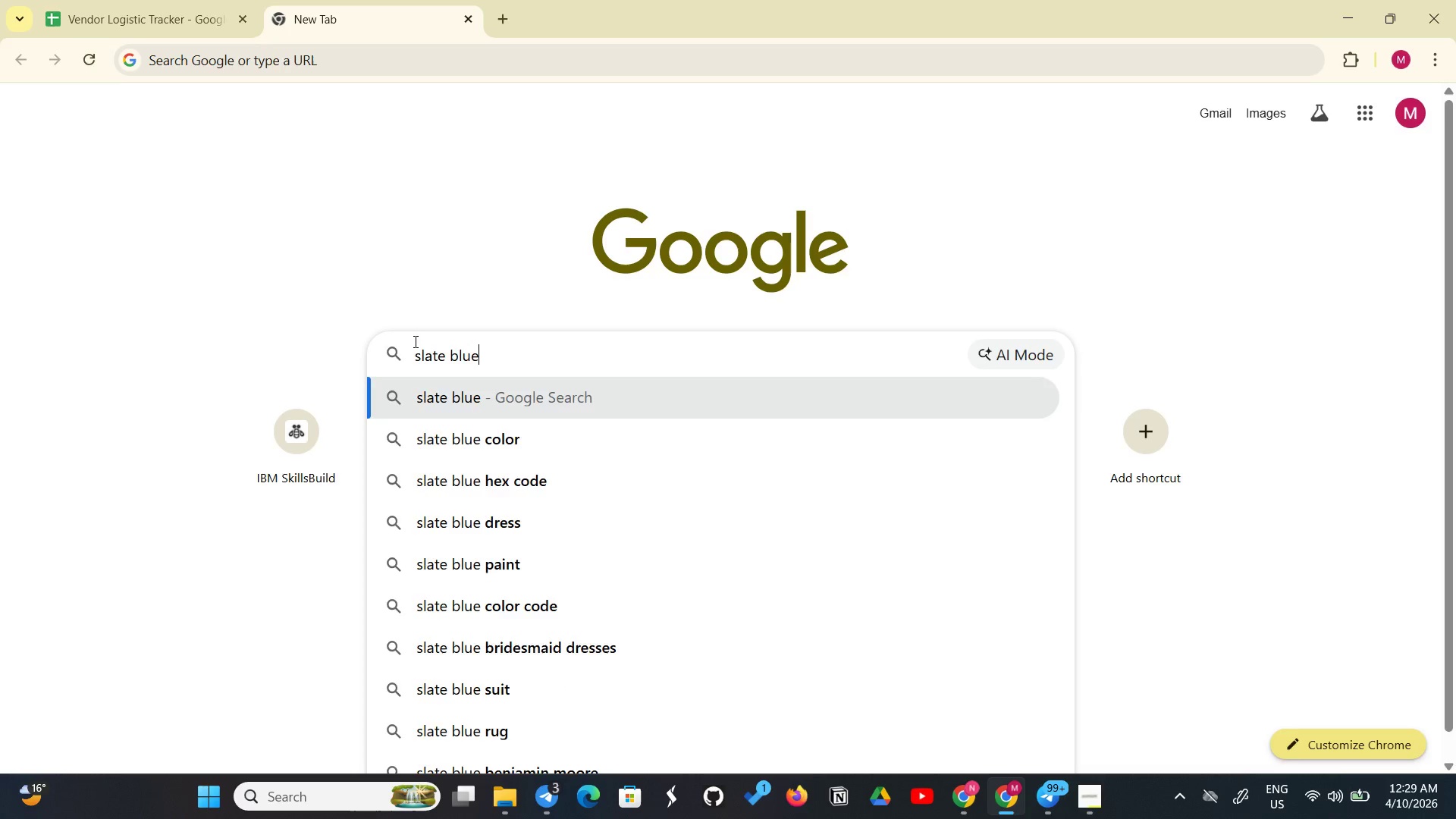 
key(Enter)
 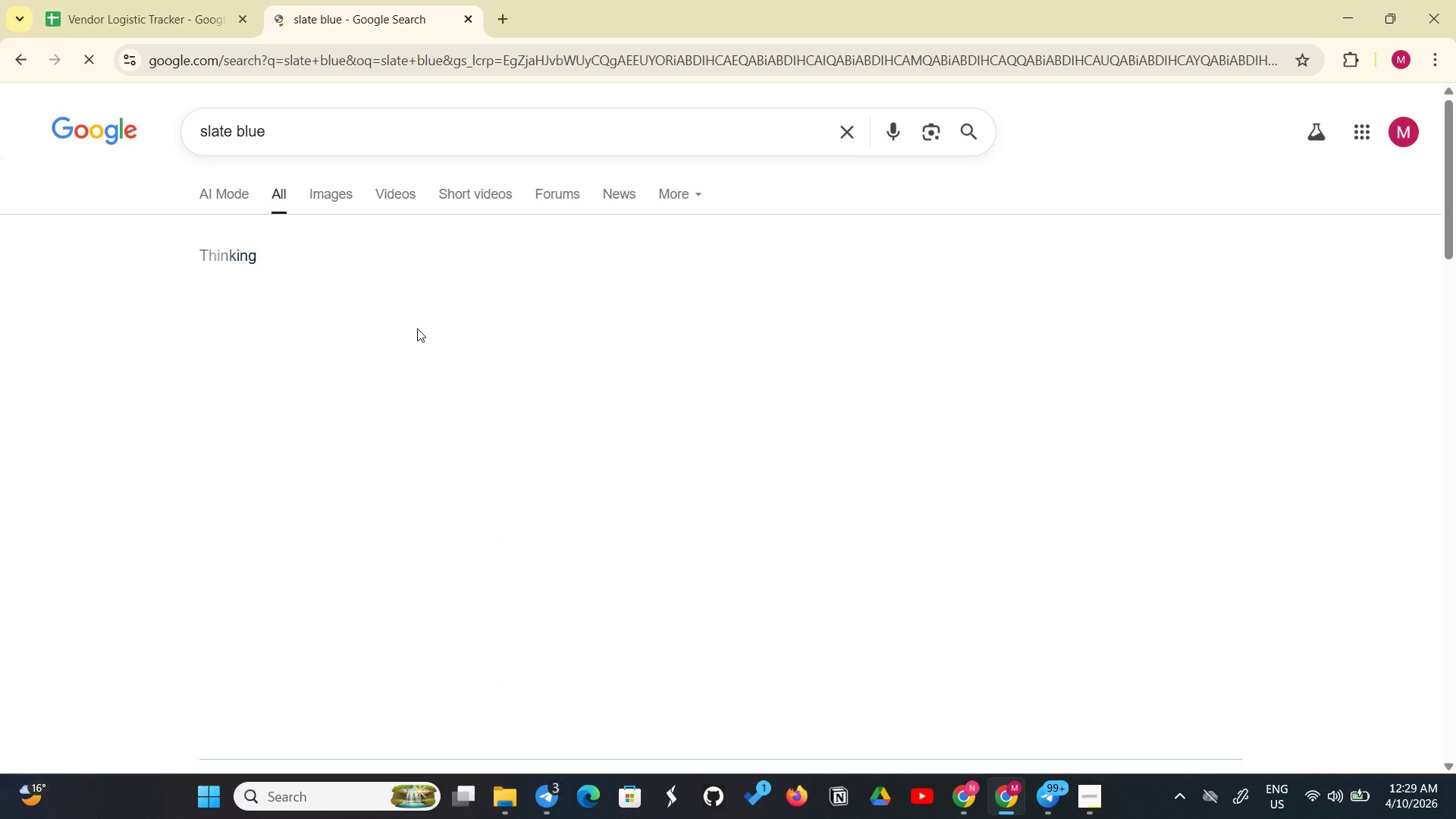 
mouse_move([422, 347])
 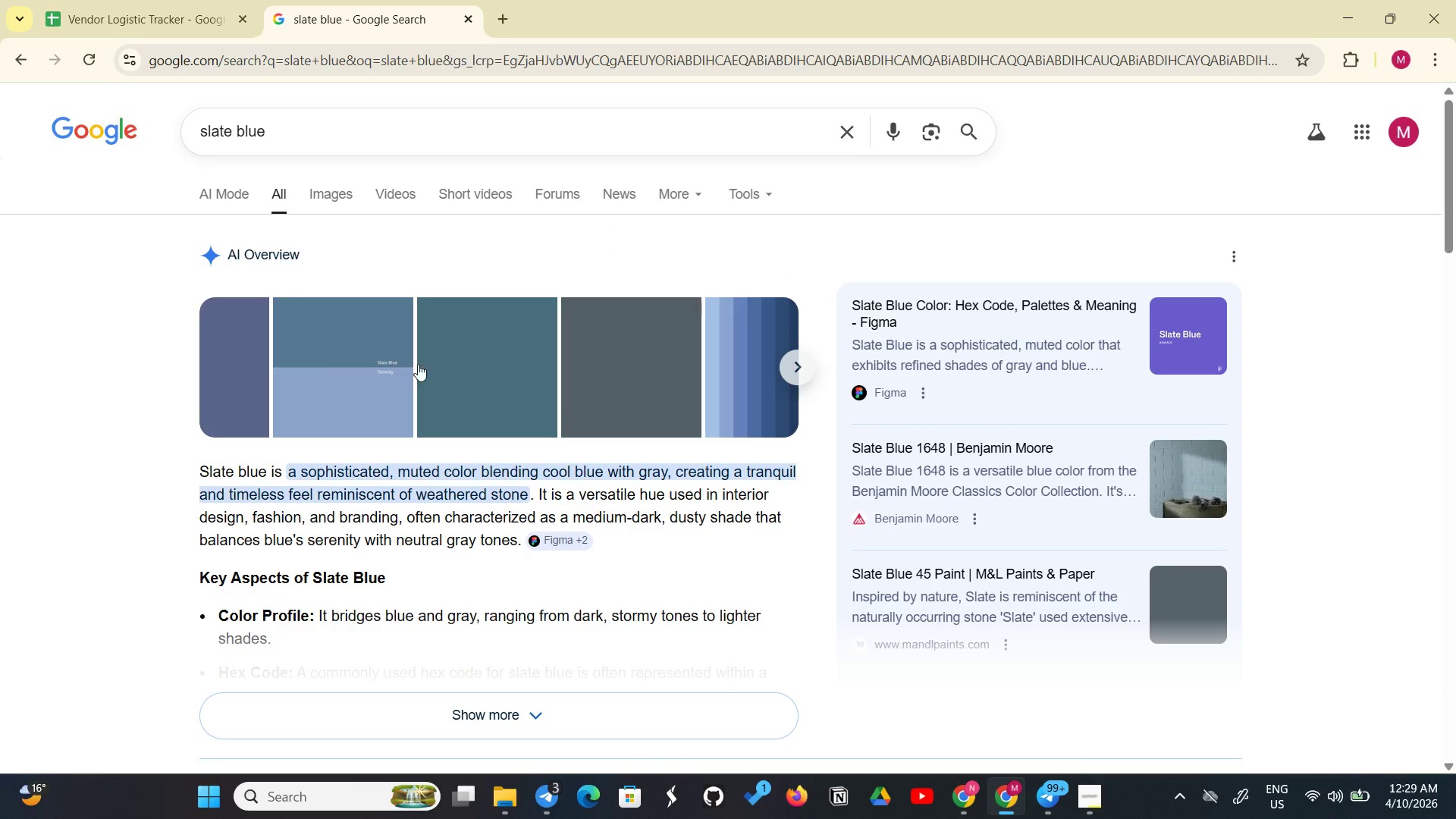 
wait(8.08)
 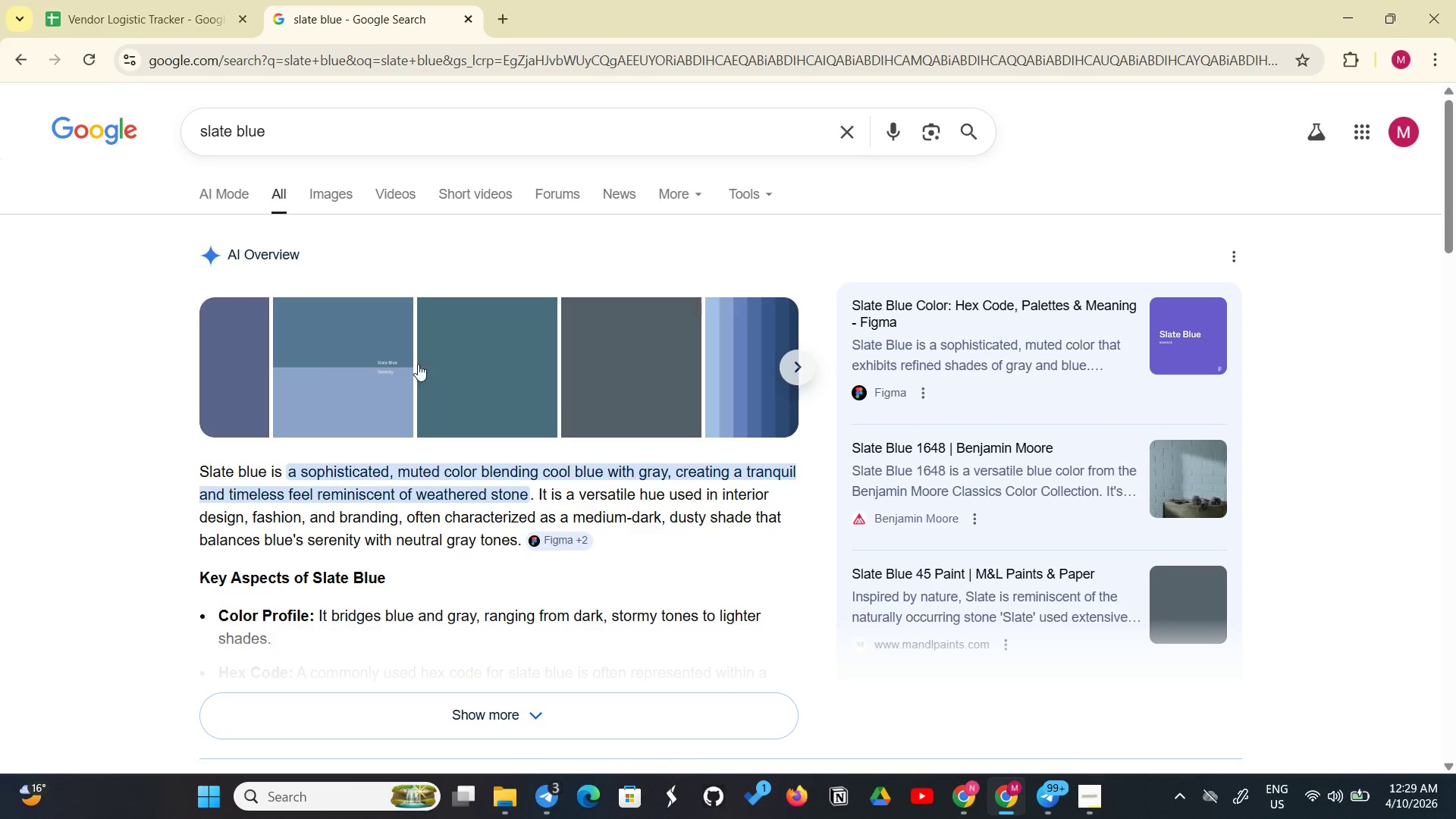 
left_click([143, 17])
 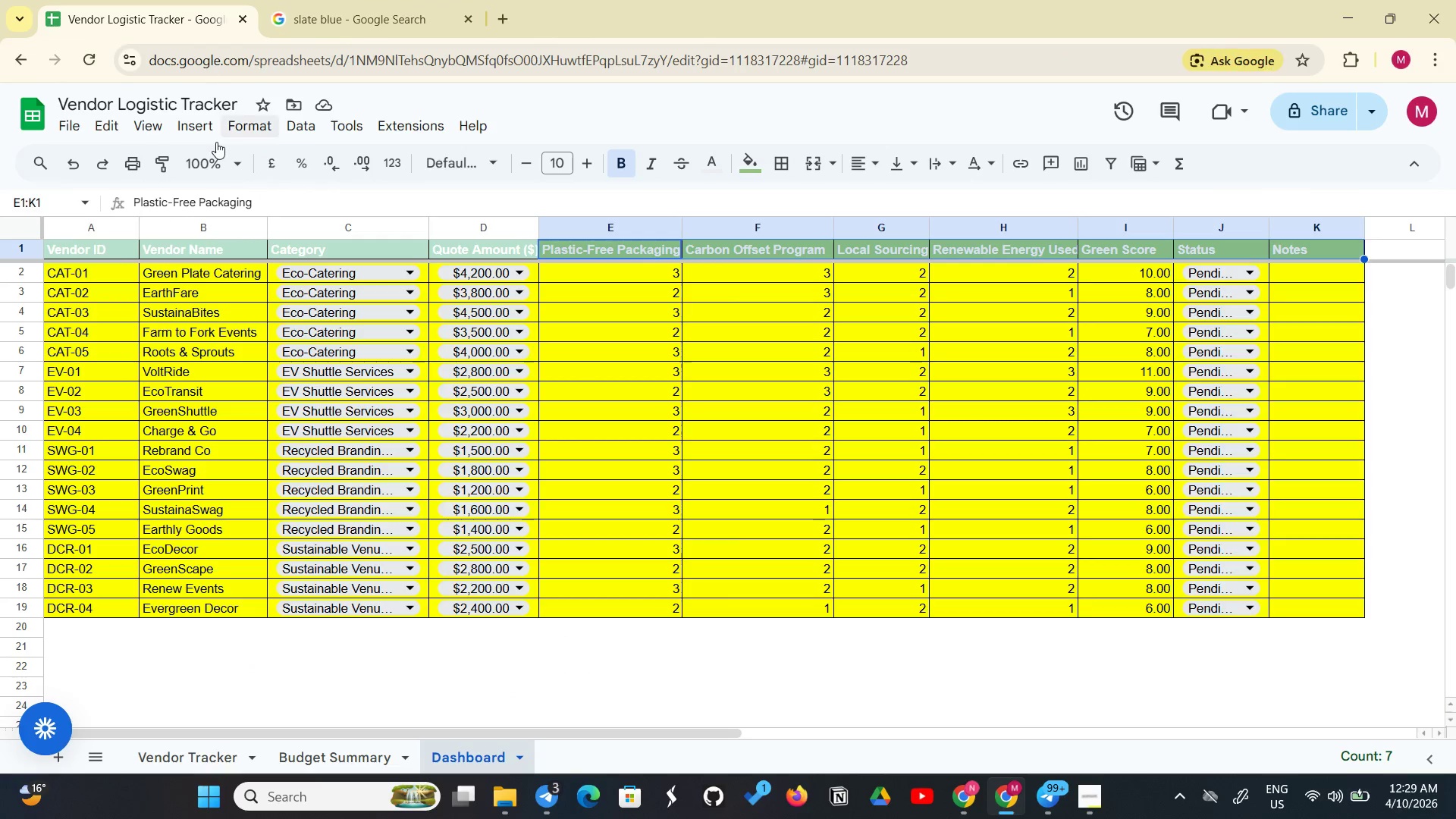 
mouse_move([269, 123])
 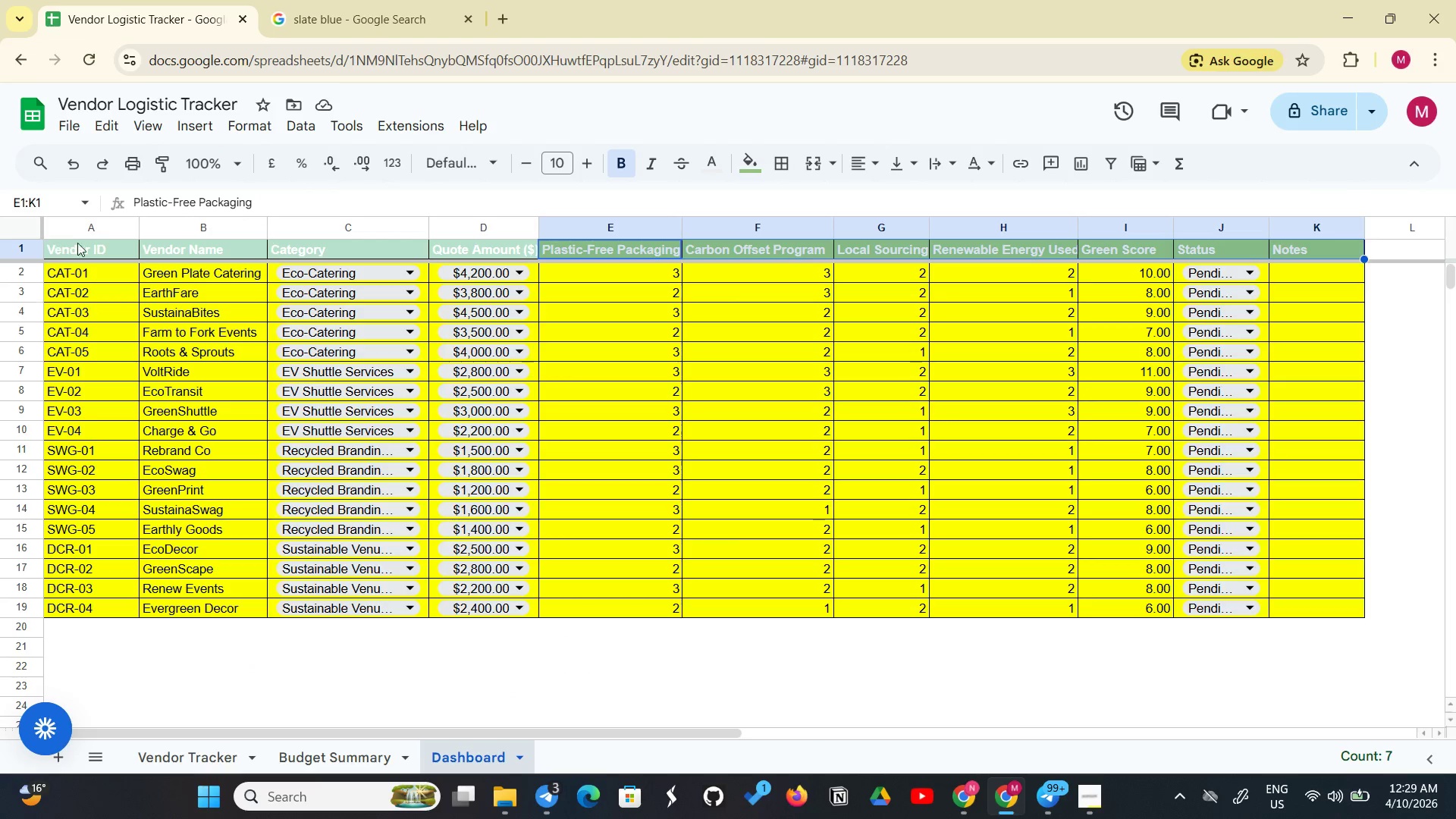 
left_click_drag(start_coordinate=[107, 254], to_coordinate=[1313, 253])
 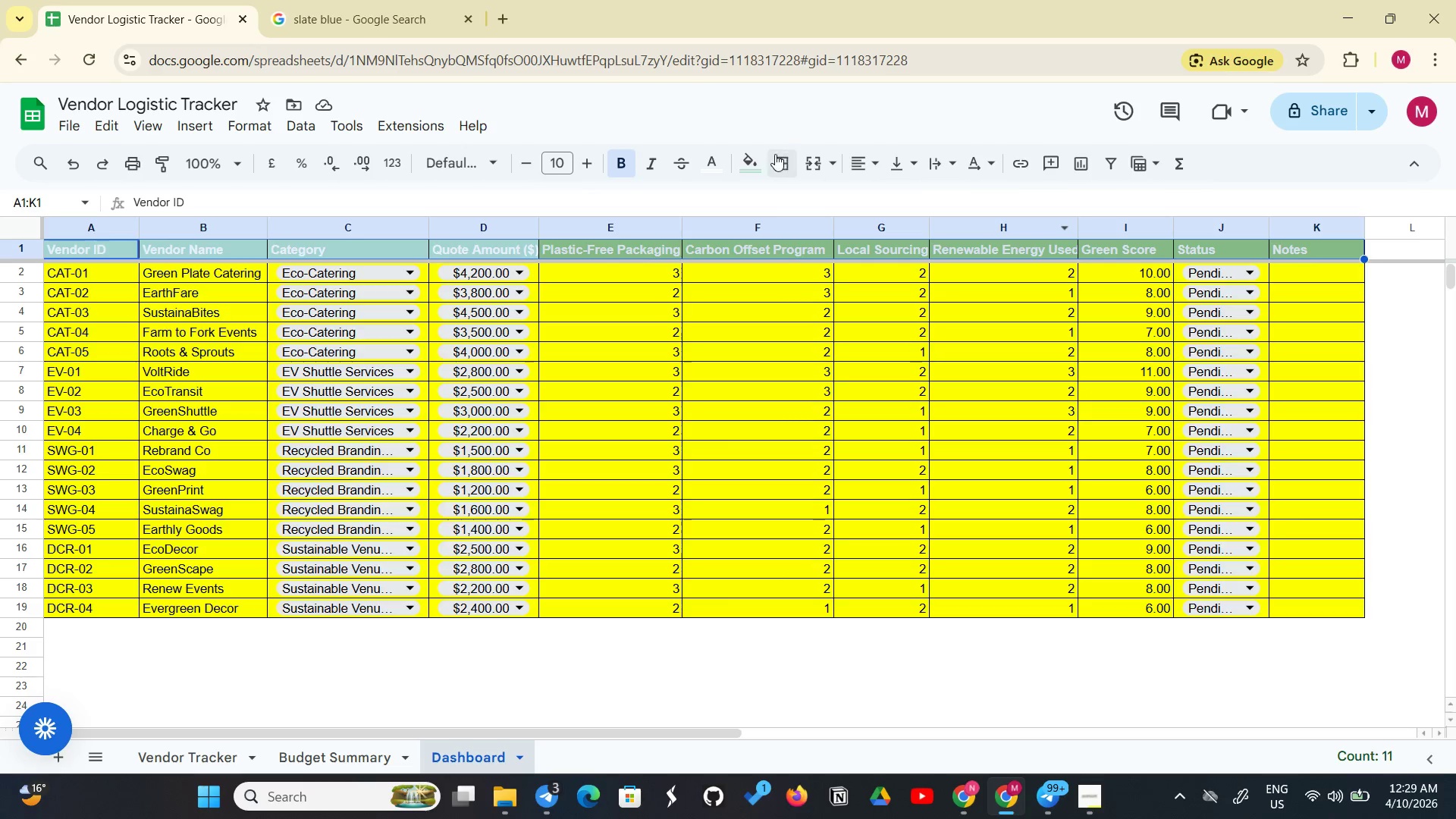 
left_click([753, 162])
 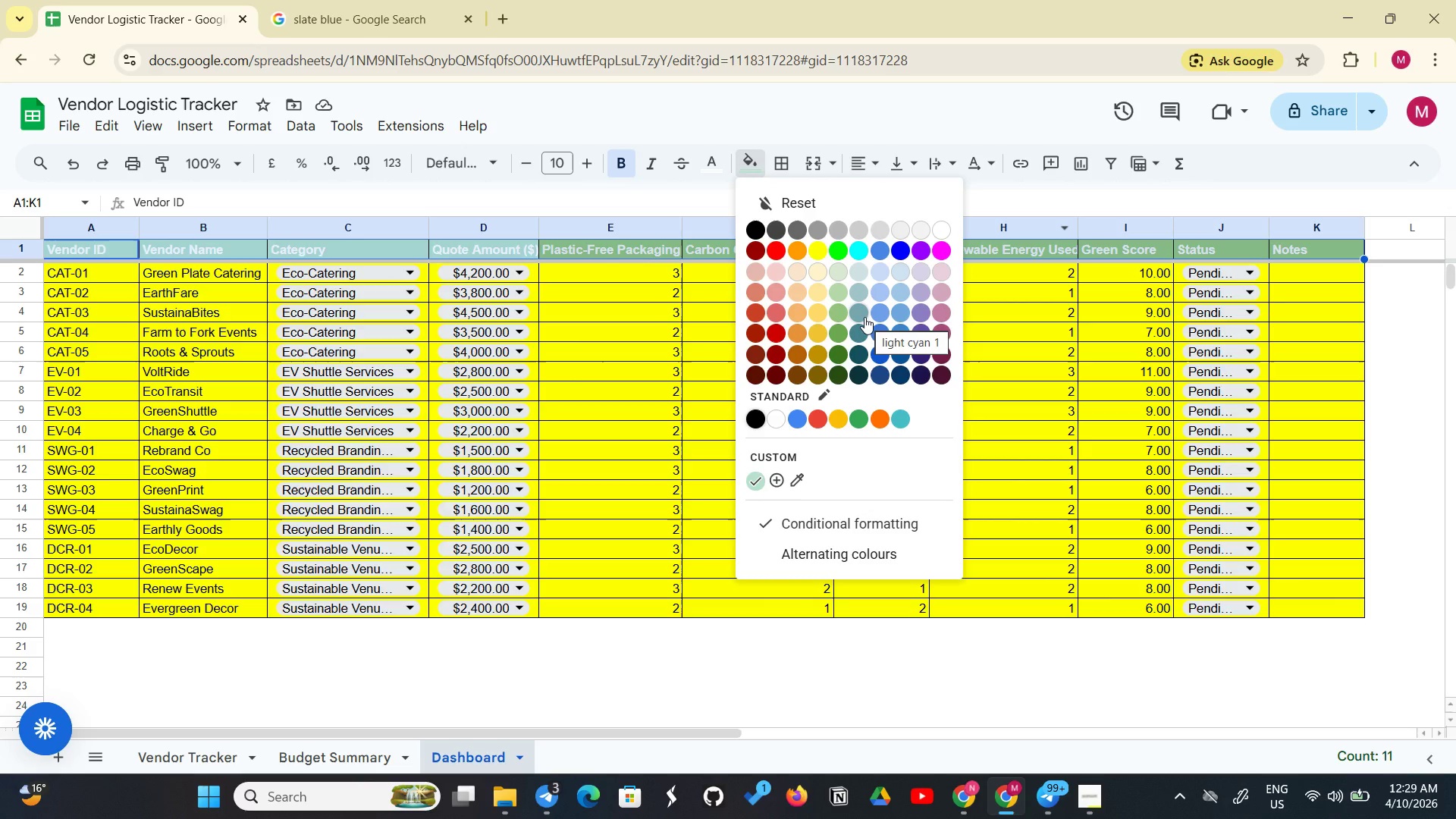 
left_click([877, 309])
 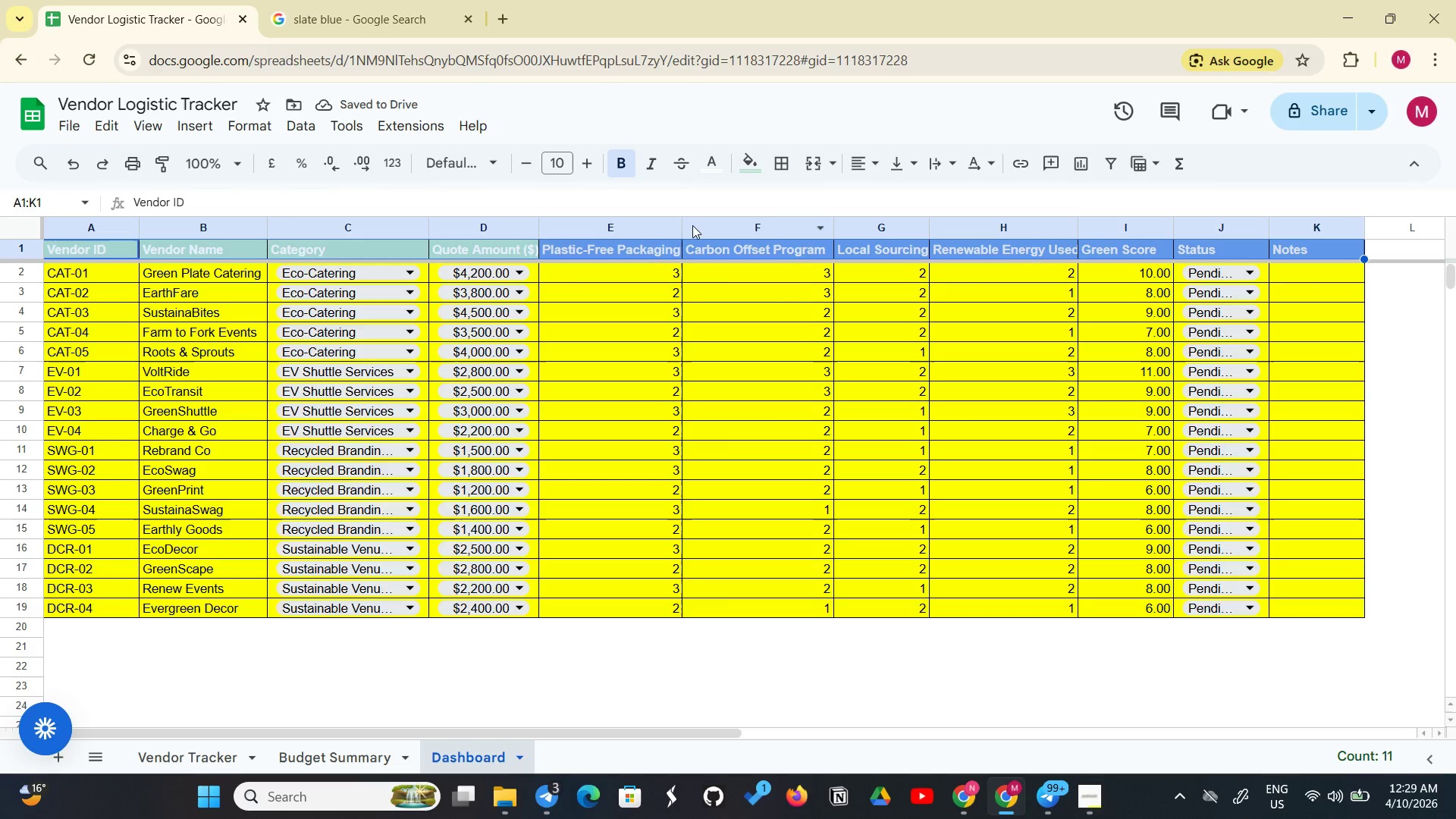 
wait(5.41)
 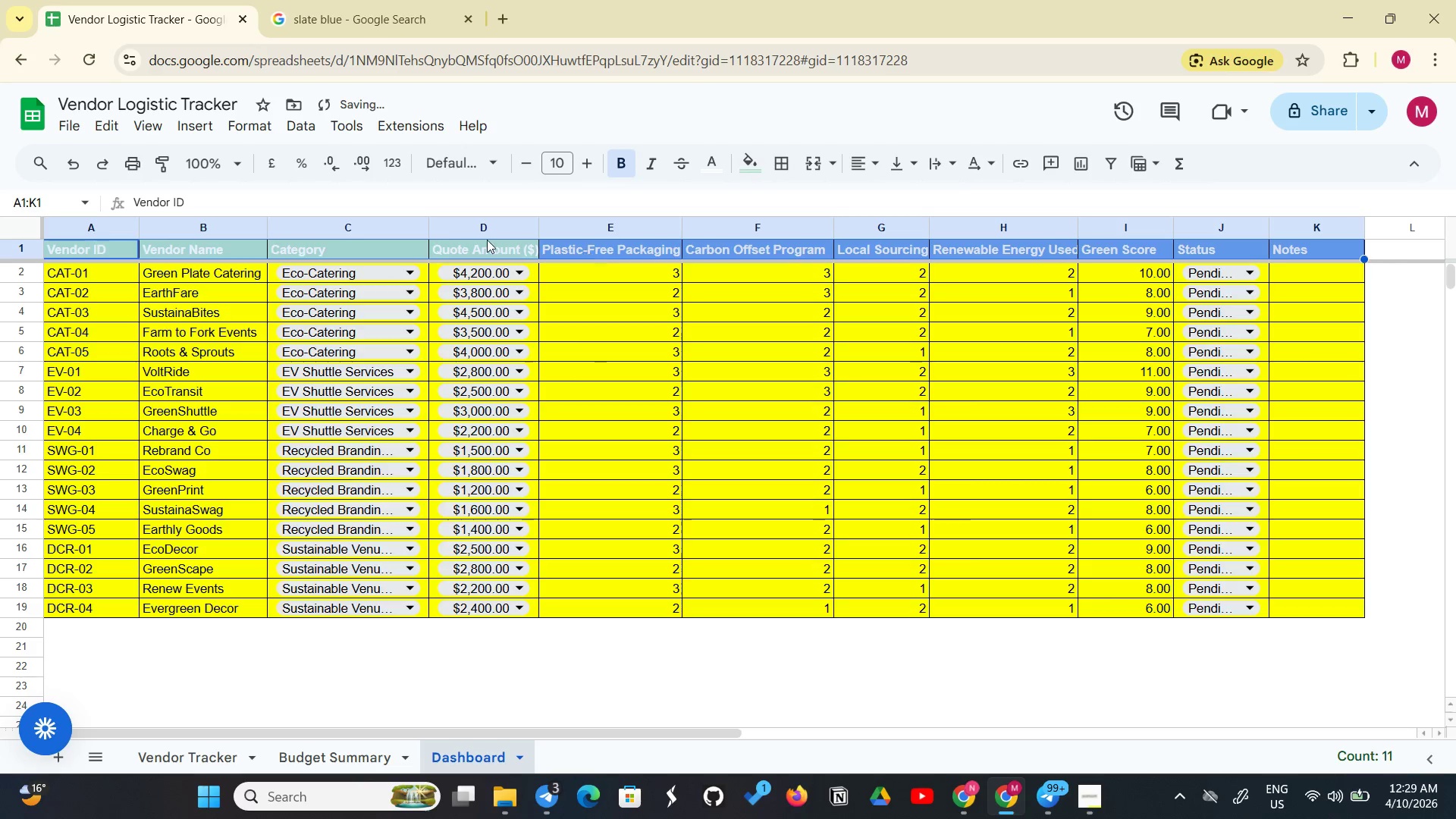 
left_click([649, 252])
 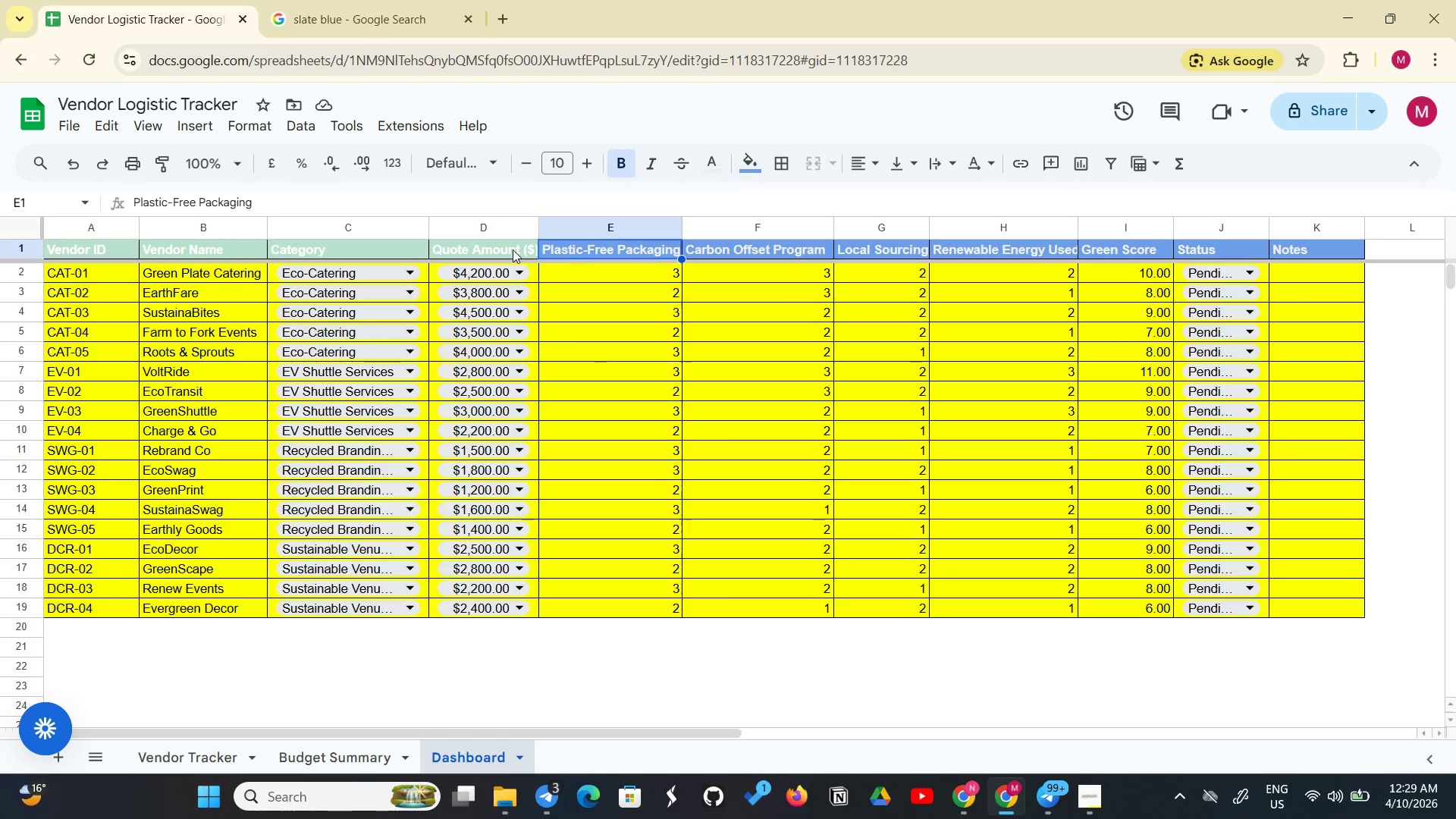 
left_click_drag(start_coordinate=[513, 249], to_coordinate=[214, 231])
 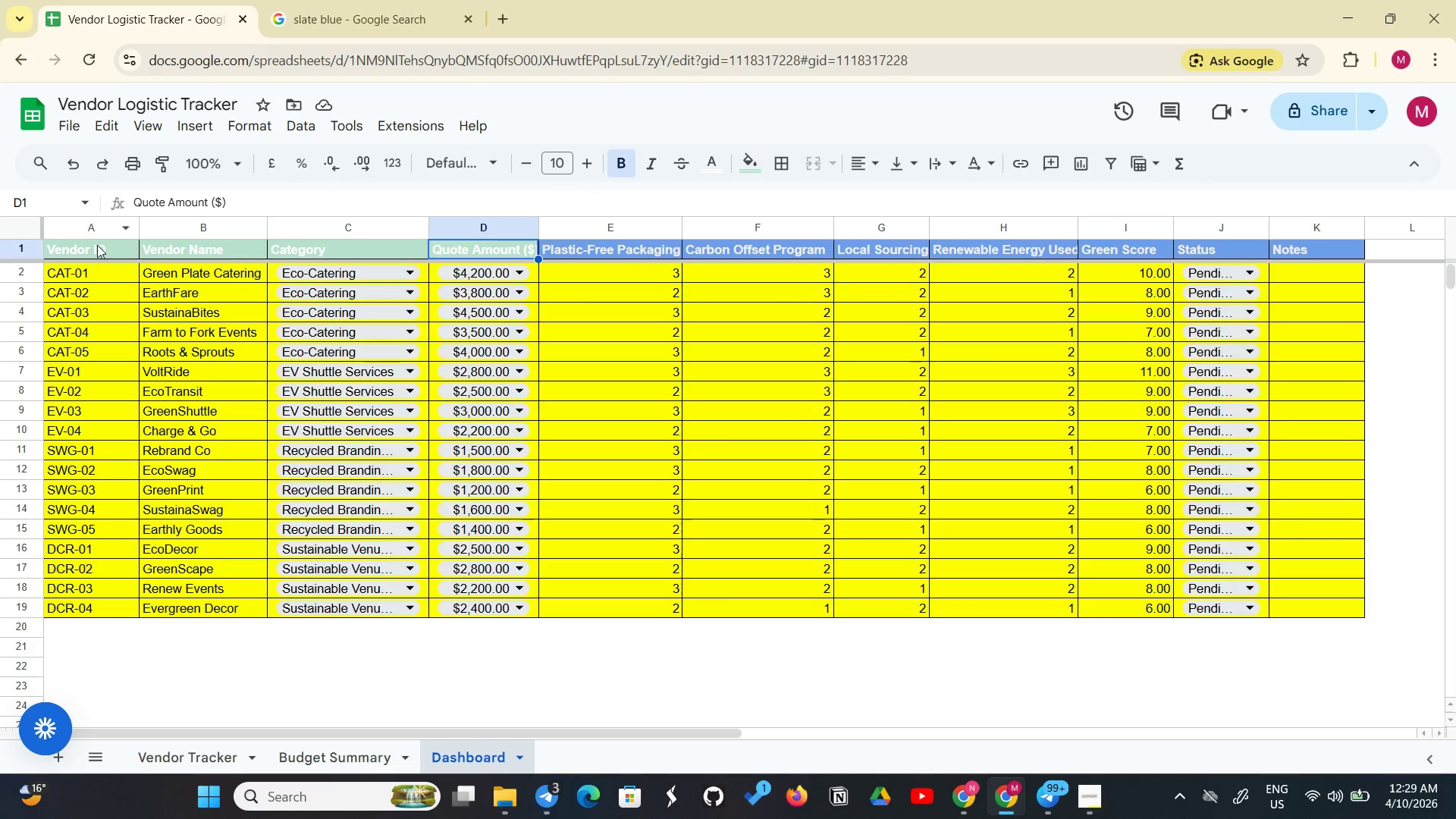 
left_click_drag(start_coordinate=[97, 246], to_coordinate=[497, 242])
 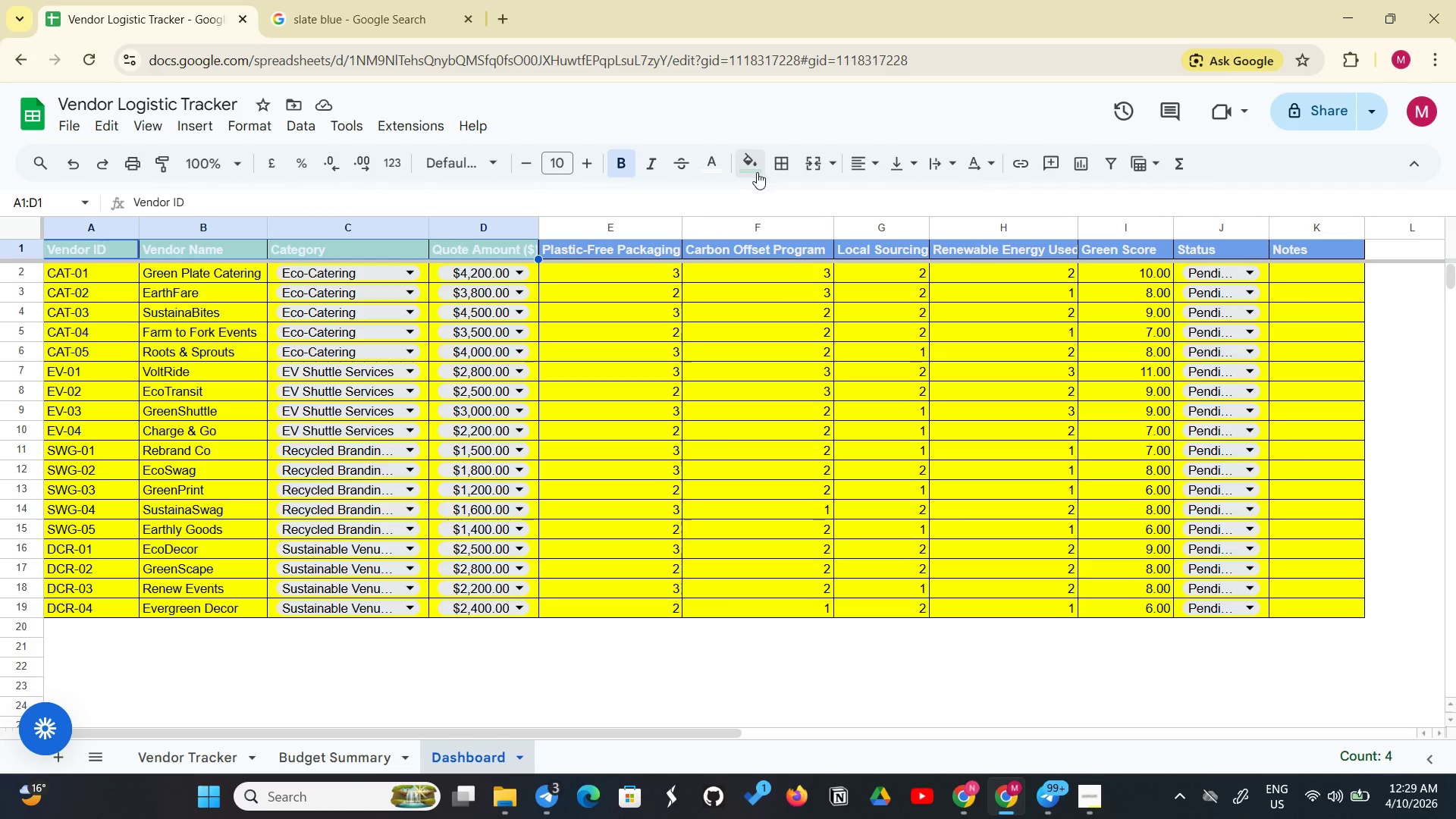 
left_click([753, 173])
 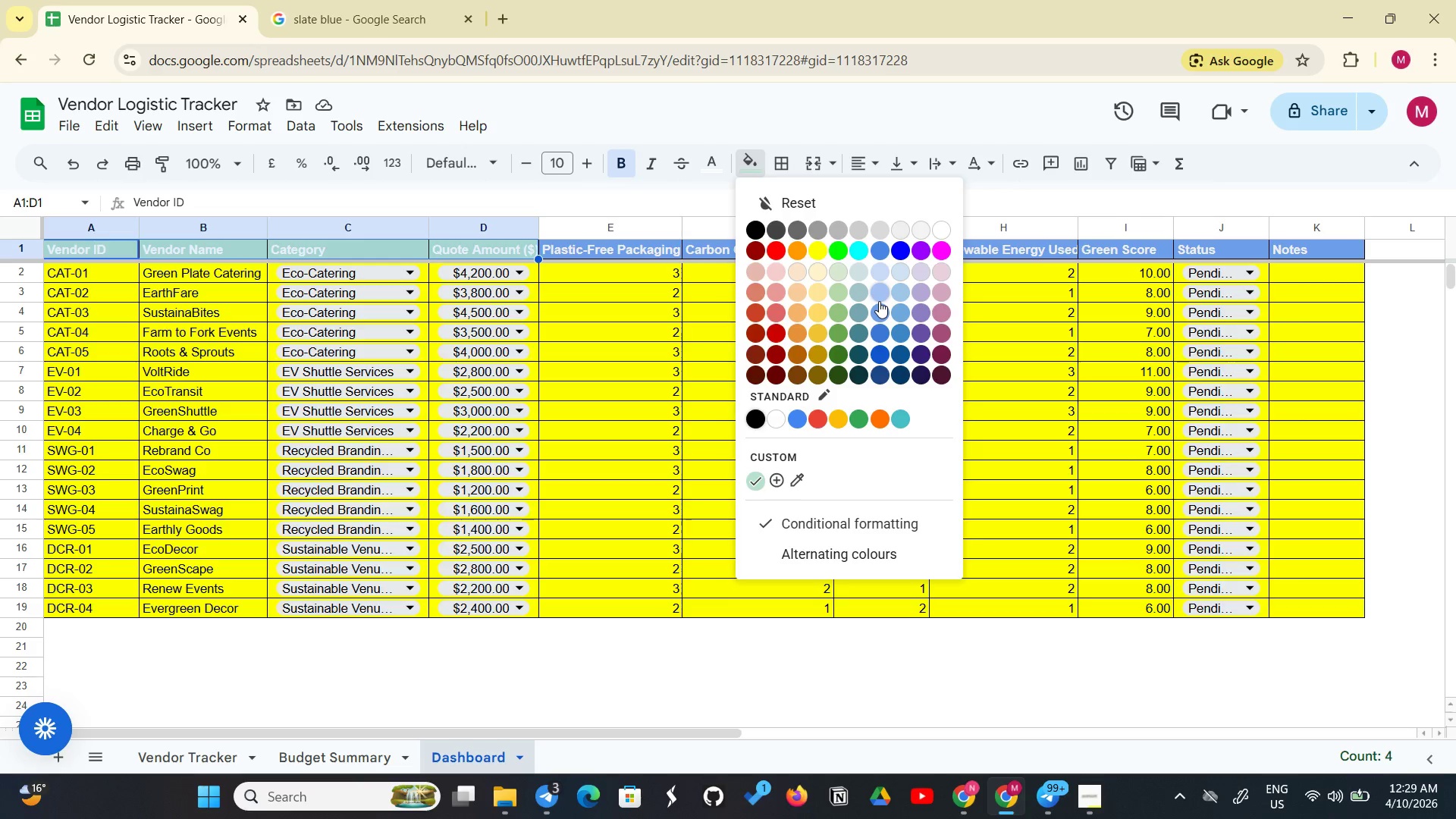 
left_click([874, 309])
 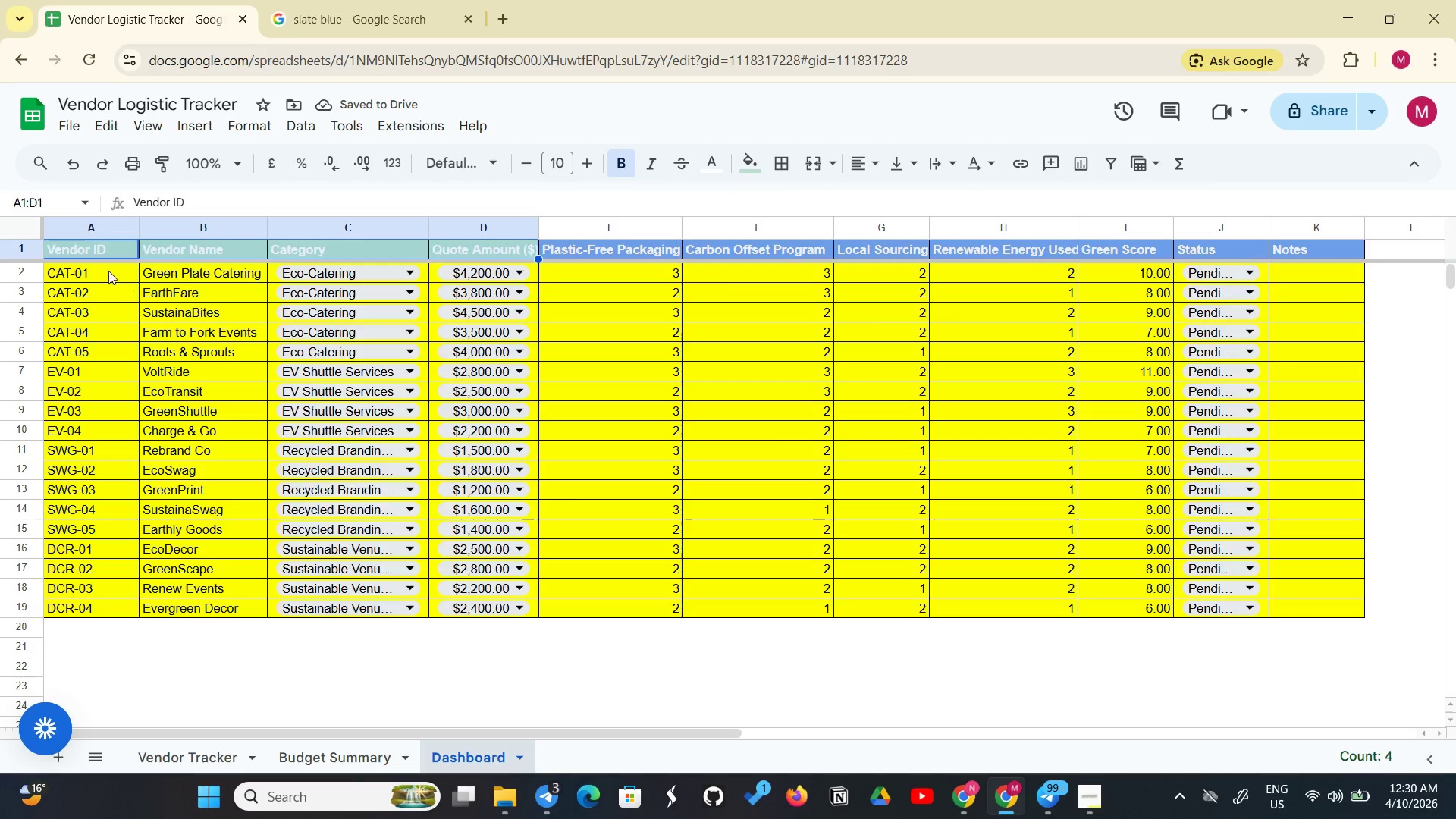 
wait(5.66)
 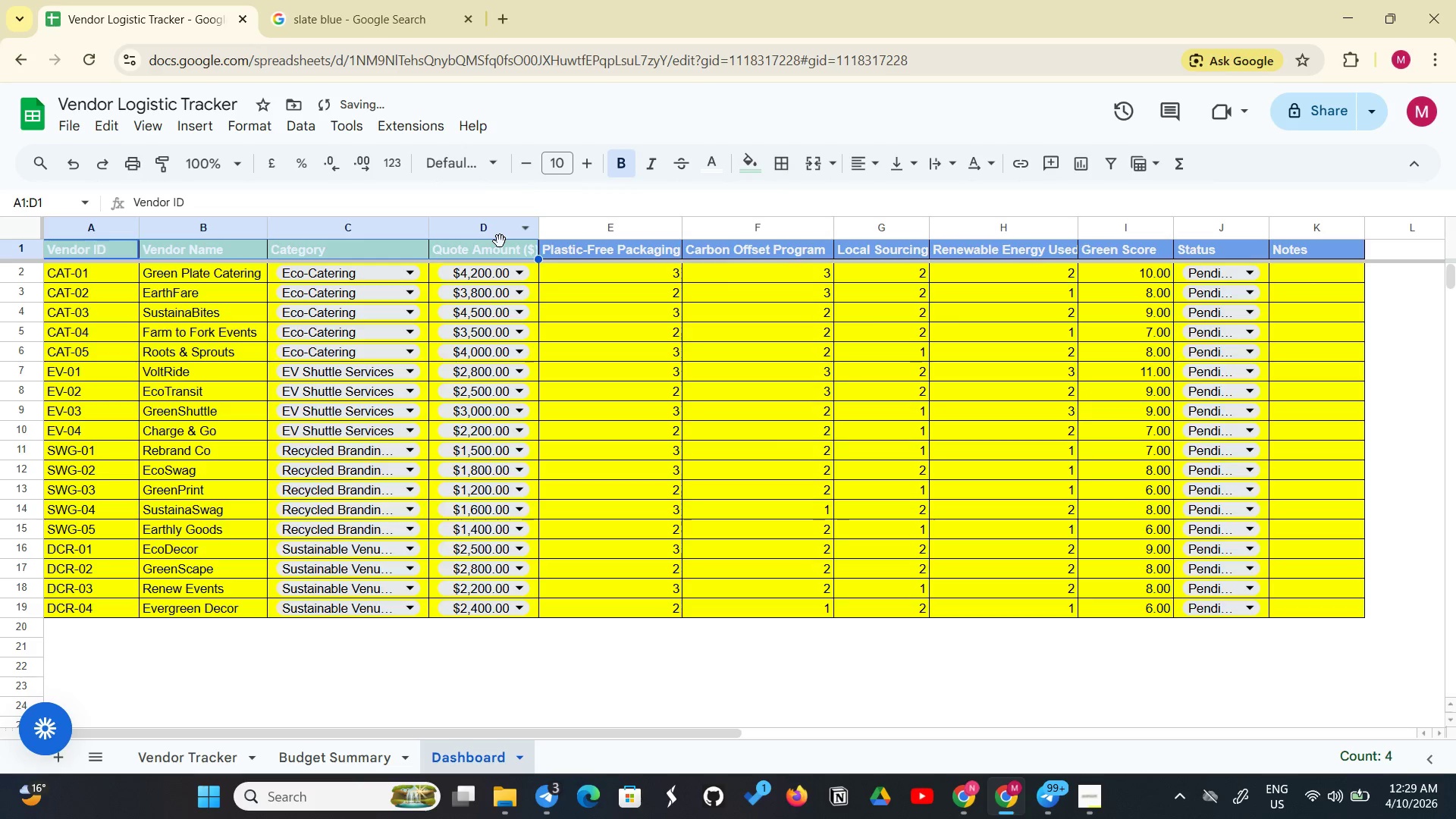 
left_click_drag(start_coordinate=[105, 249], to_coordinate=[470, 245])
 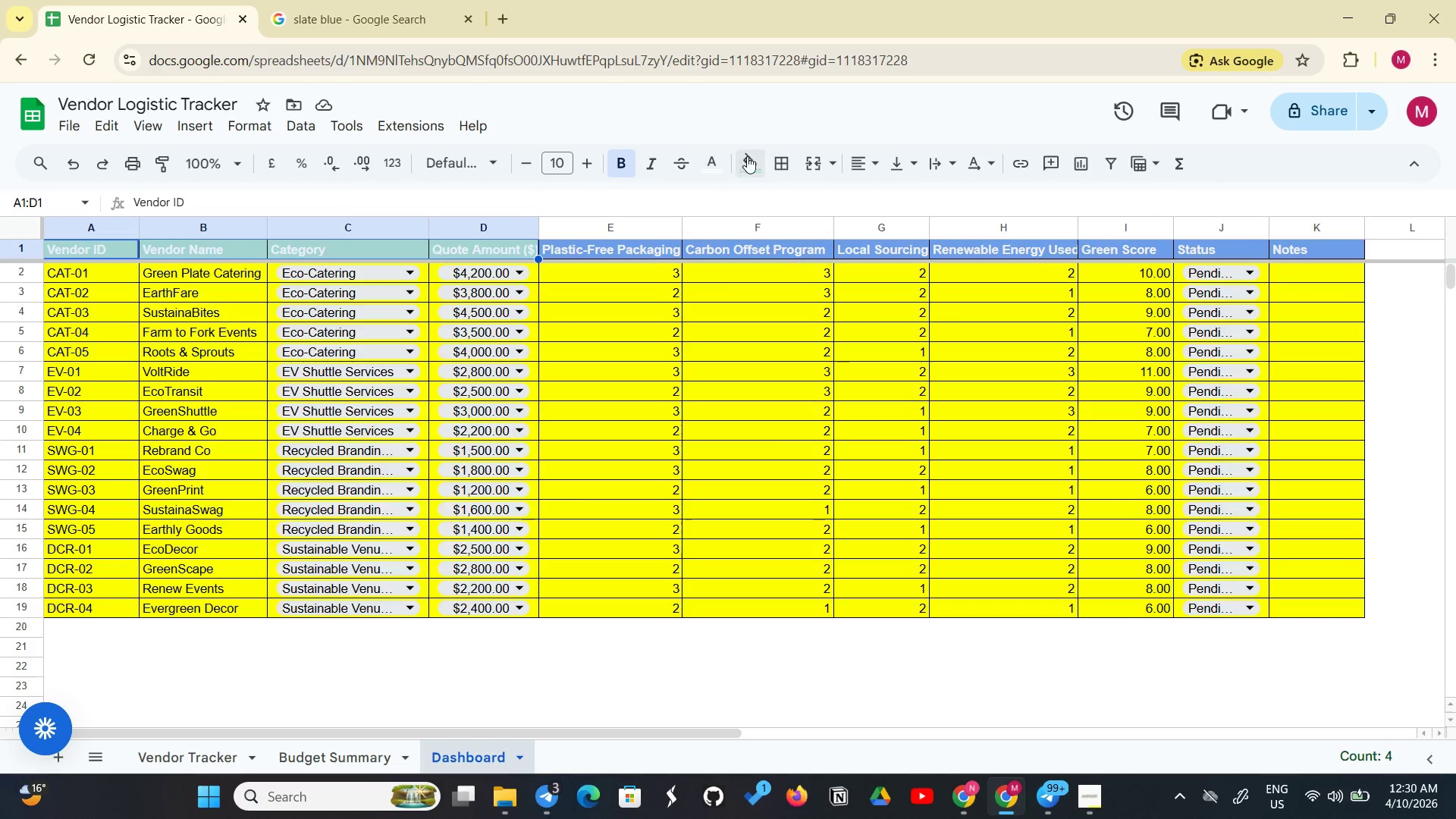 
left_click([747, 156])
 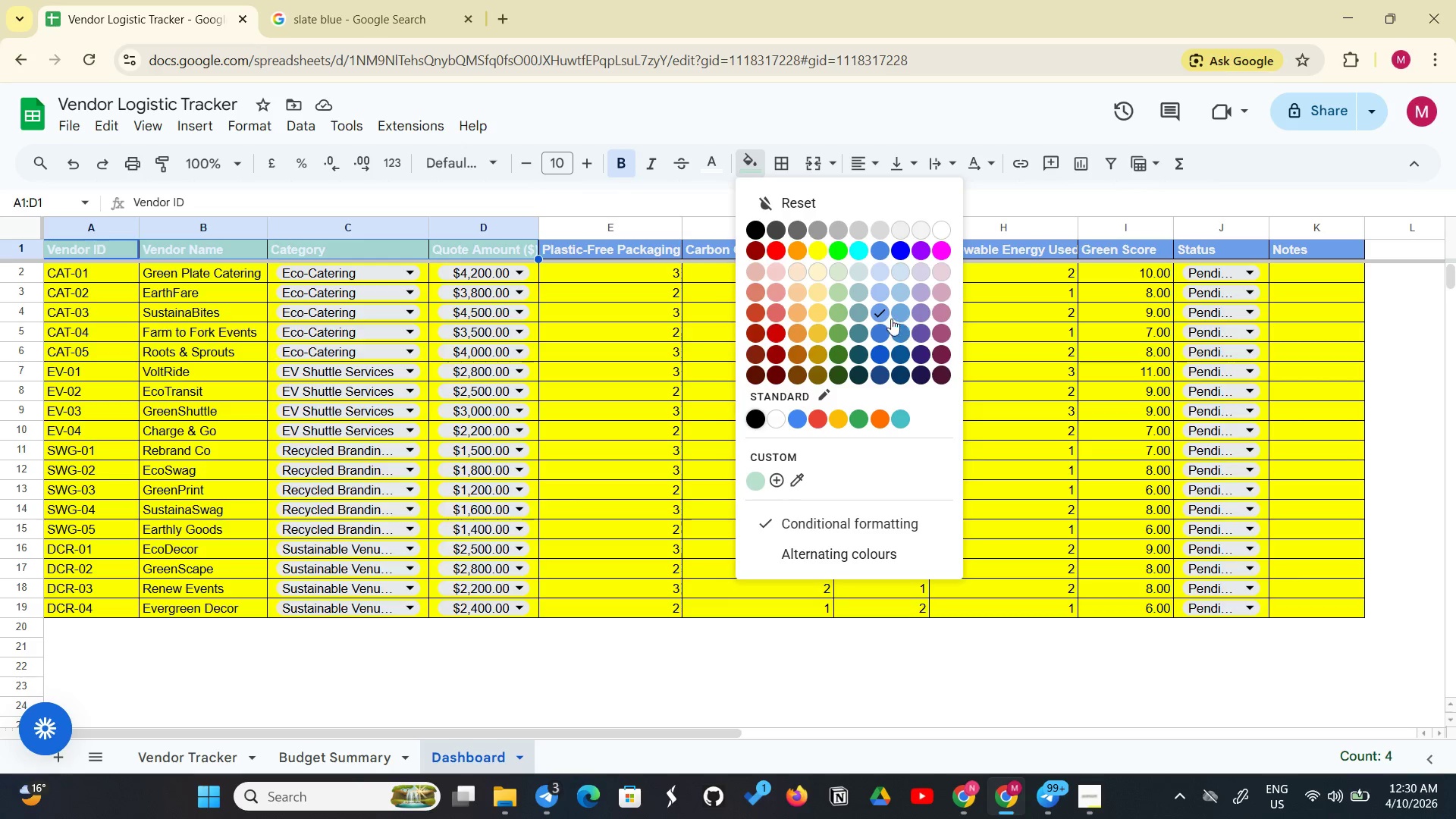 
left_click([877, 313])
 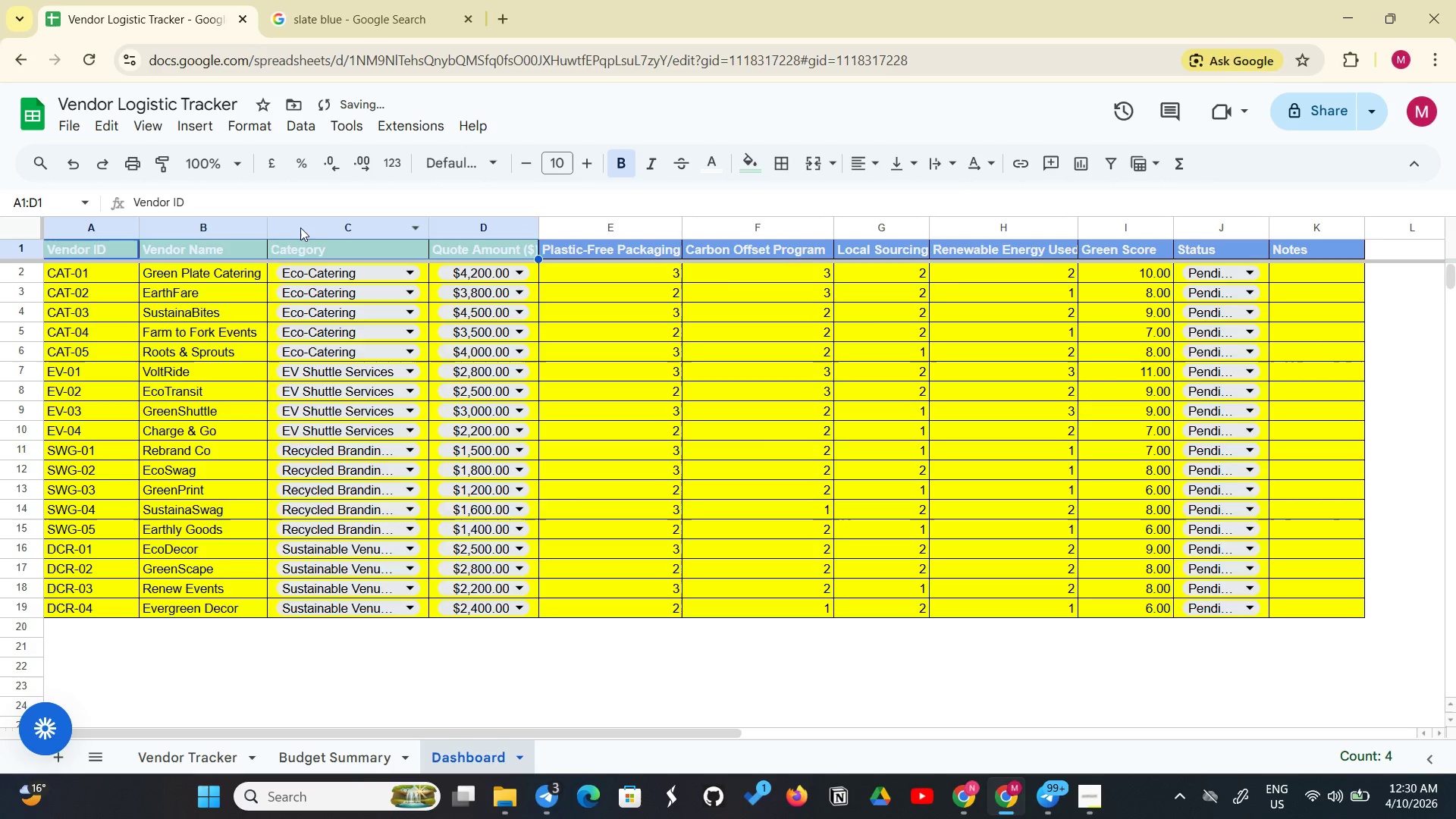 
left_click([268, 240])
 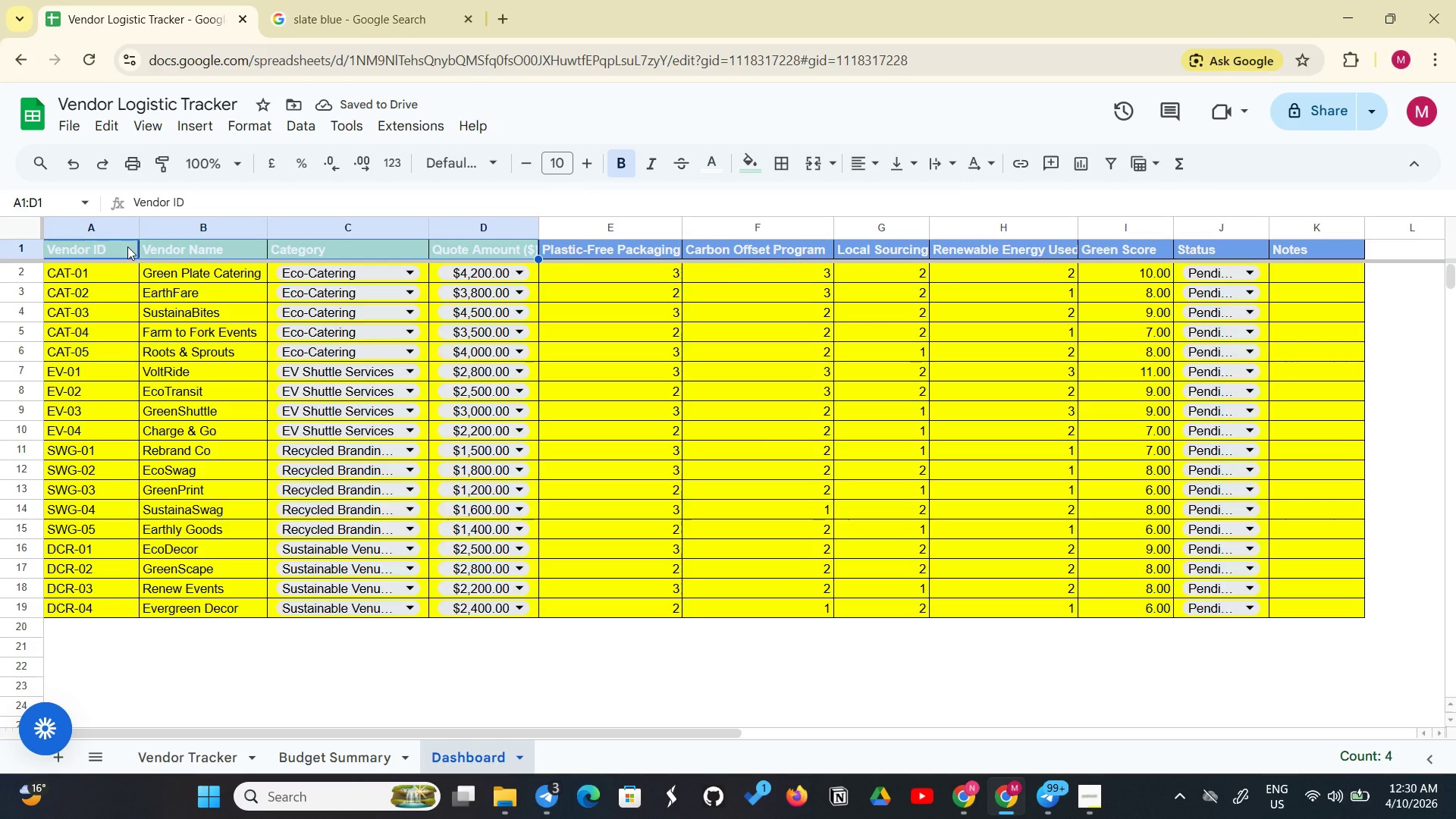 
left_click([127, 246])
 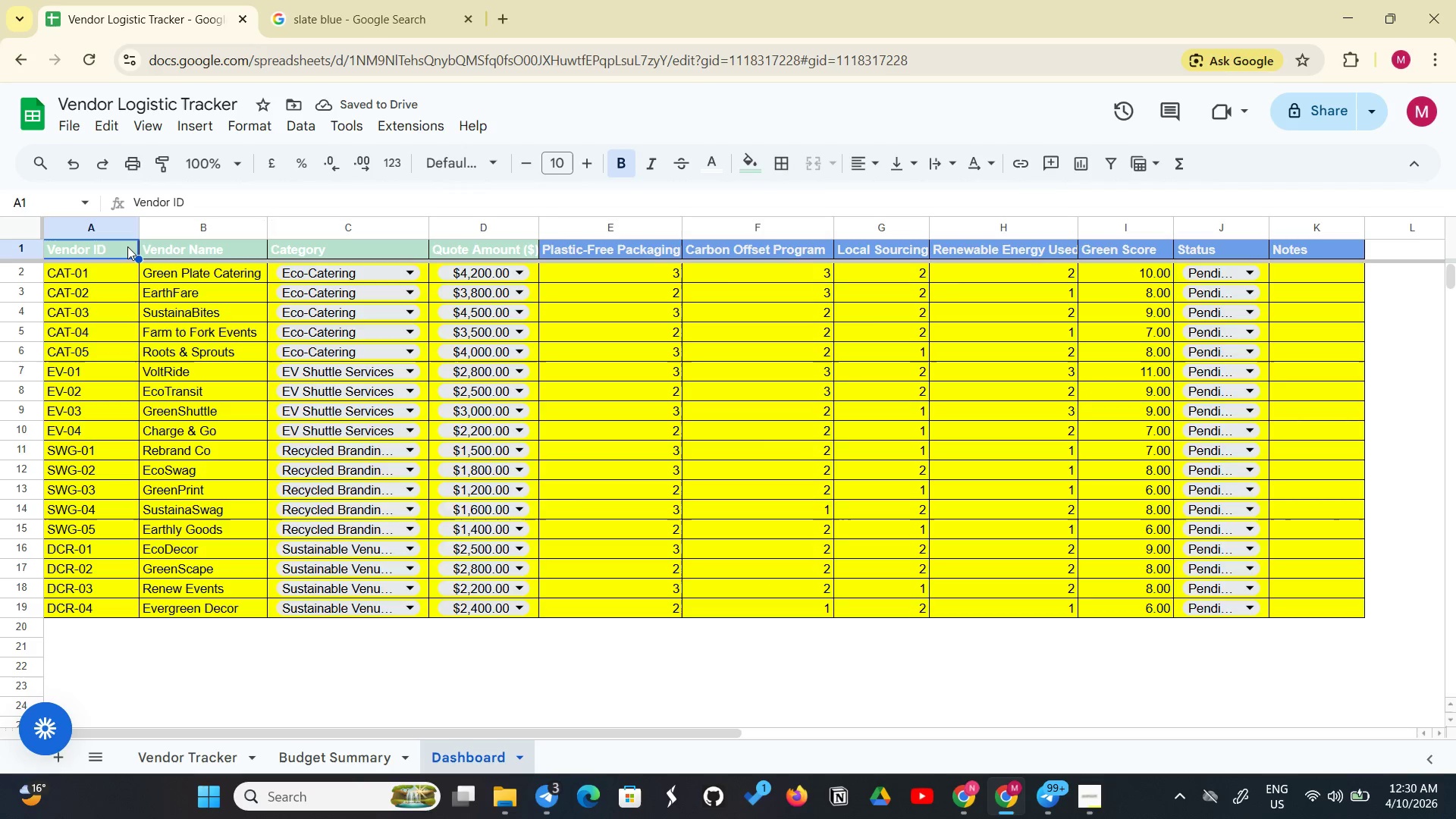 
left_click_drag(start_coordinate=[127, 246], to_coordinate=[478, 245])
 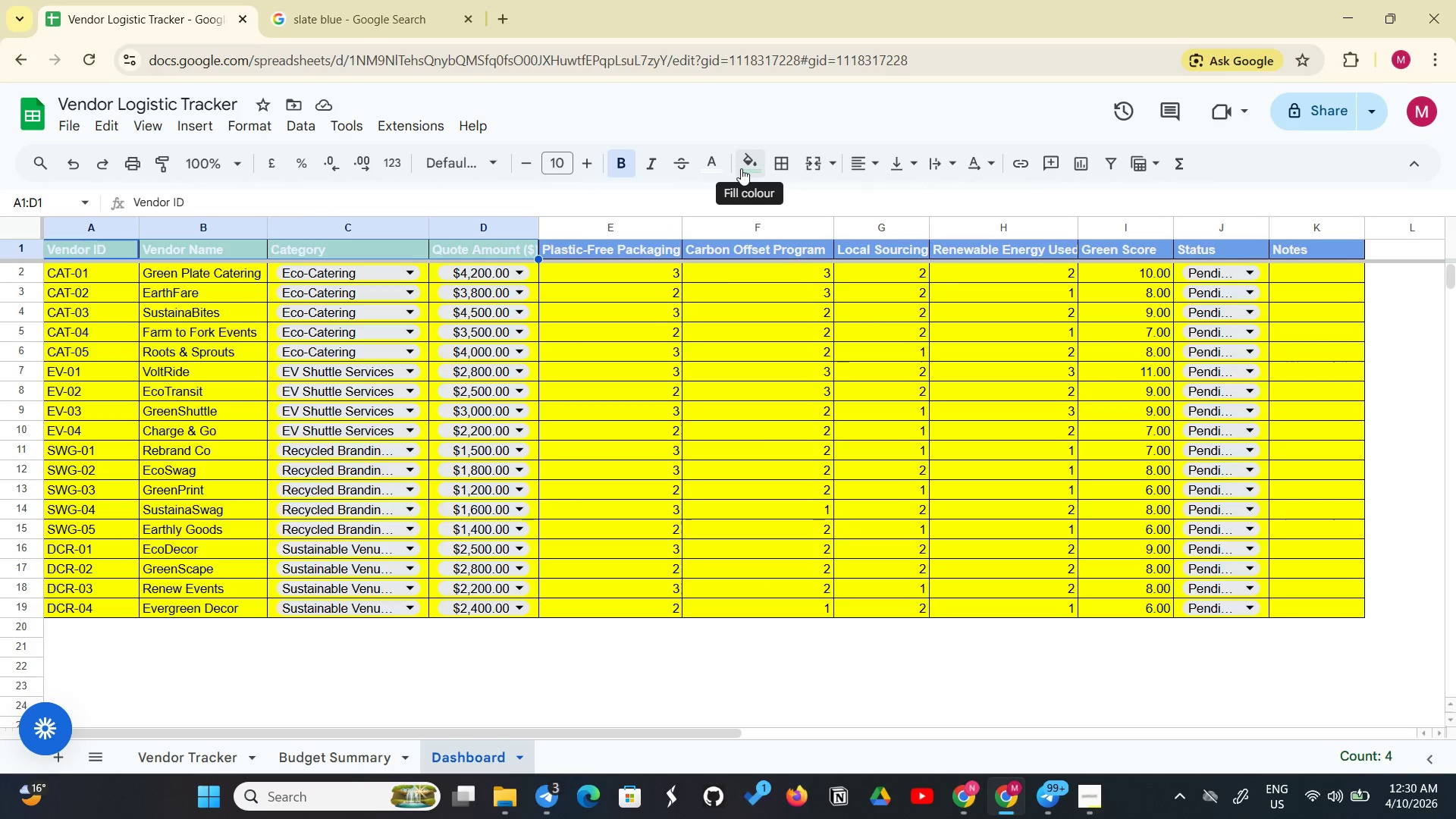 
left_click([741, 168])
 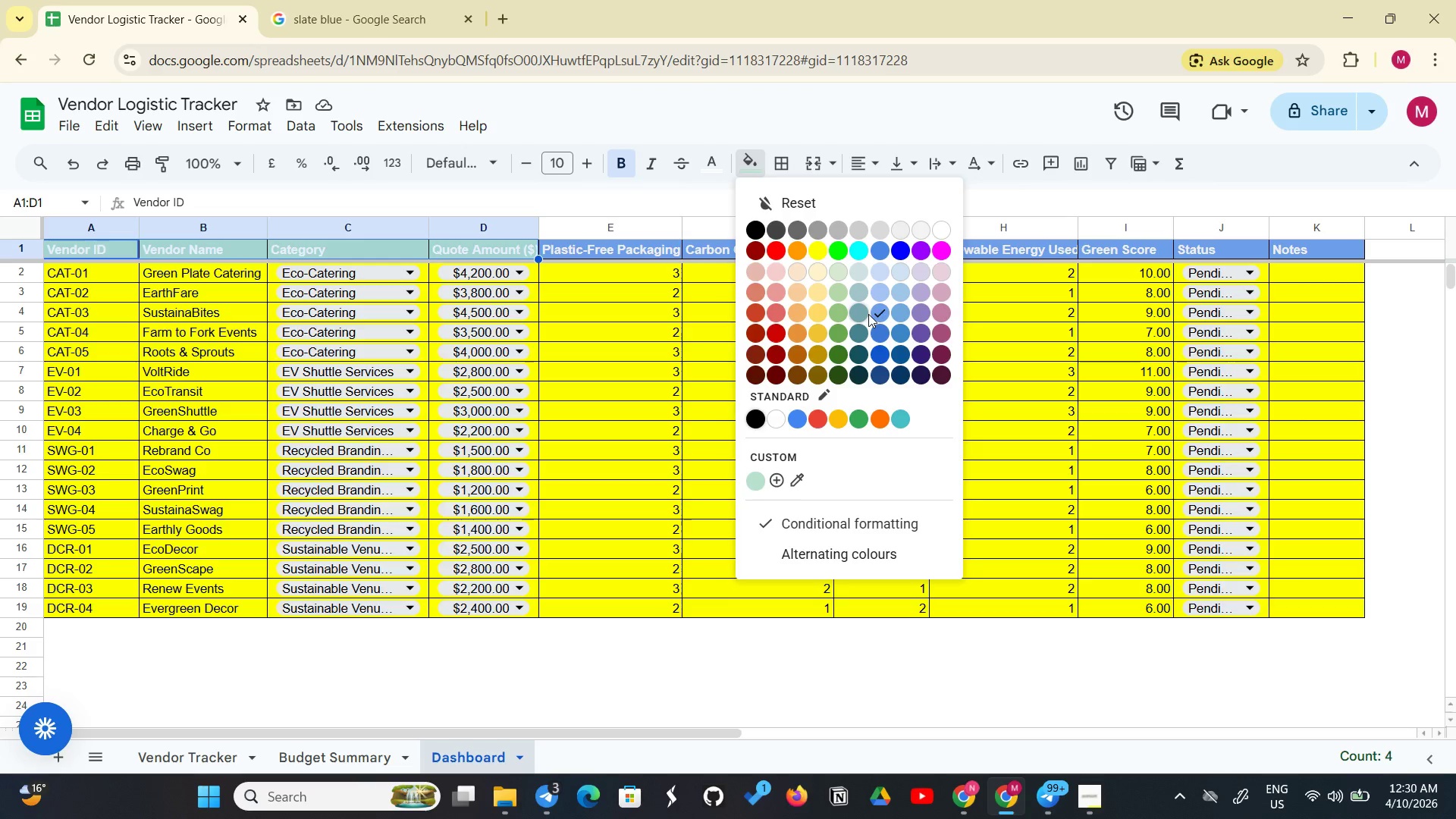 
left_click([878, 311])
 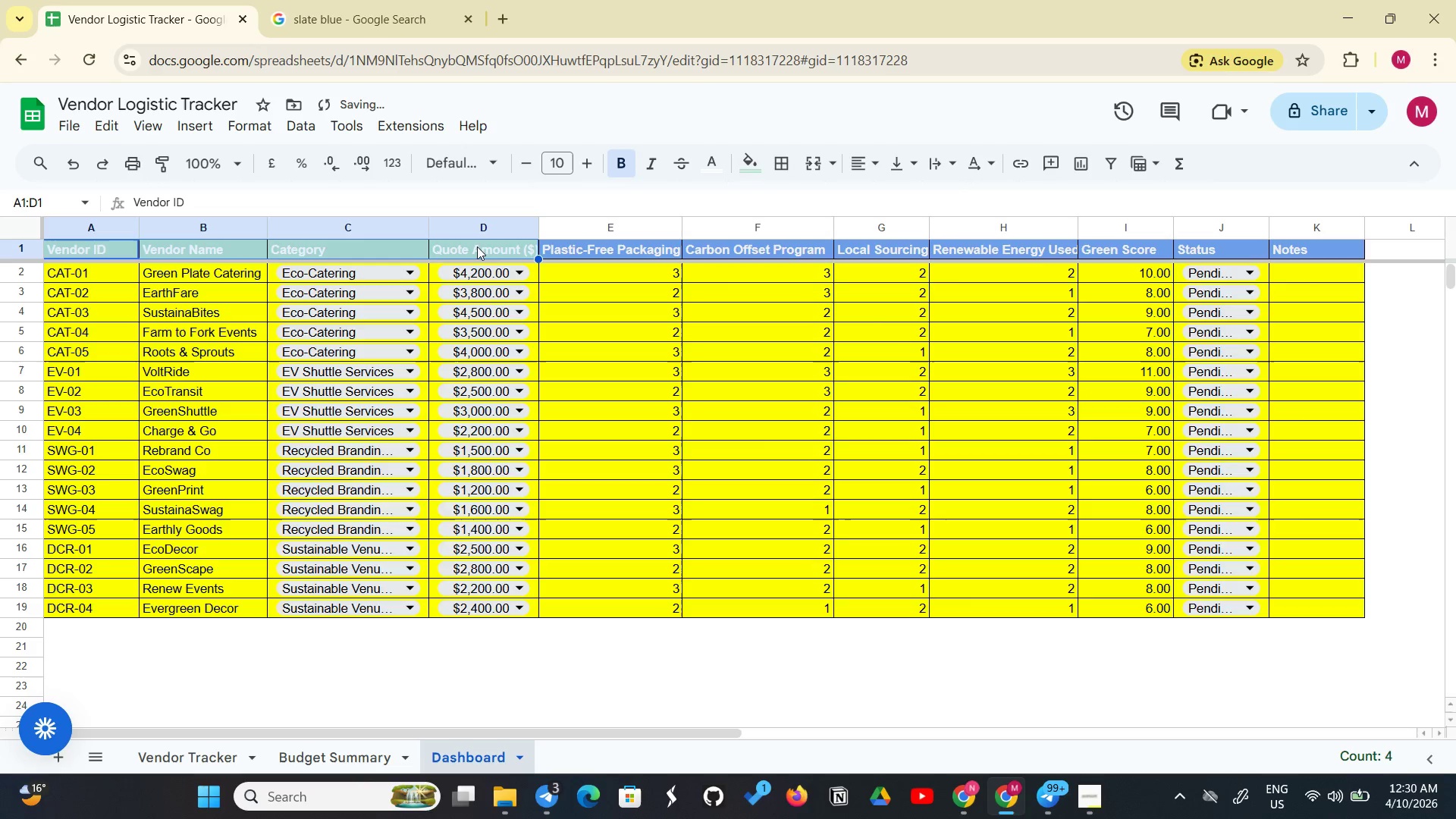 
left_click([475, 251])
 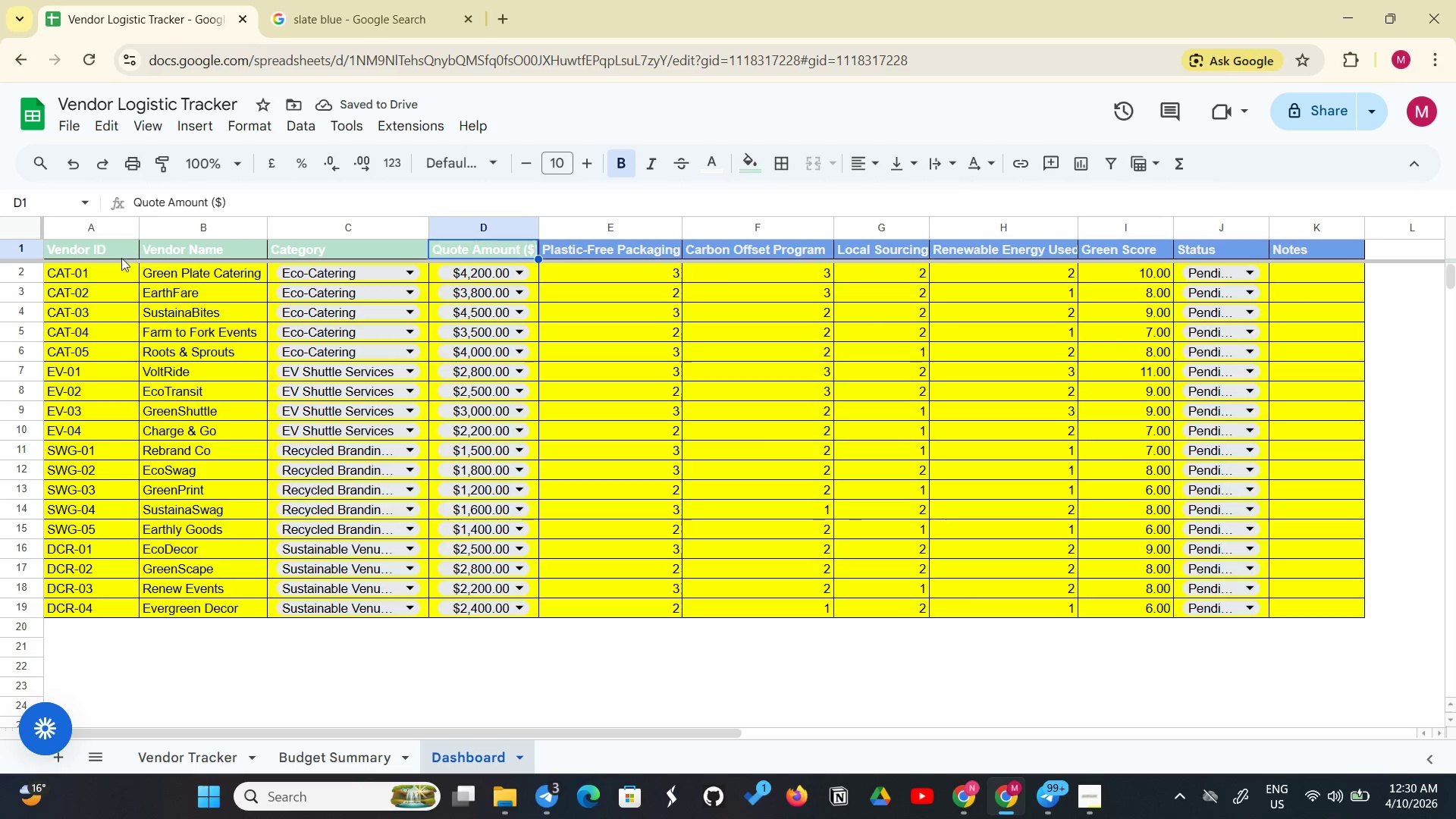 
left_click_drag(start_coordinate=[116, 258], to_coordinate=[269, 252])
 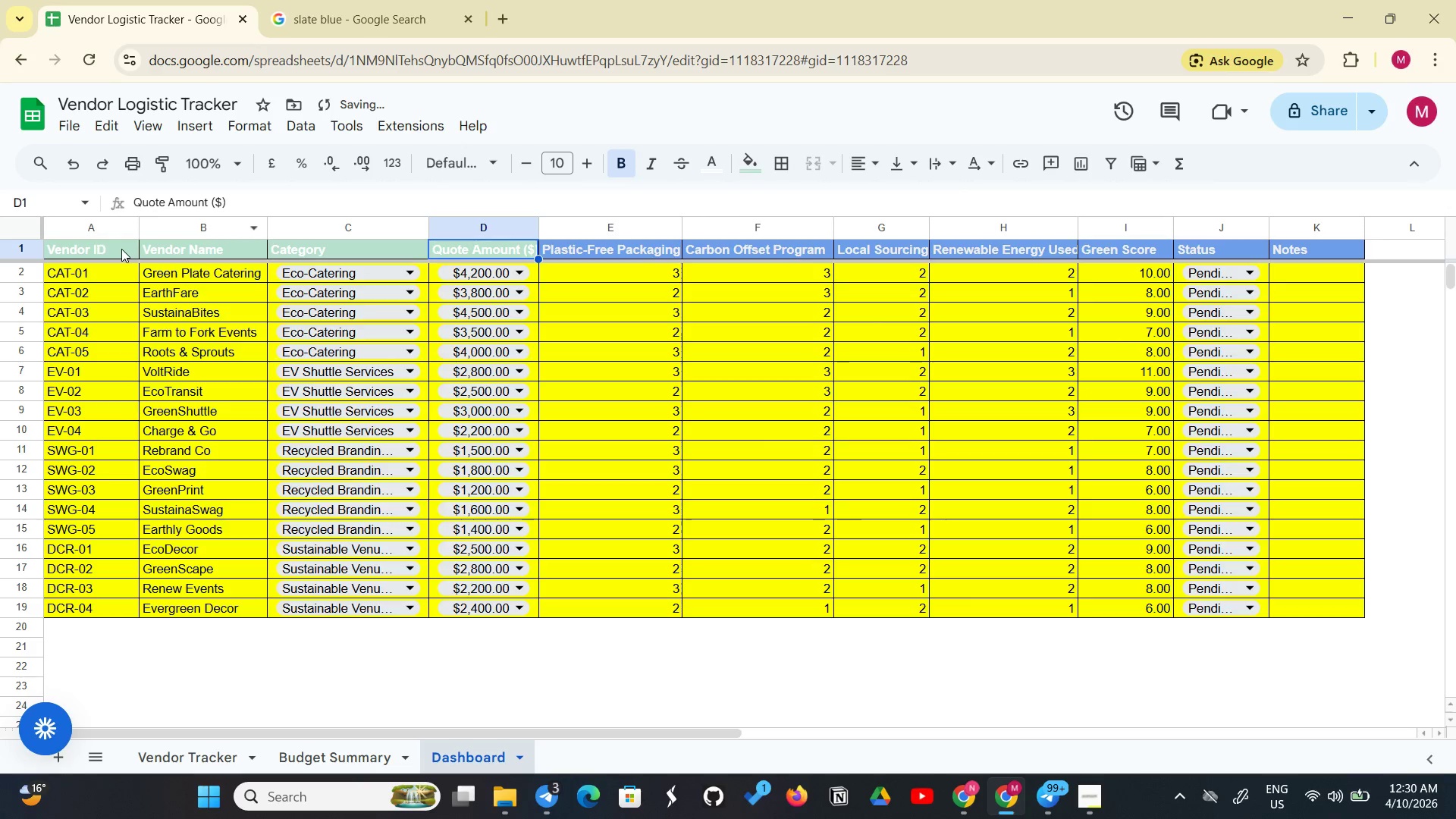 
left_click_drag(start_coordinate=[121, 249], to_coordinate=[479, 239])
 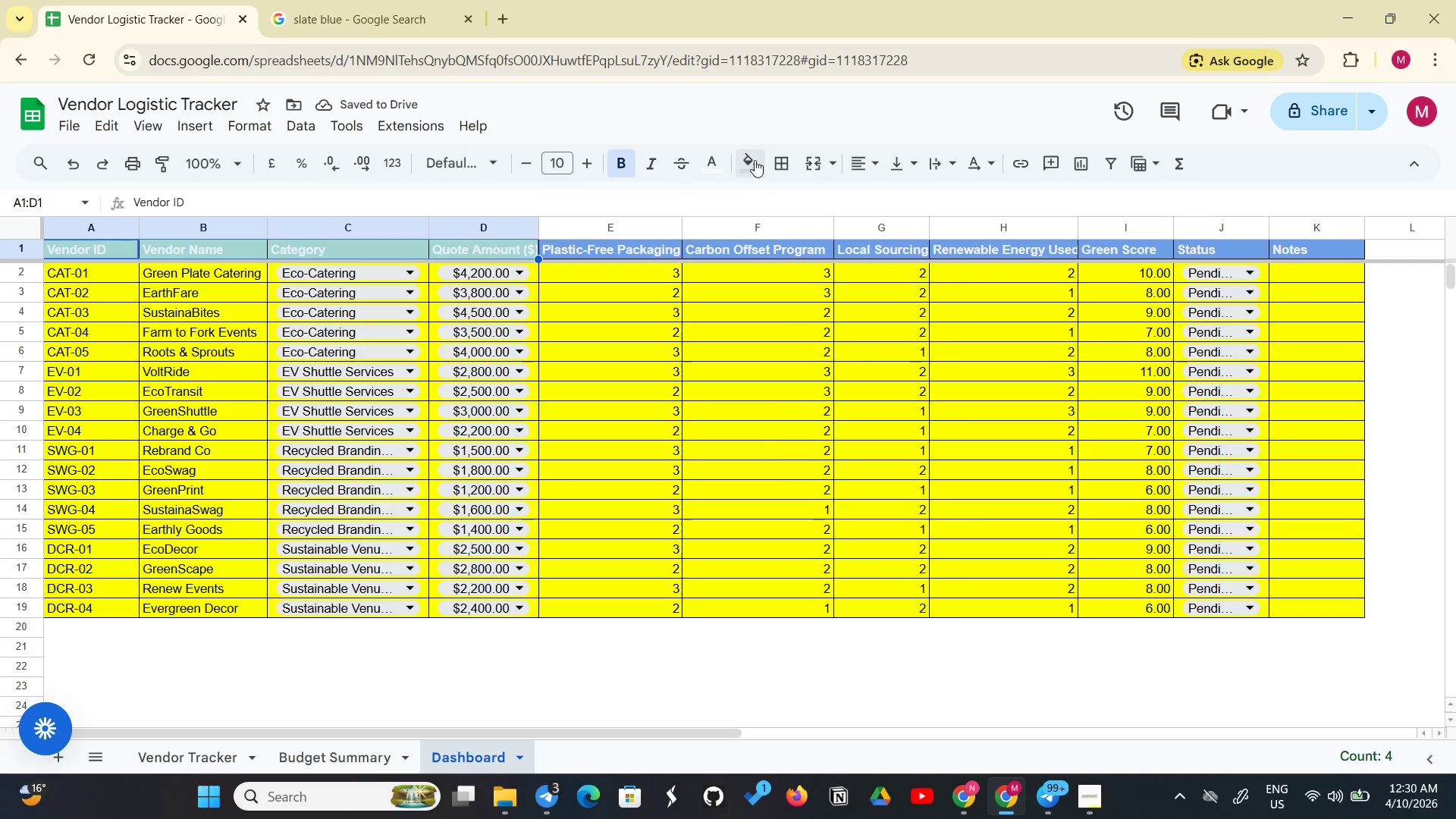 
left_click([755, 160])
 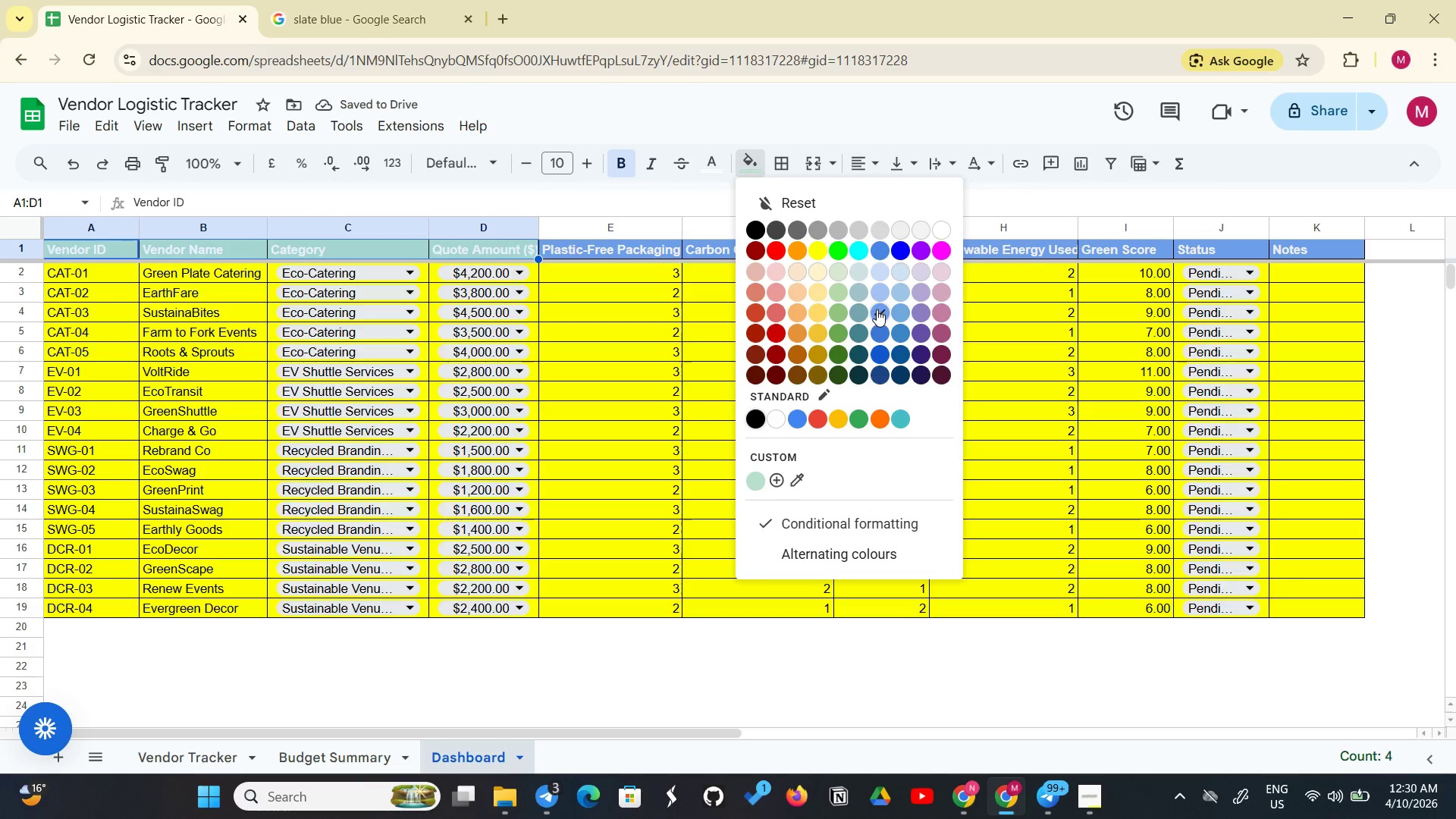 
left_click([874, 310])
 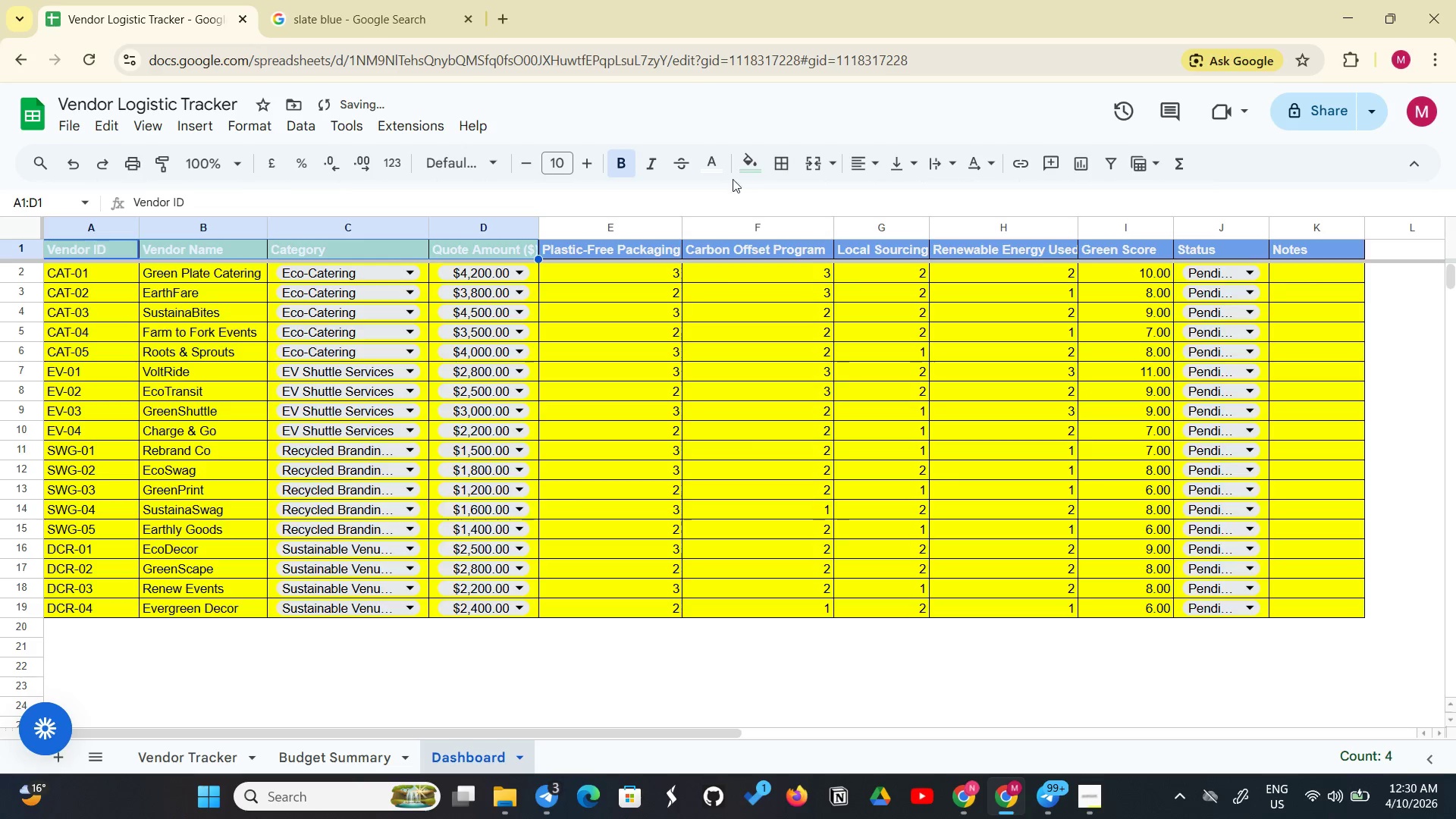 
left_click([740, 174])
 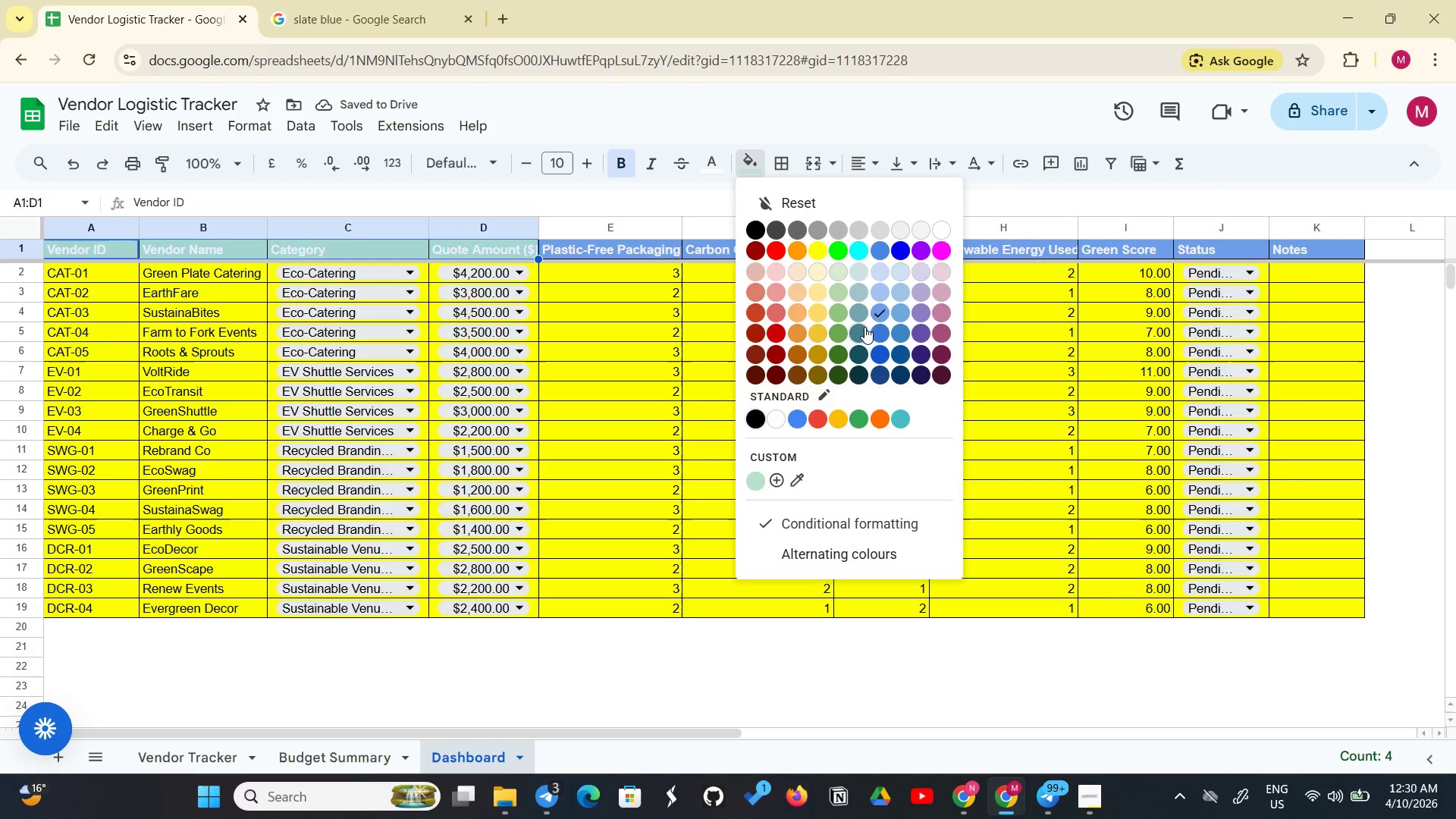 
left_click([893, 314])
 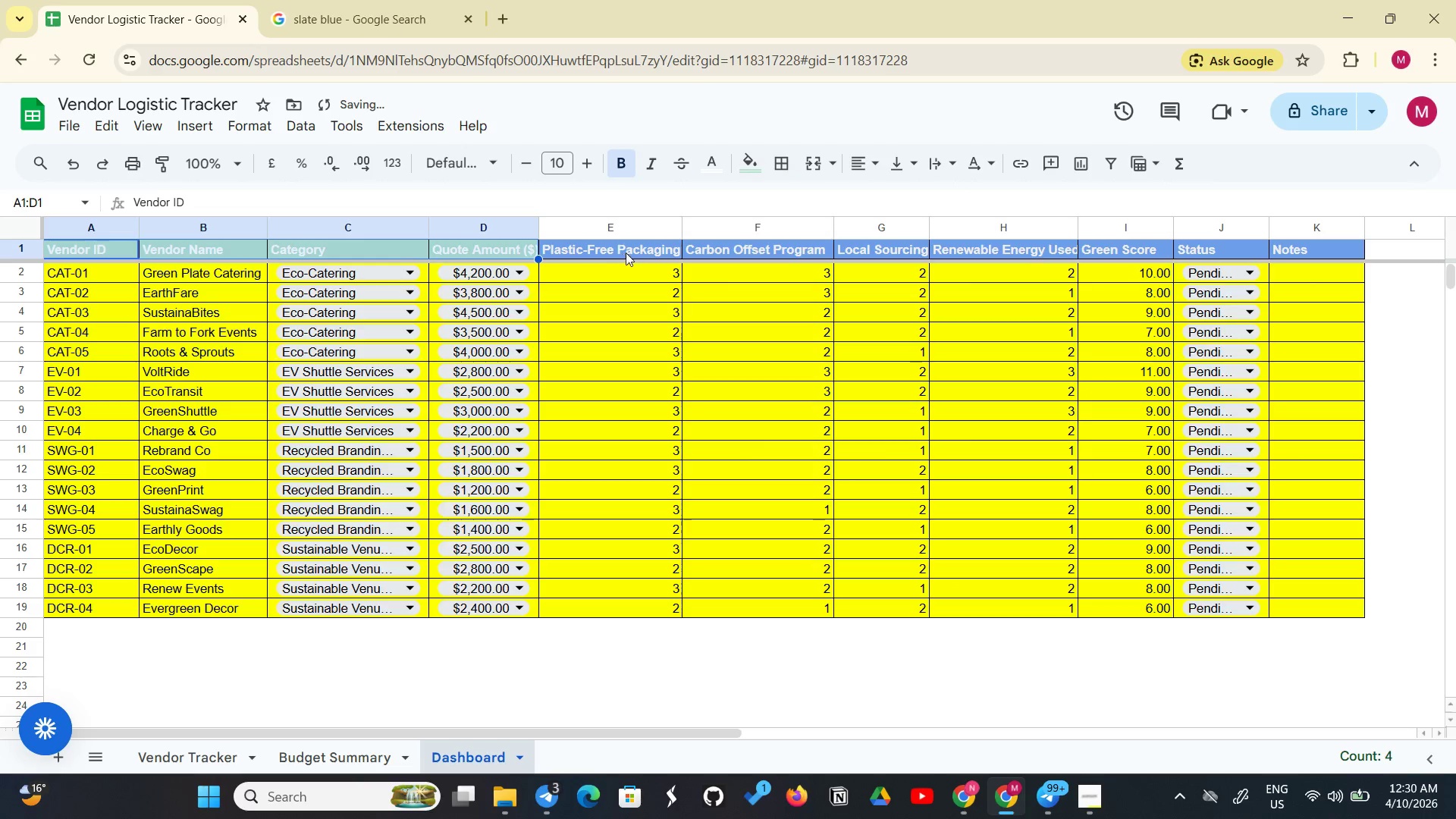 
left_click([631, 247])
 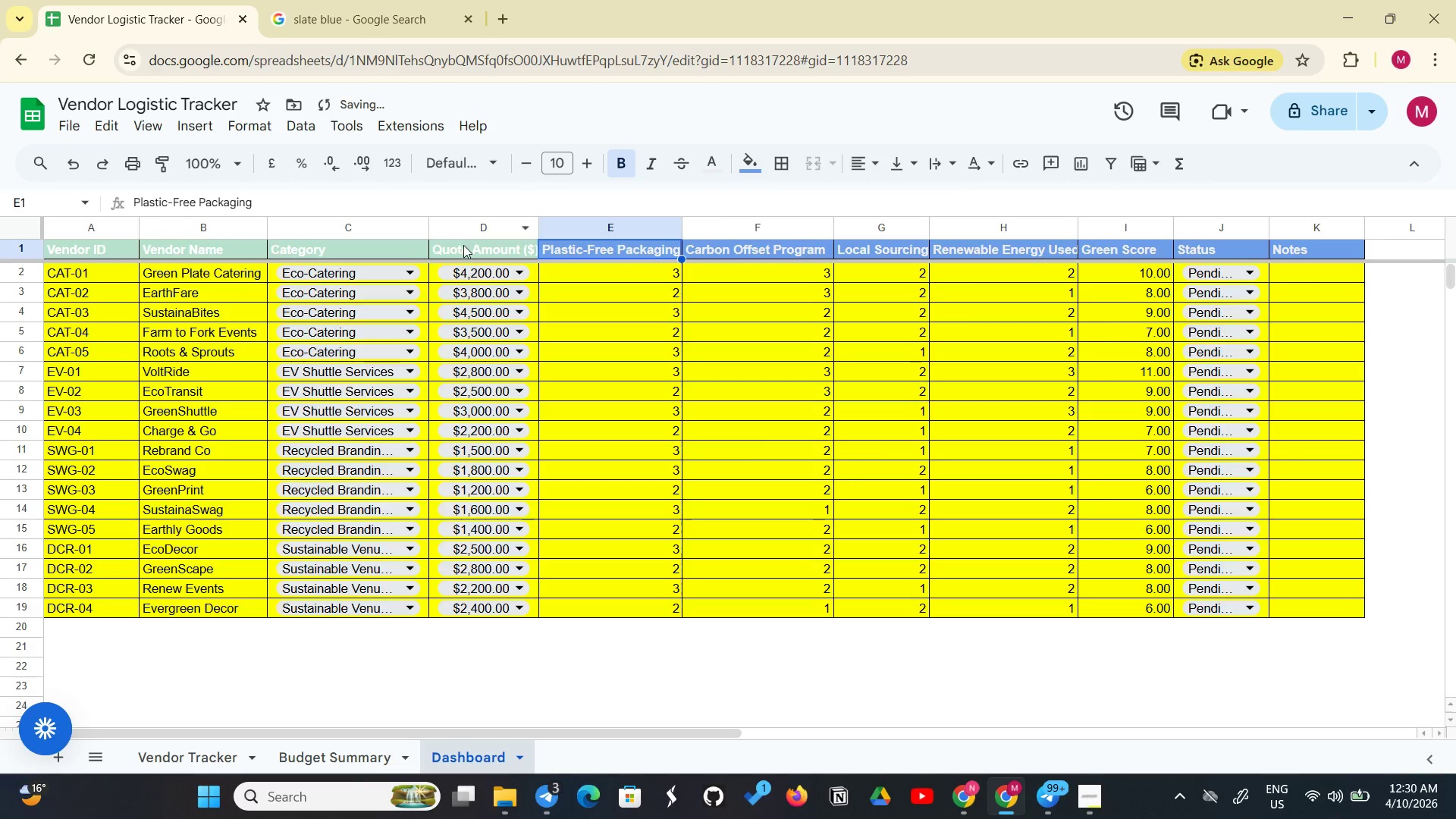 
left_click([463, 245])
 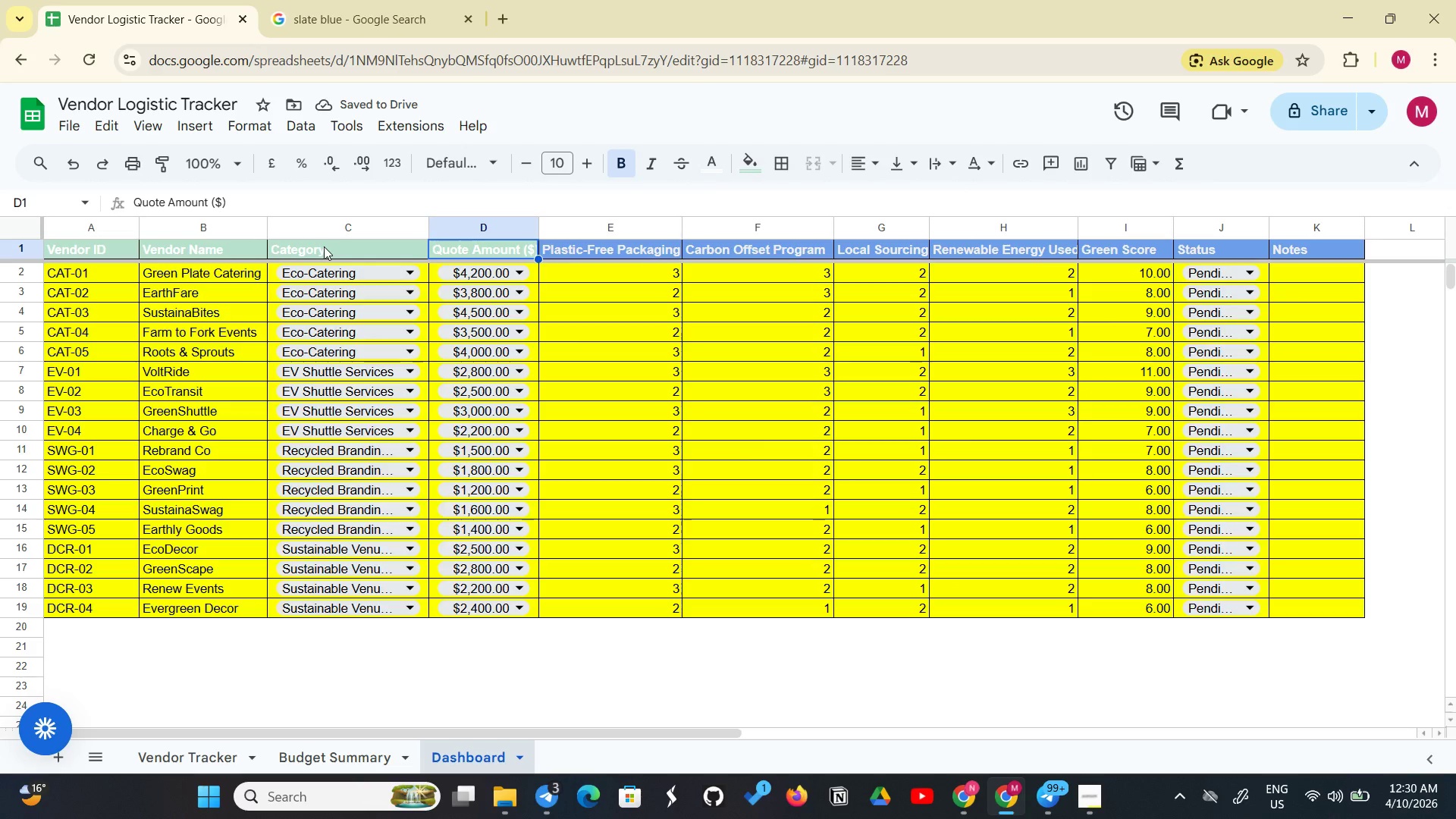 
left_click([324, 246])
 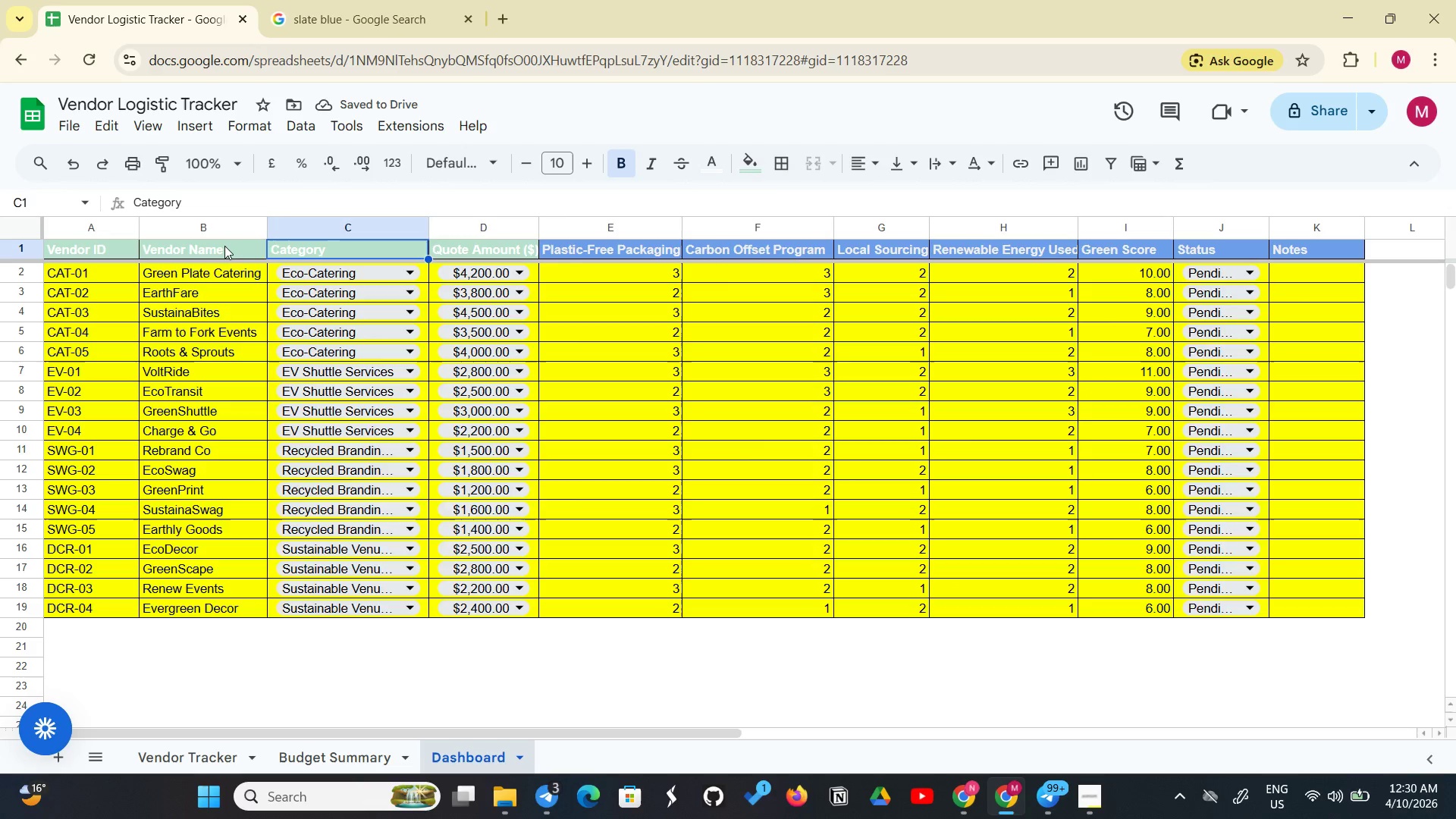 
left_click([224, 246])
 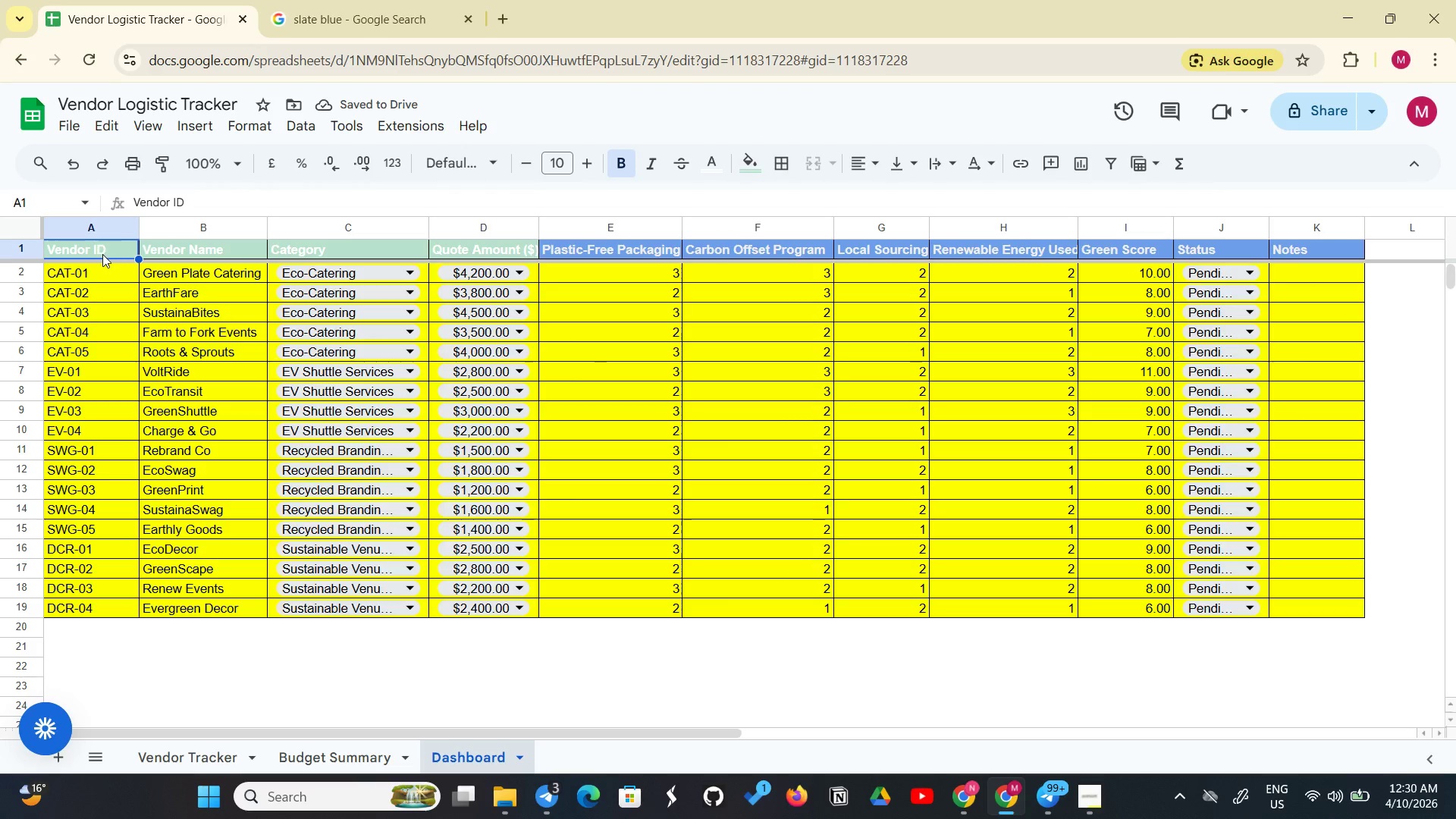 
left_click_drag(start_coordinate=[105, 253], to_coordinate=[1267, 258])
 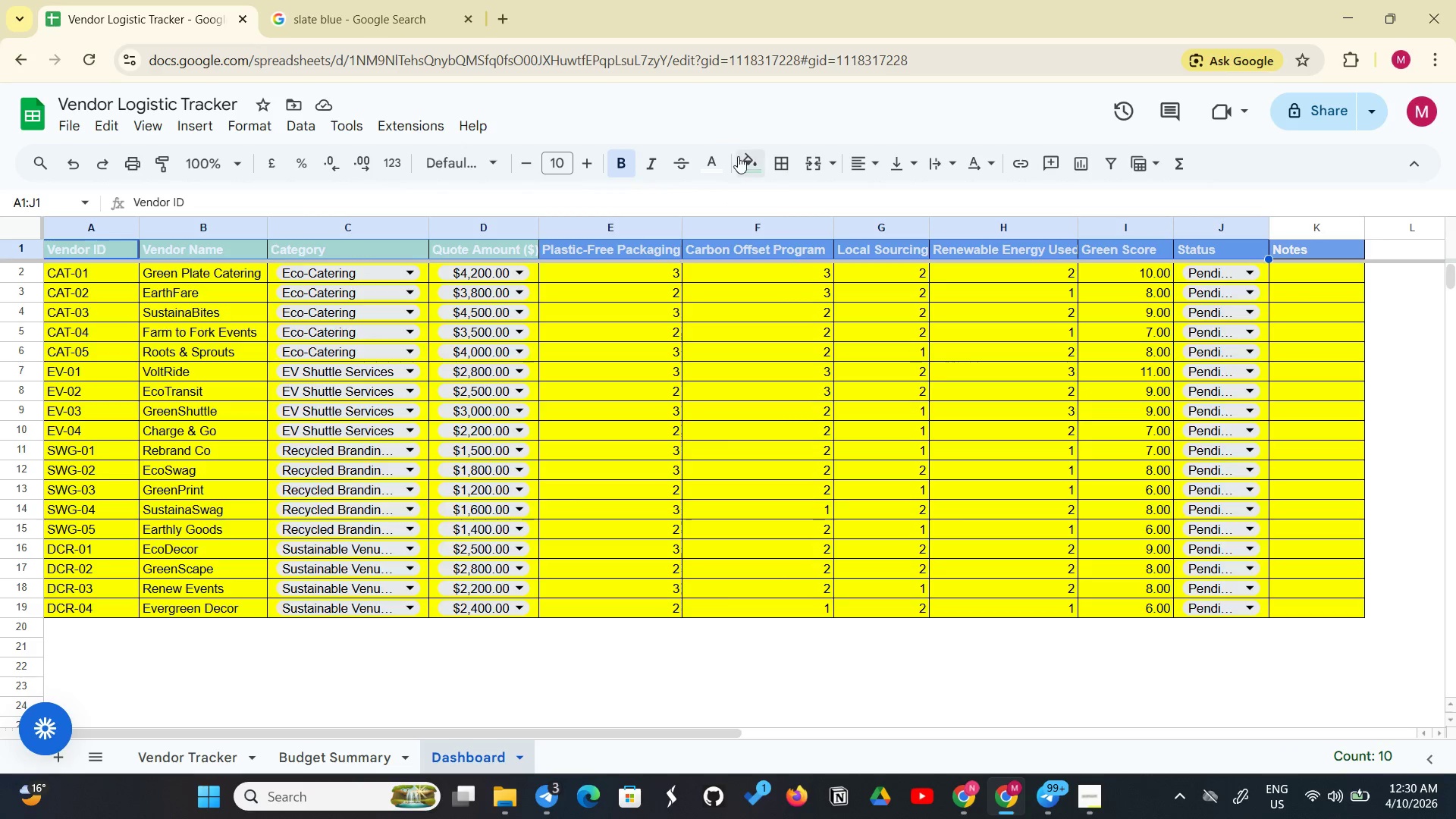 
left_click_drag(start_coordinate=[738, 156], to_coordinate=[739, 161])
 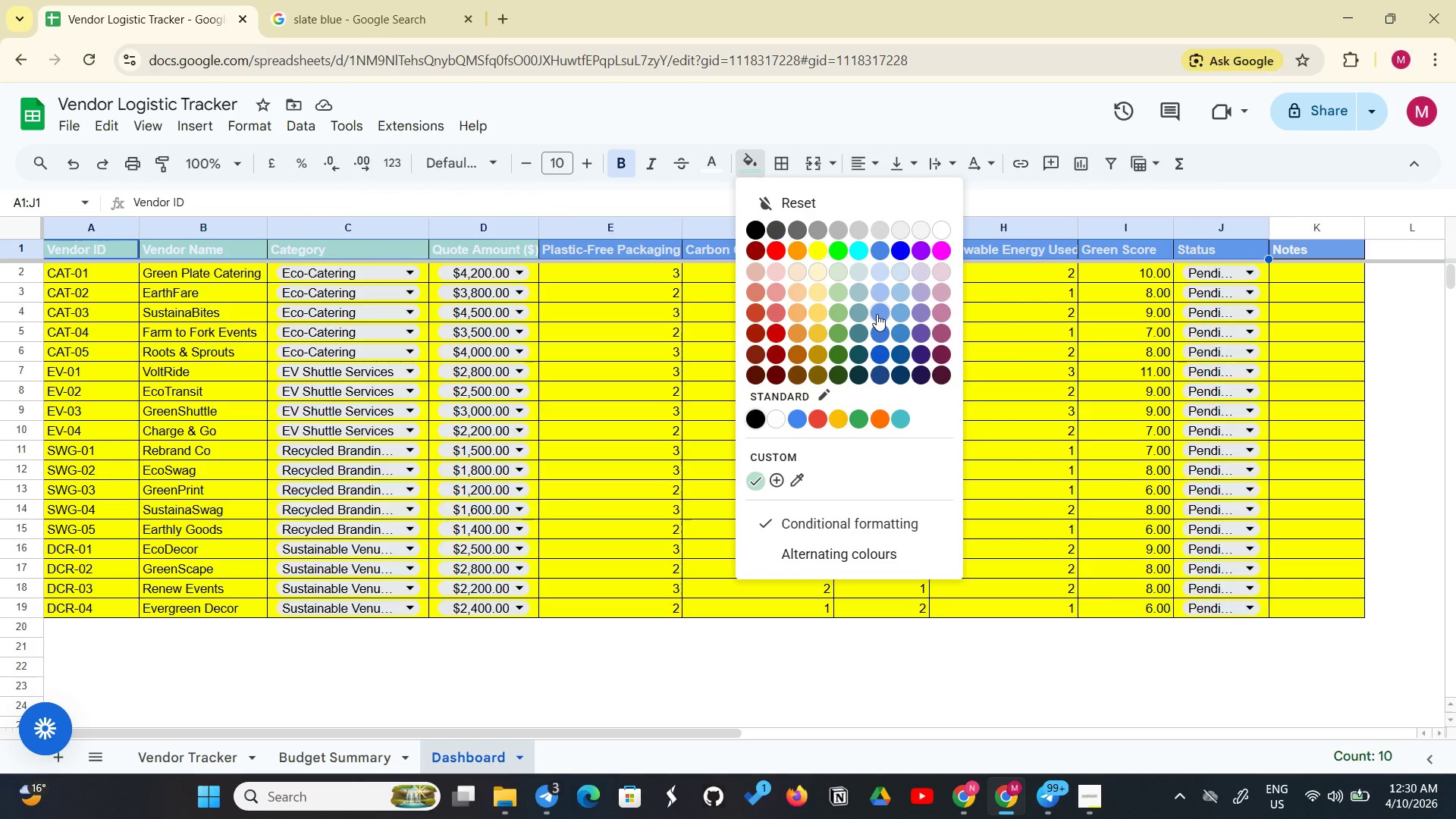 
left_click([877, 314])
 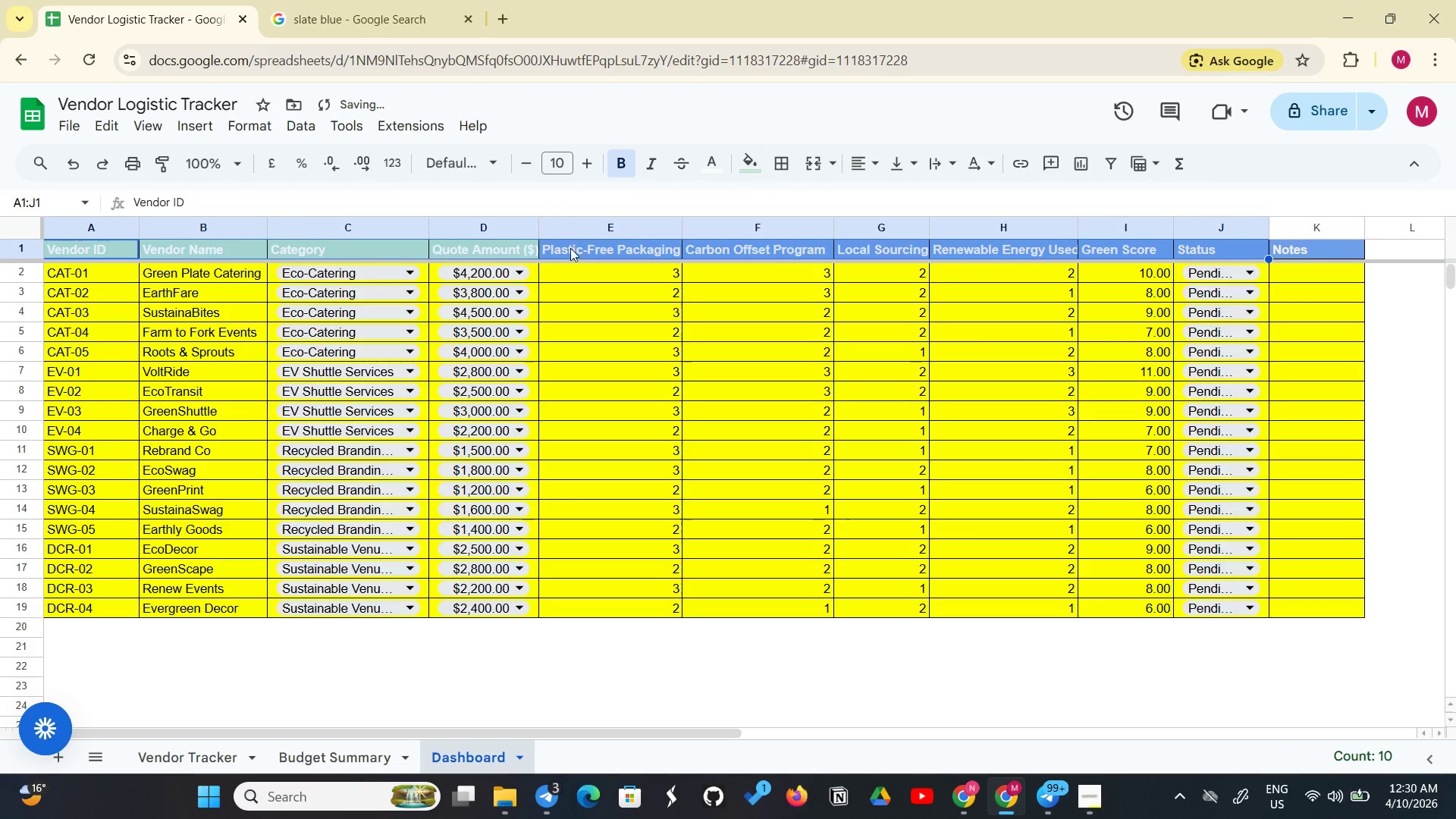 
left_click([517, 253])
 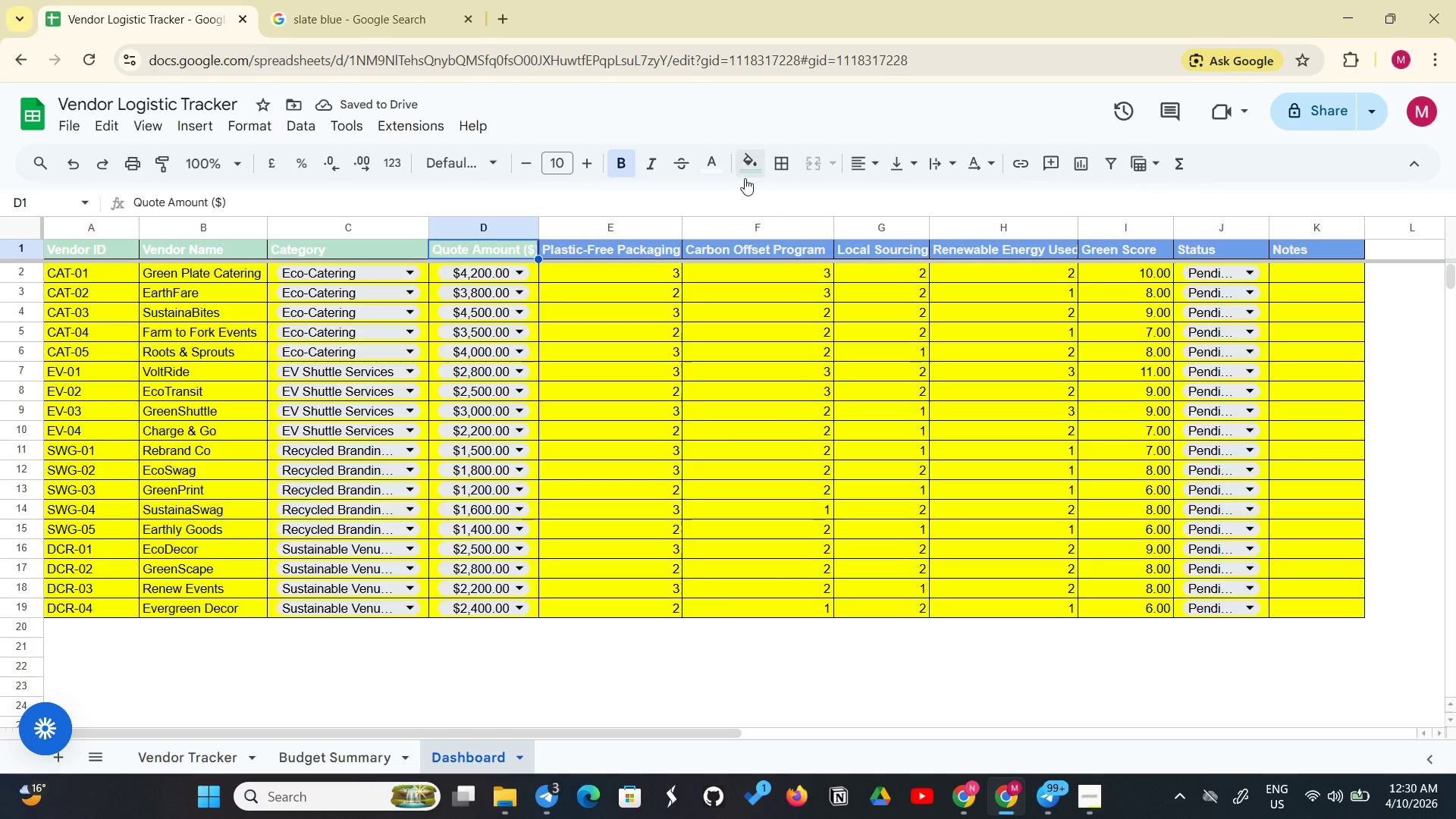 
left_click([748, 174])
 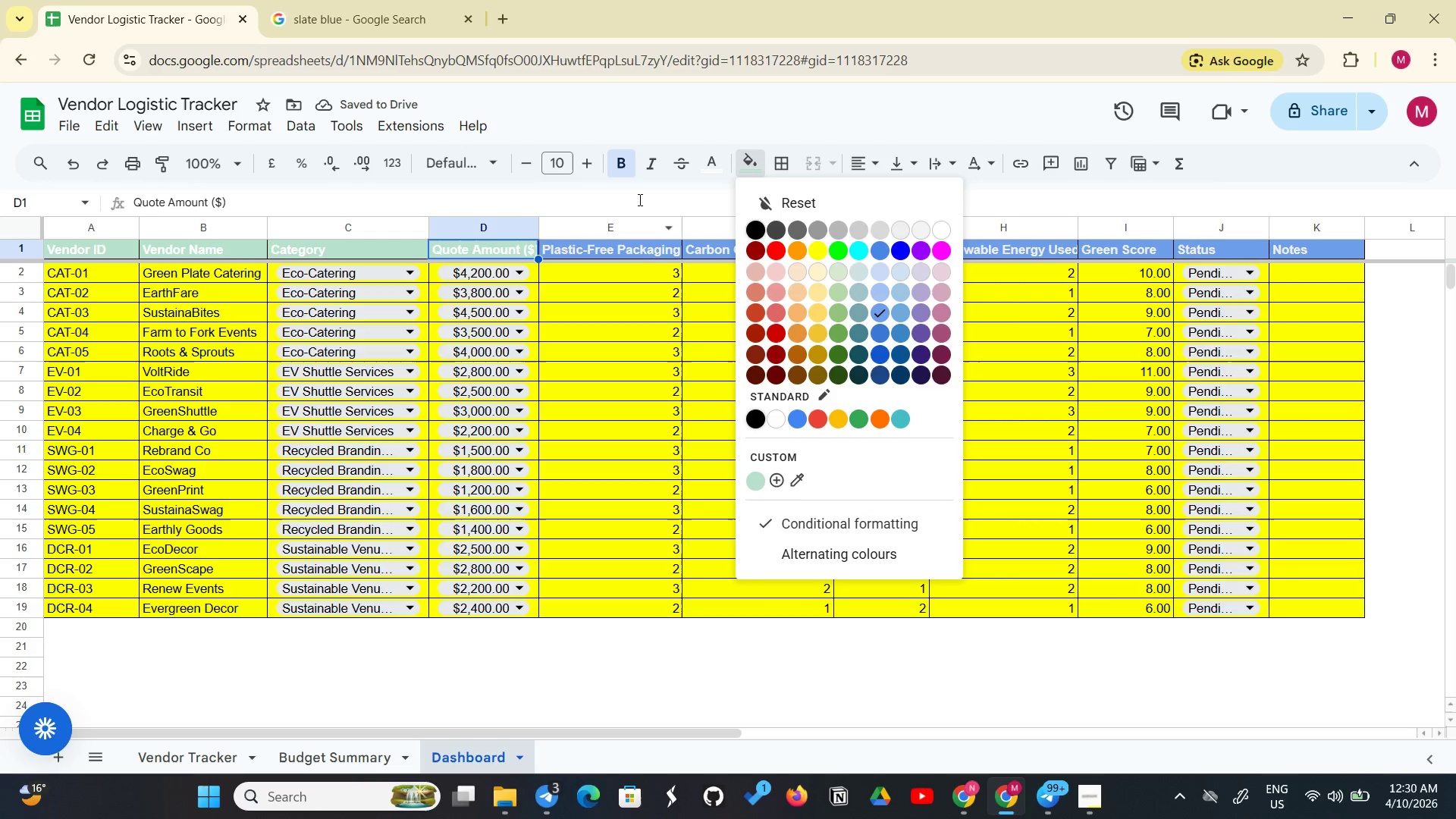 
left_click([639, 199])
 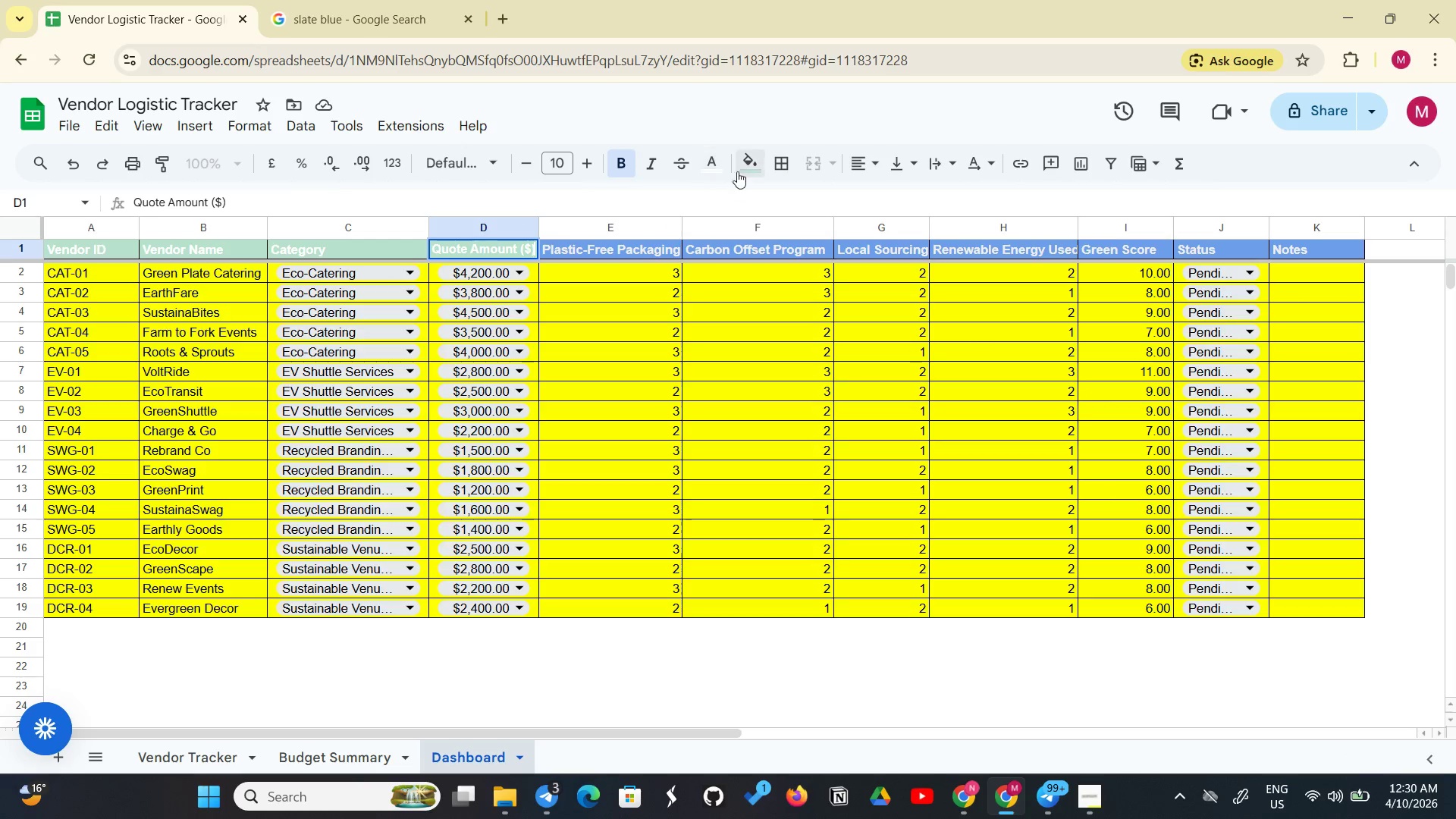 
left_click([752, 164])
 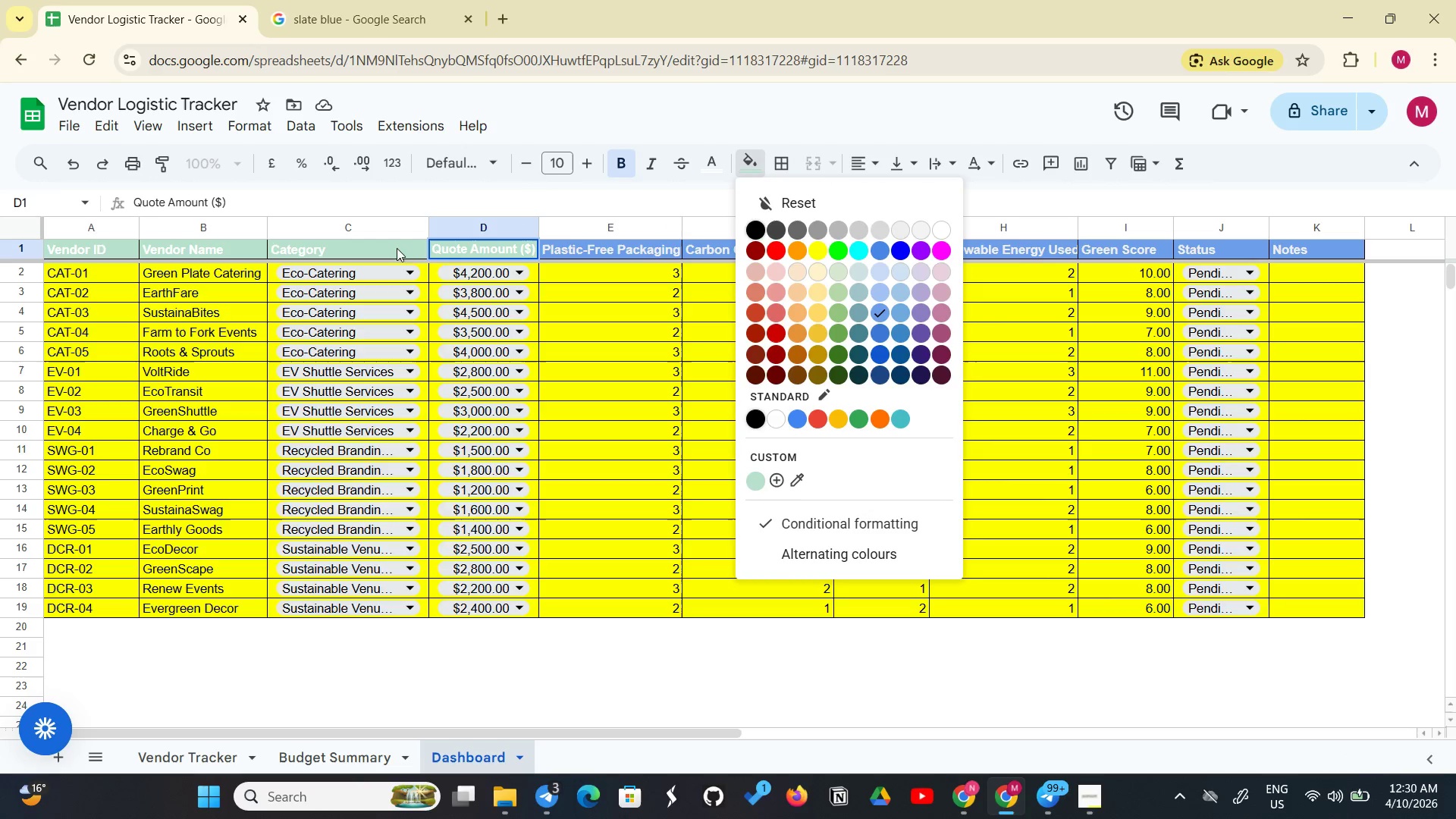 
left_click([127, 260])
 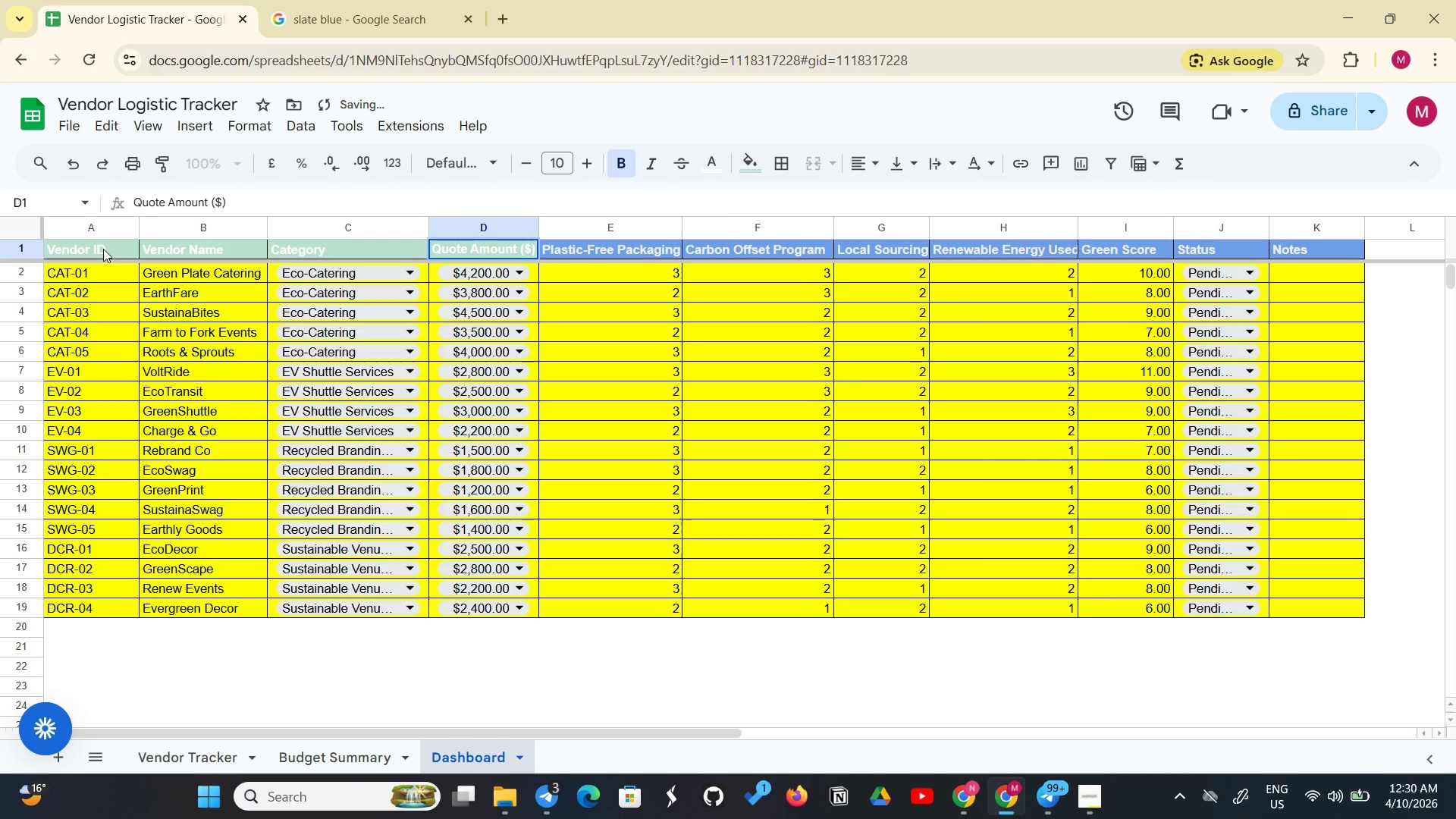 
left_click_drag(start_coordinate=[103, 249], to_coordinate=[494, 258])
 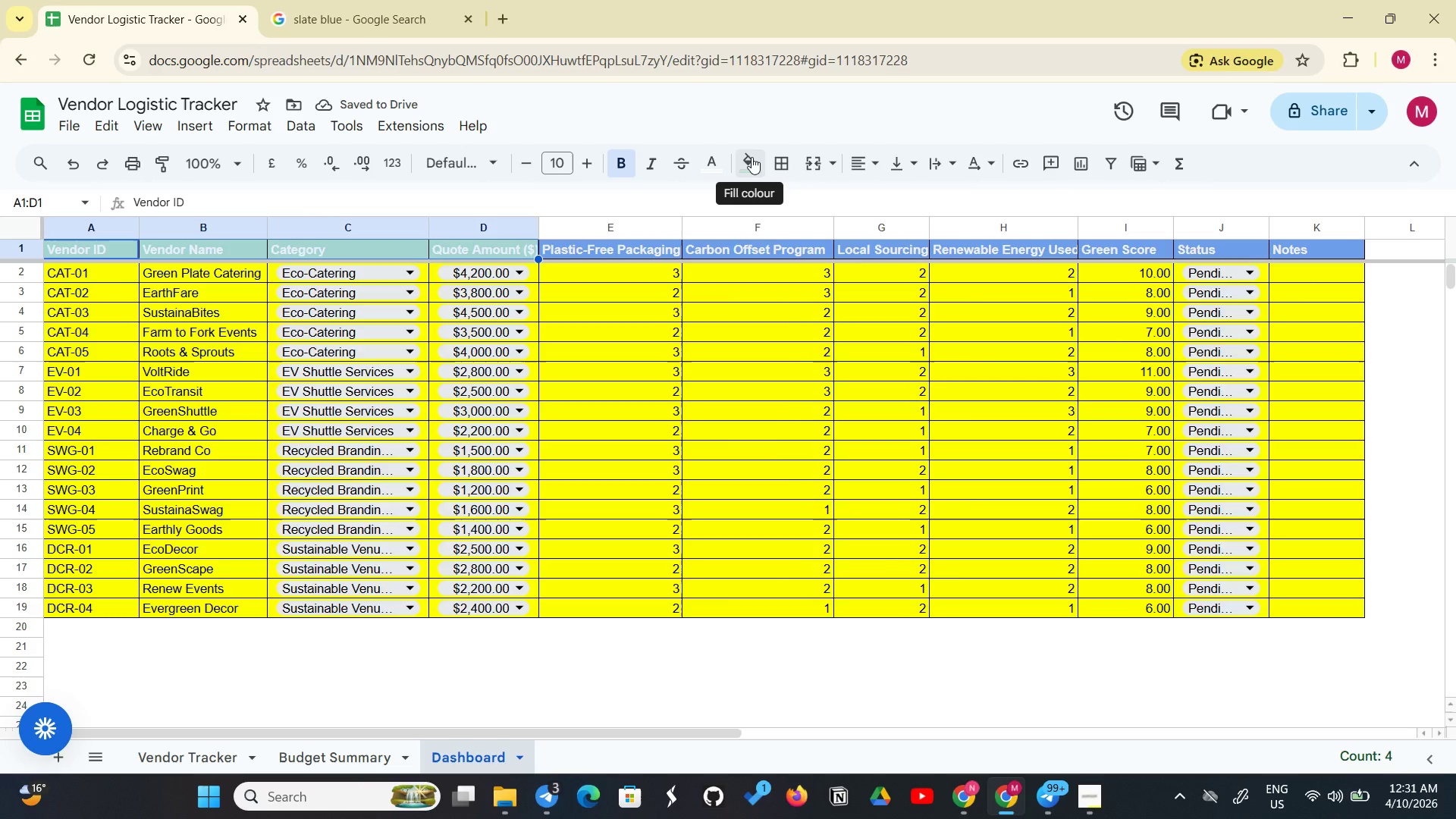 
left_click([752, 157])
 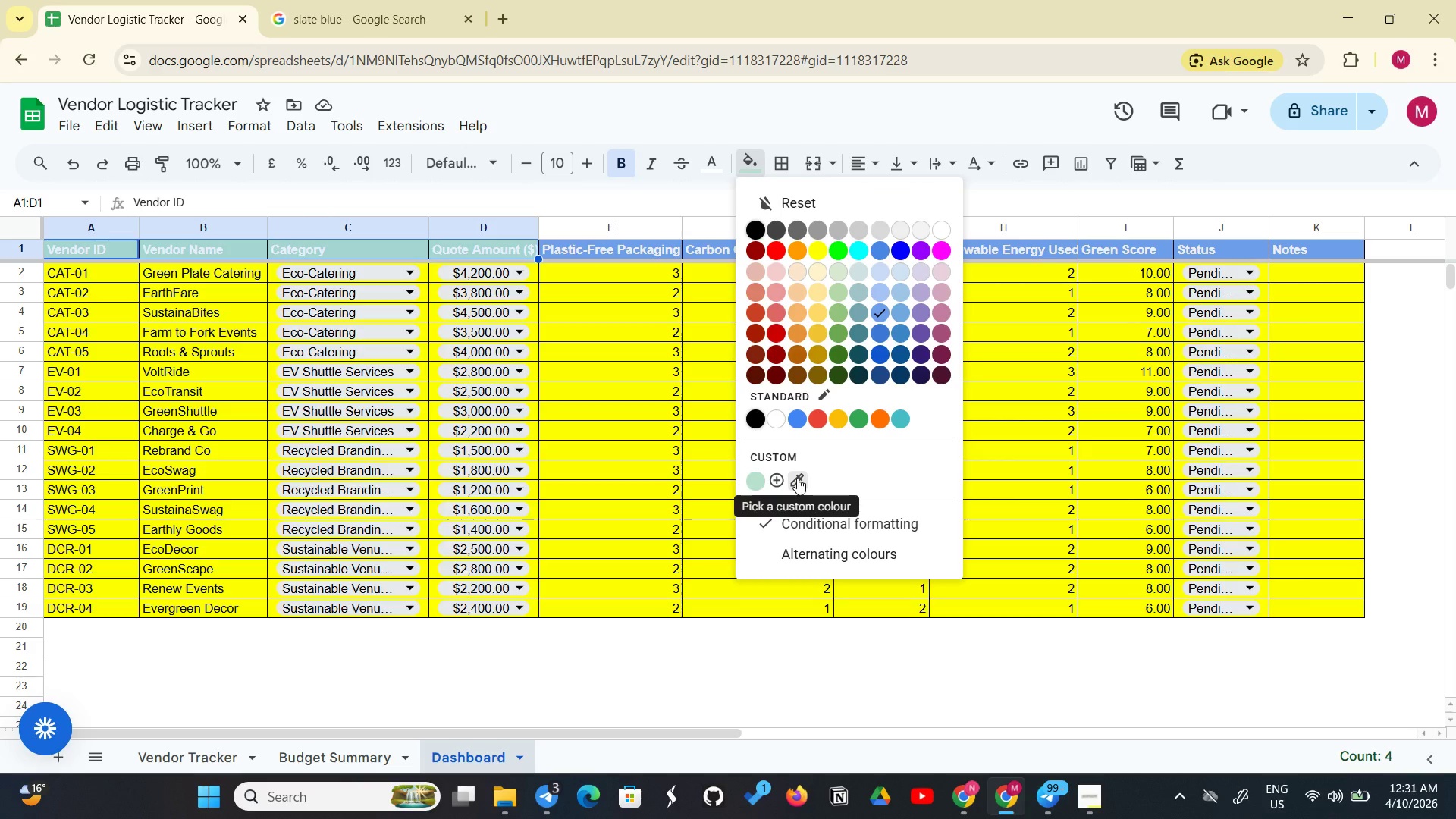 
wait(11.48)
 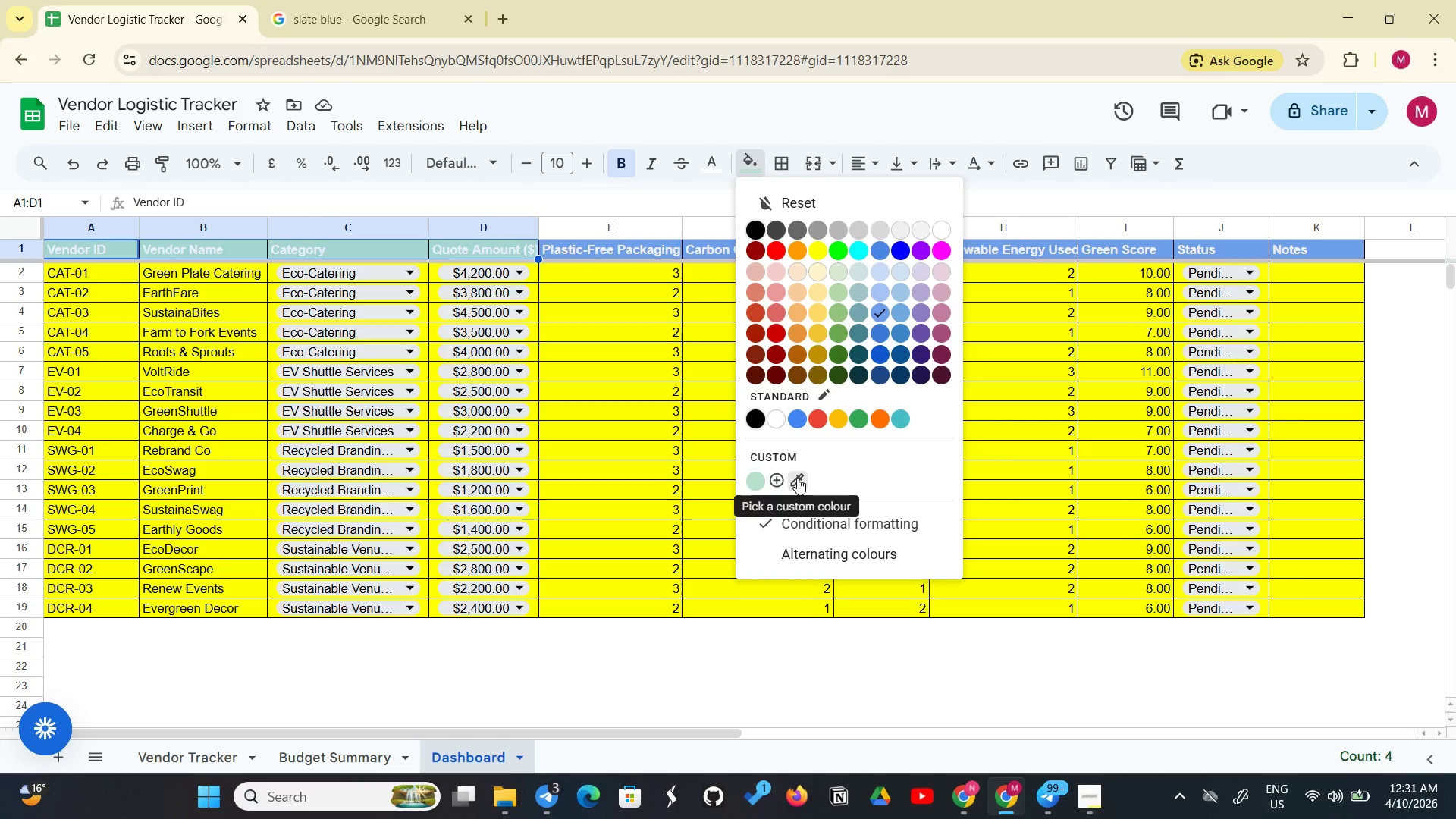 
left_click([873, 312])
 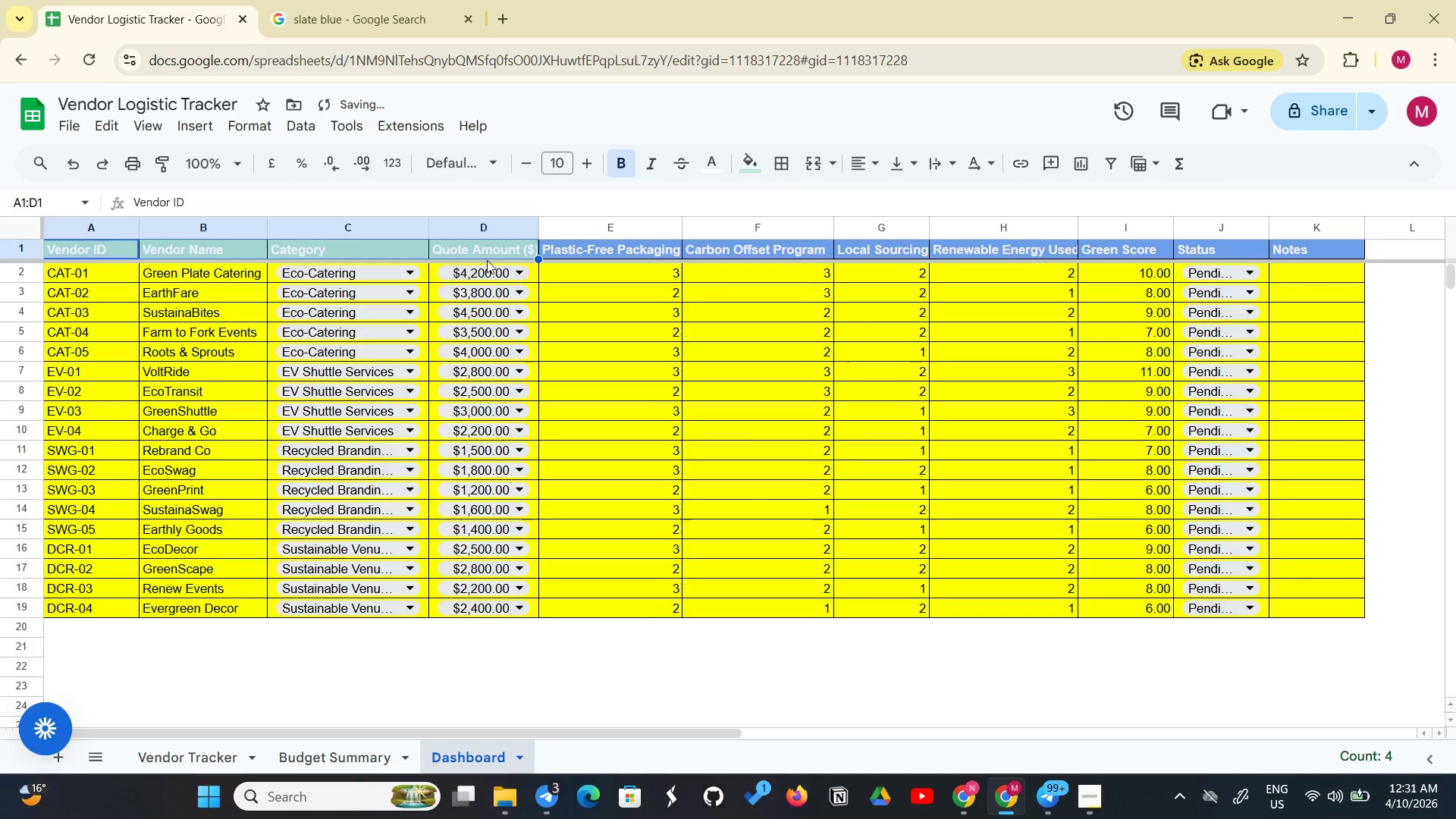 
left_click([499, 250])
 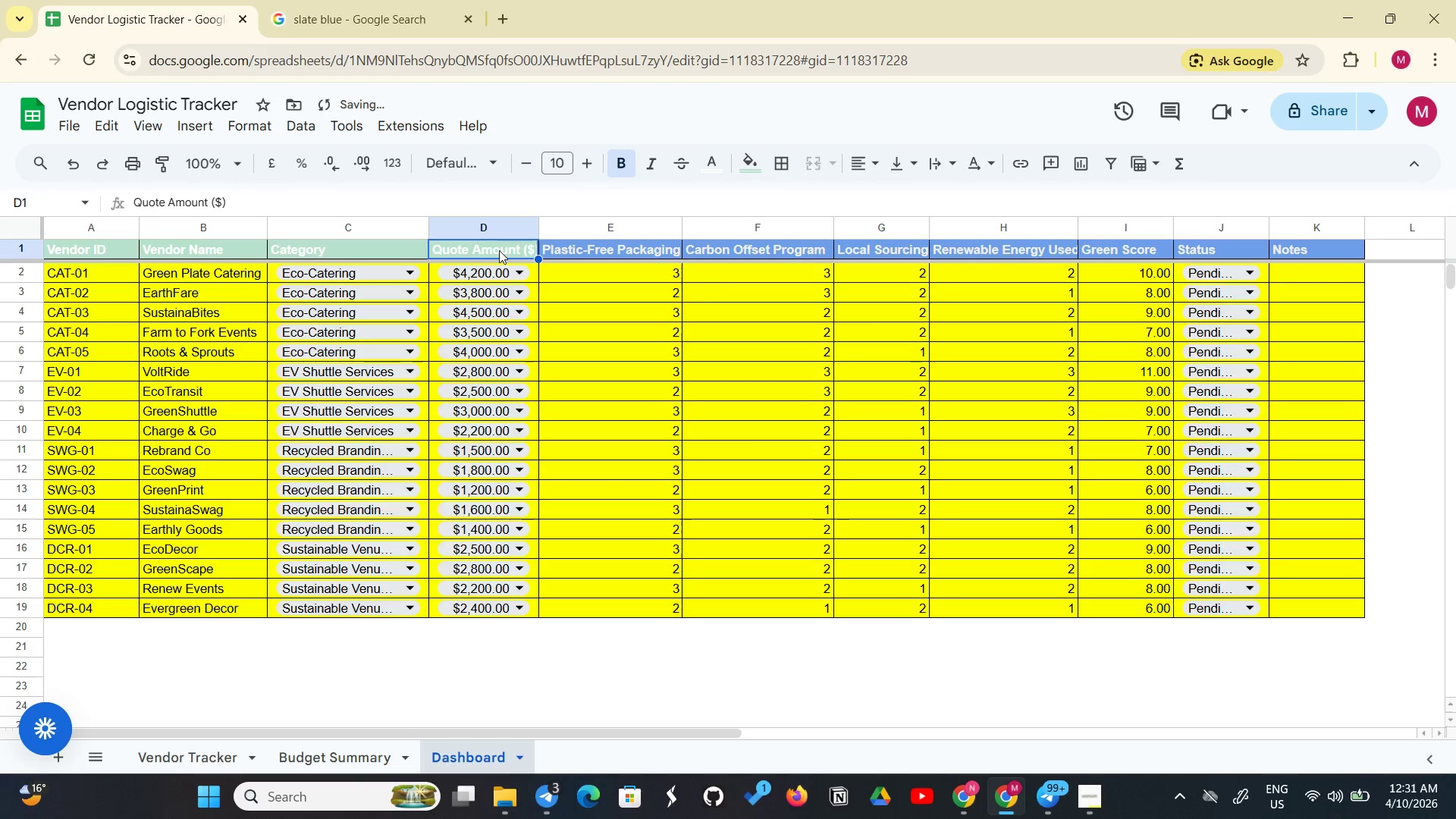 
left_click_drag(start_coordinate=[499, 250], to_coordinate=[40, 231])
 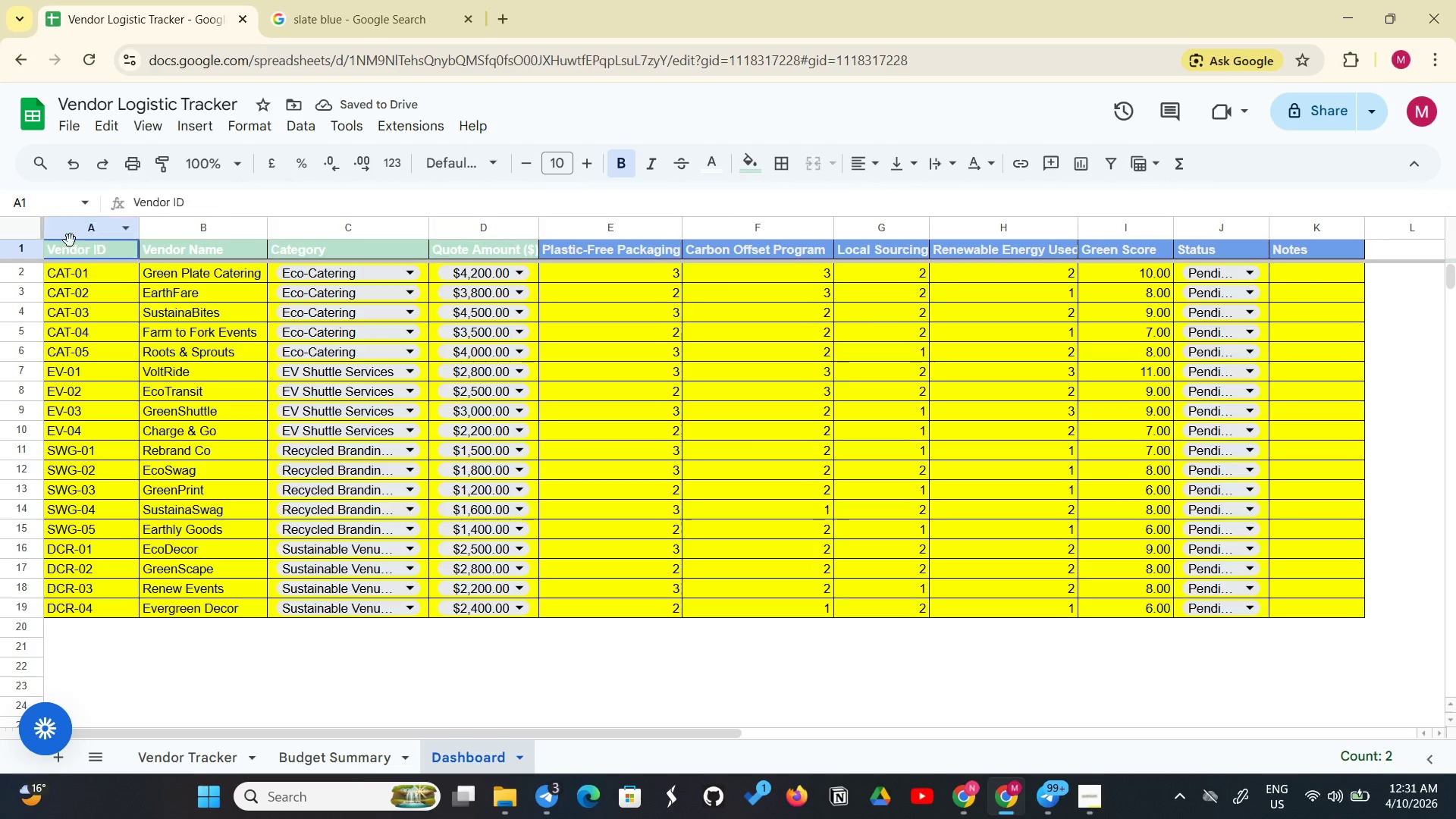 
left_click_drag(start_coordinate=[70, 240], to_coordinate=[531, 251])
 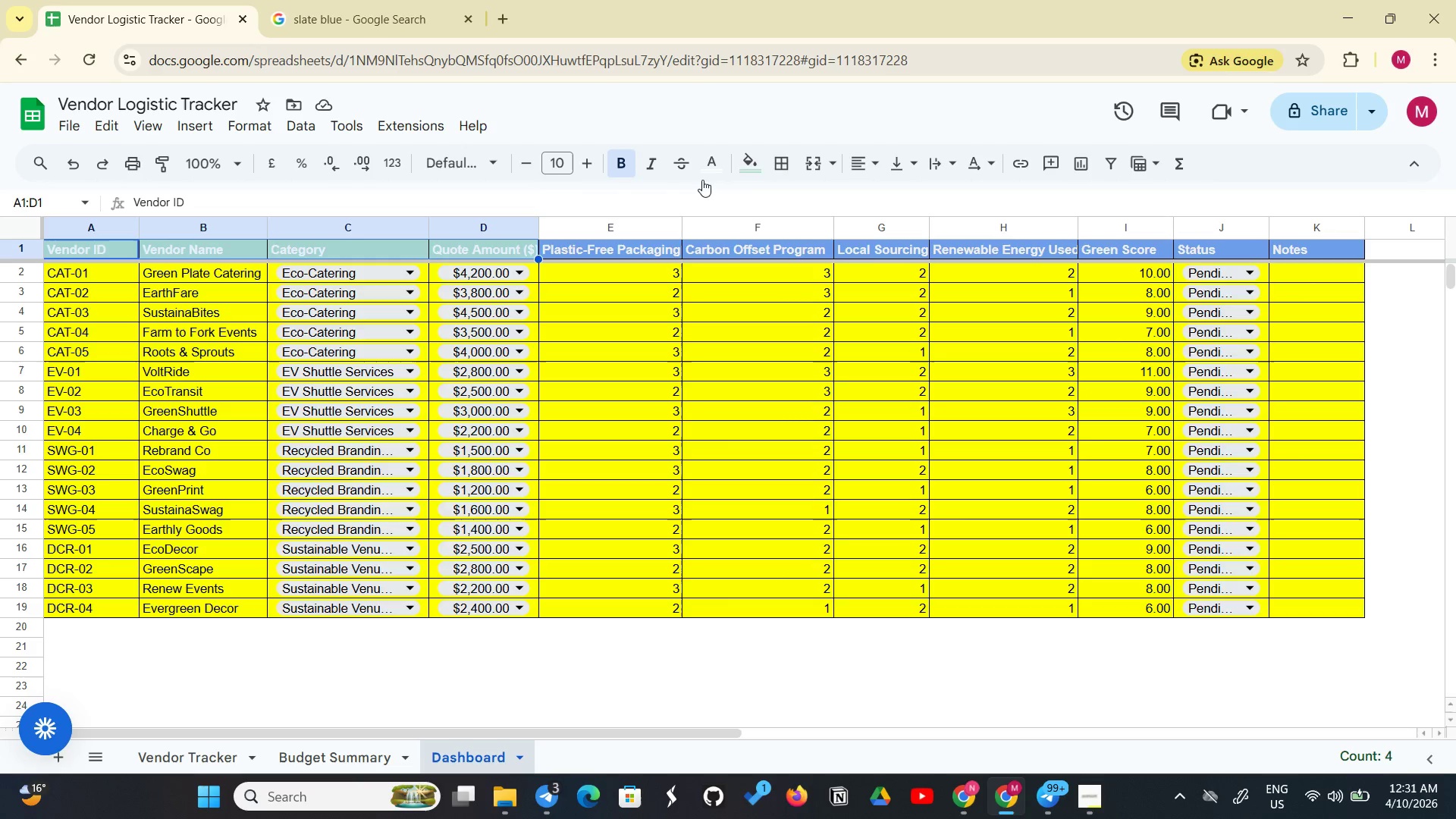 
left_click([755, 168])
 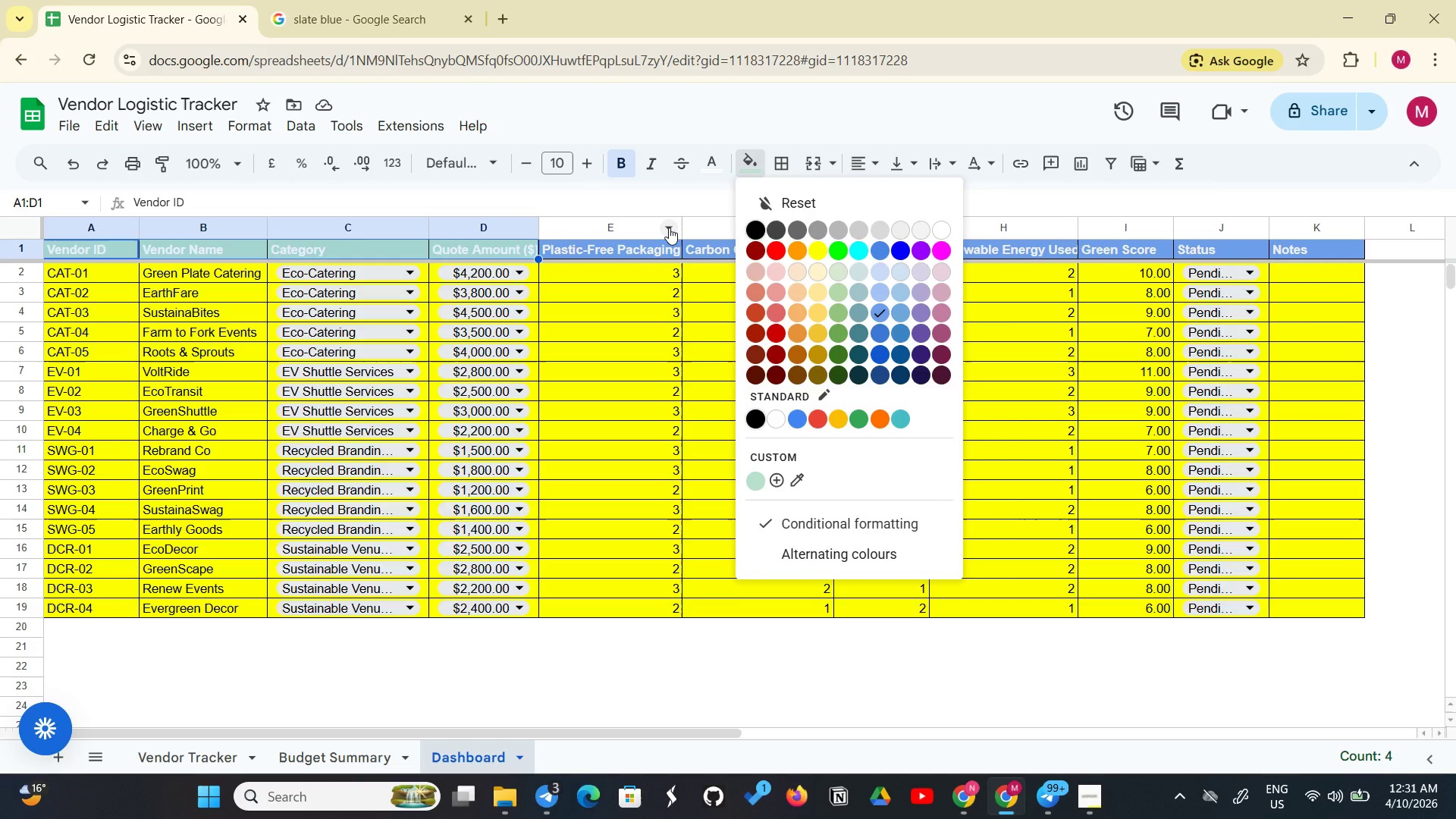 
left_click([669, 228])
 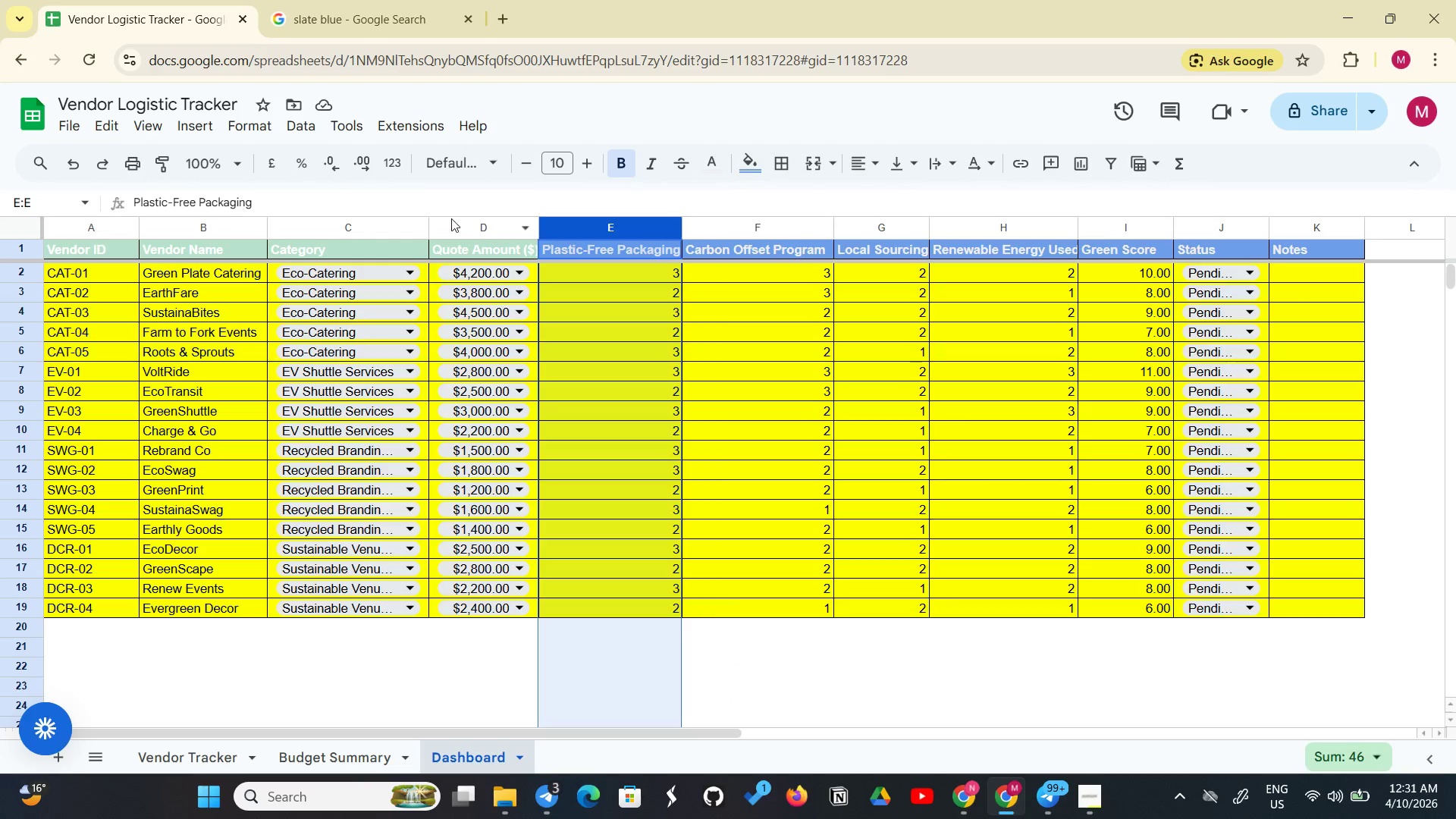 
left_click([561, 256])
 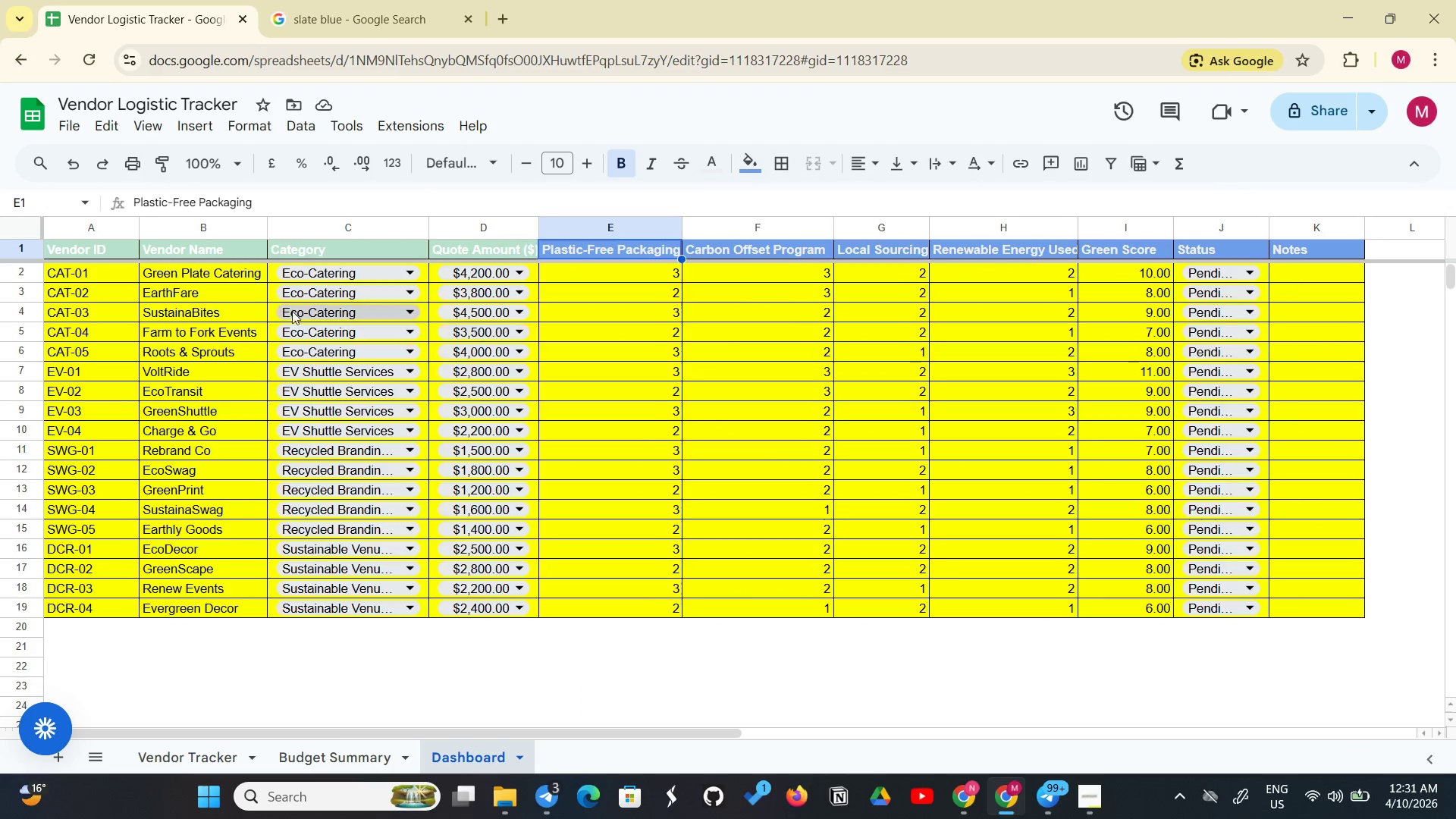 
left_click([99, 237])
 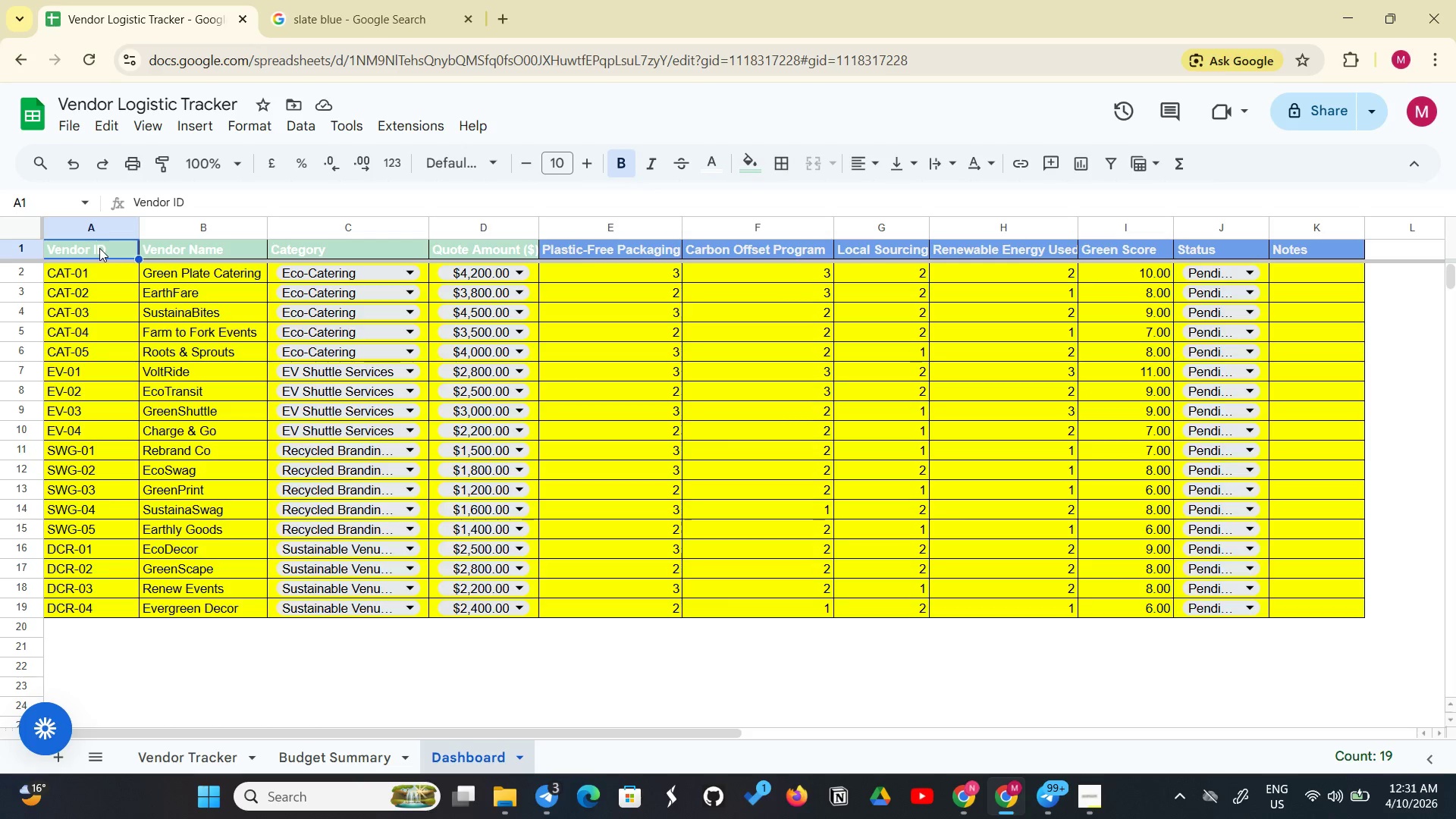 
double_click([99, 248])
 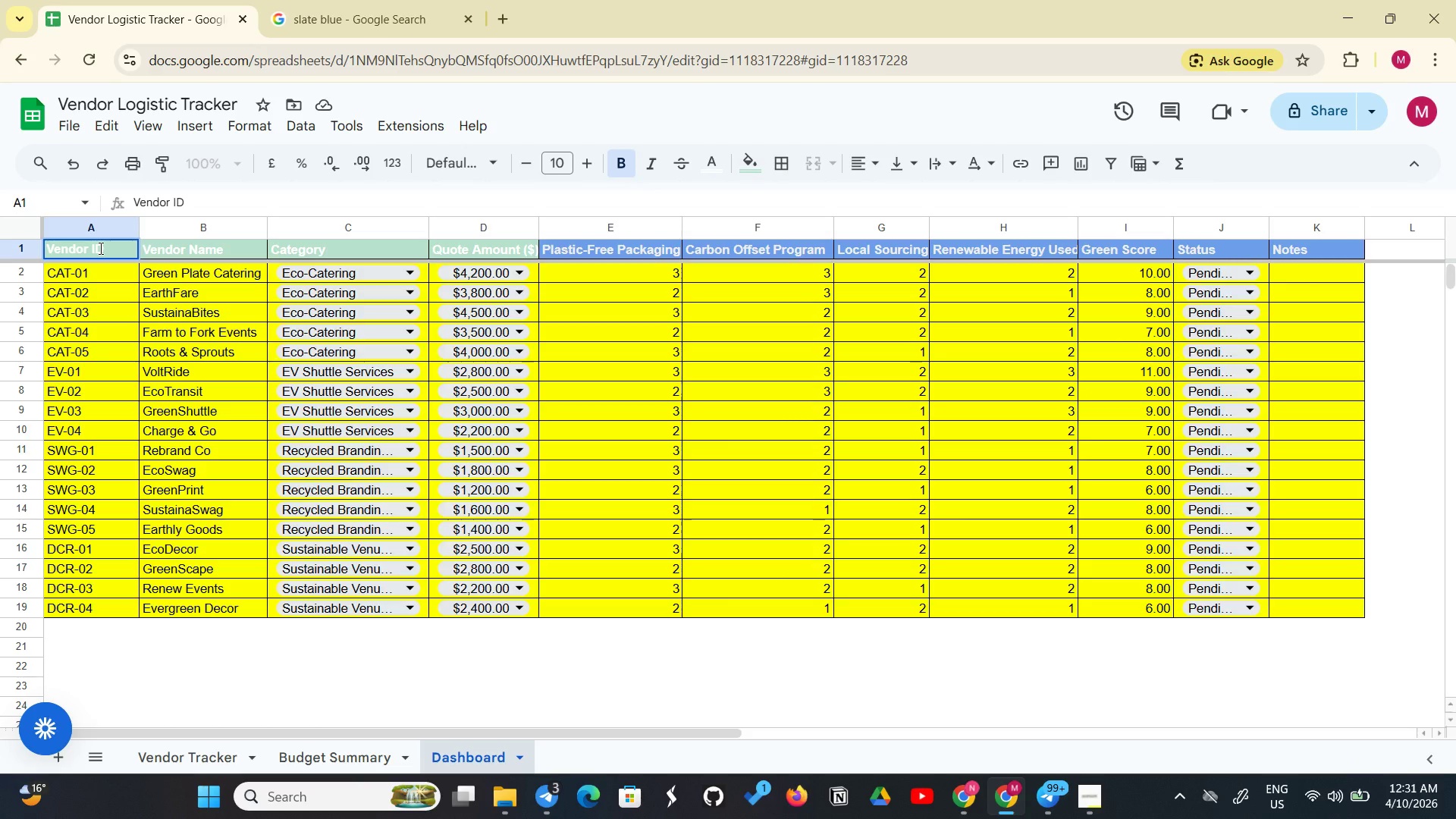 
key(Backspace)
 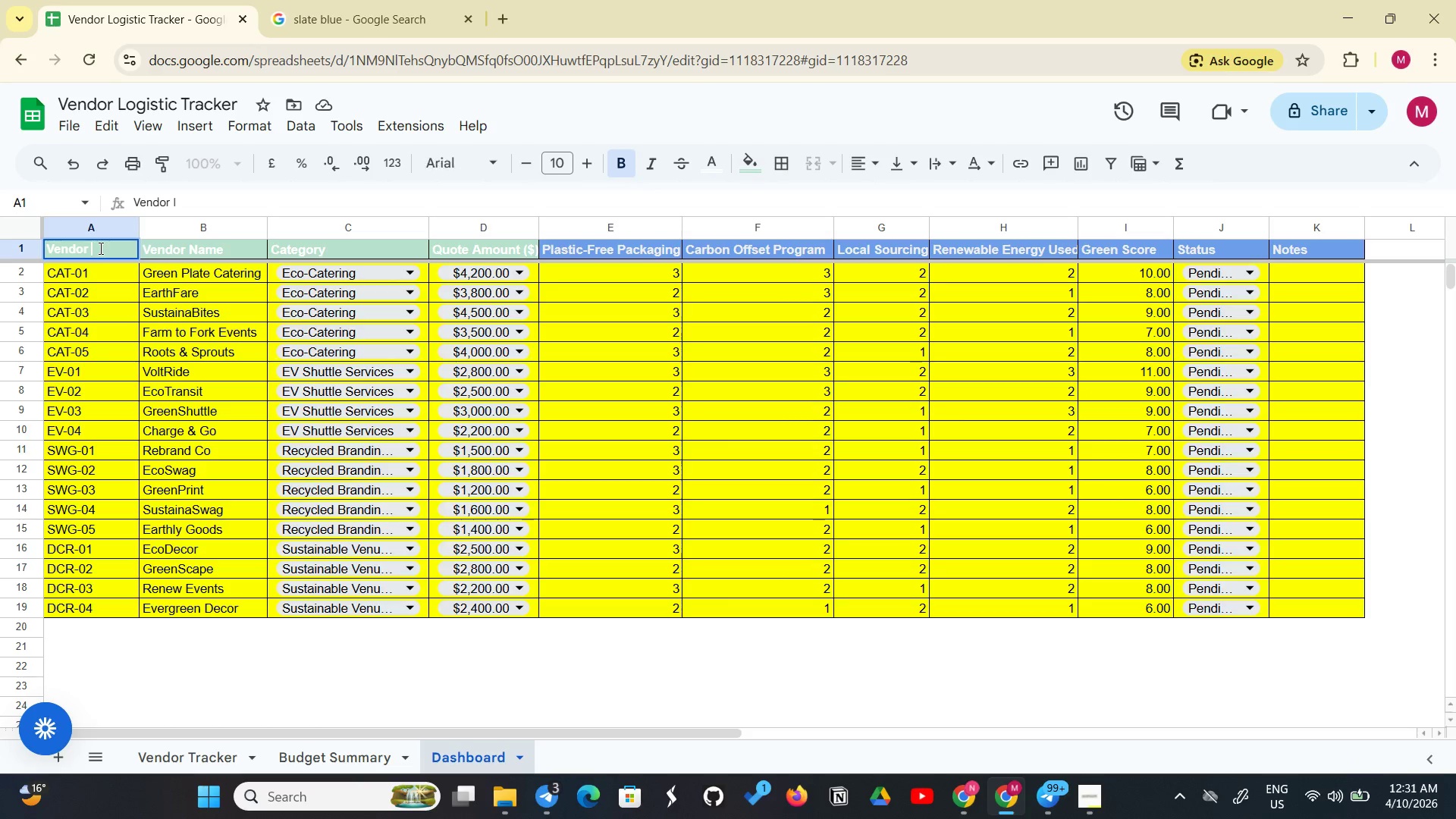 
hold_key(key=Backspace, duration=0.86)
 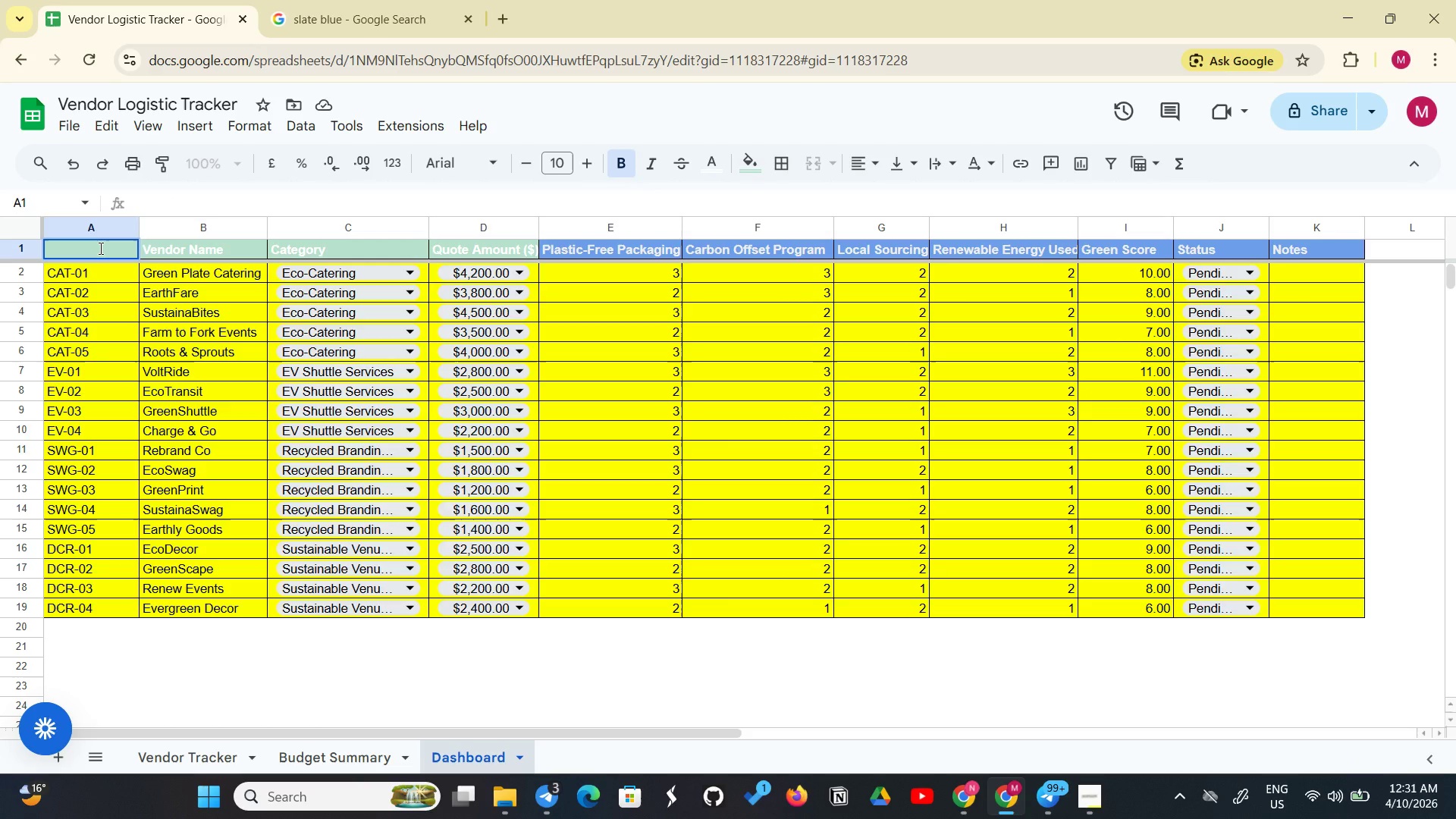 
hold_key(key=Backspace, duration=20.34)
 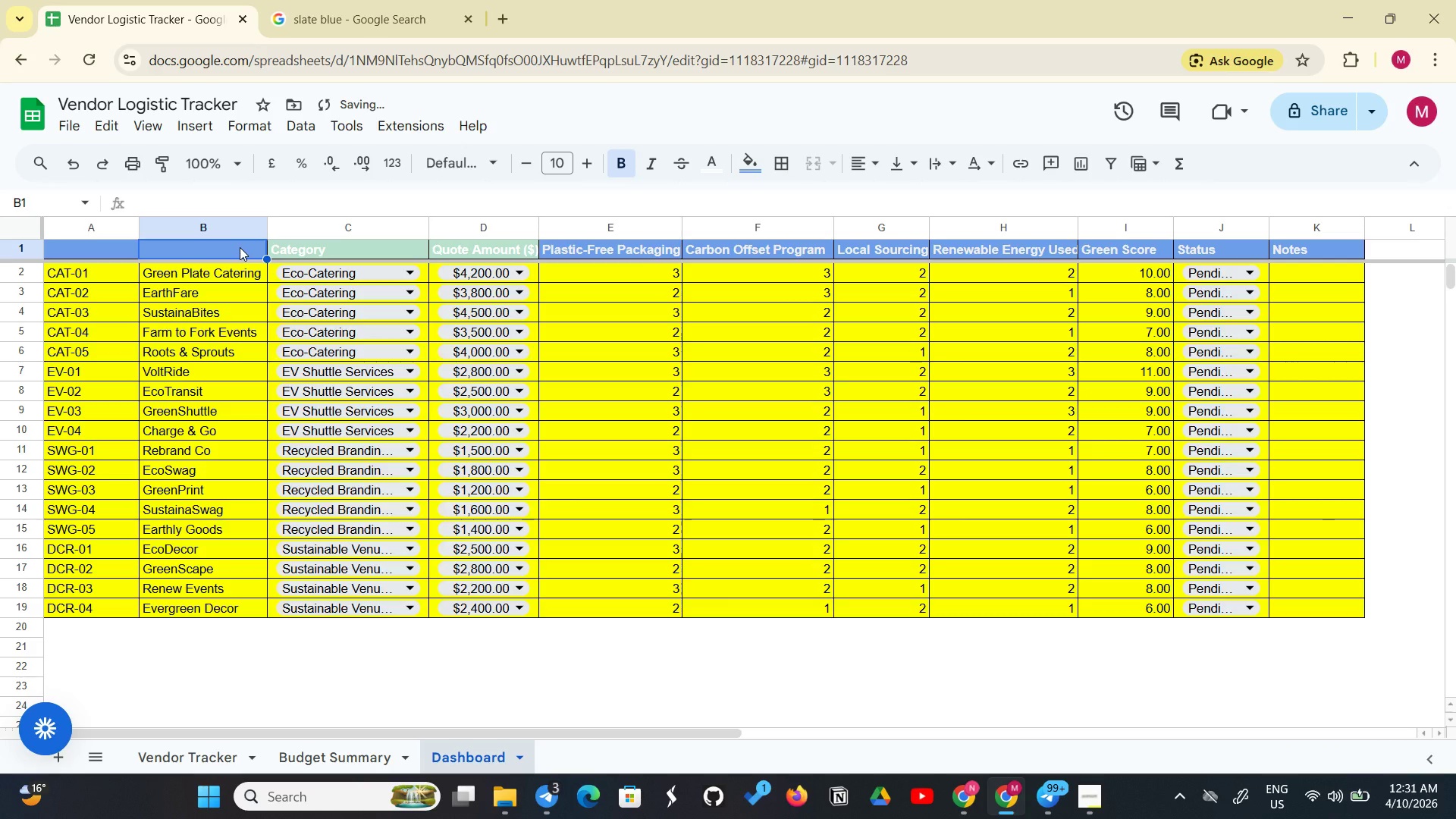 
left_click([99, 248])
 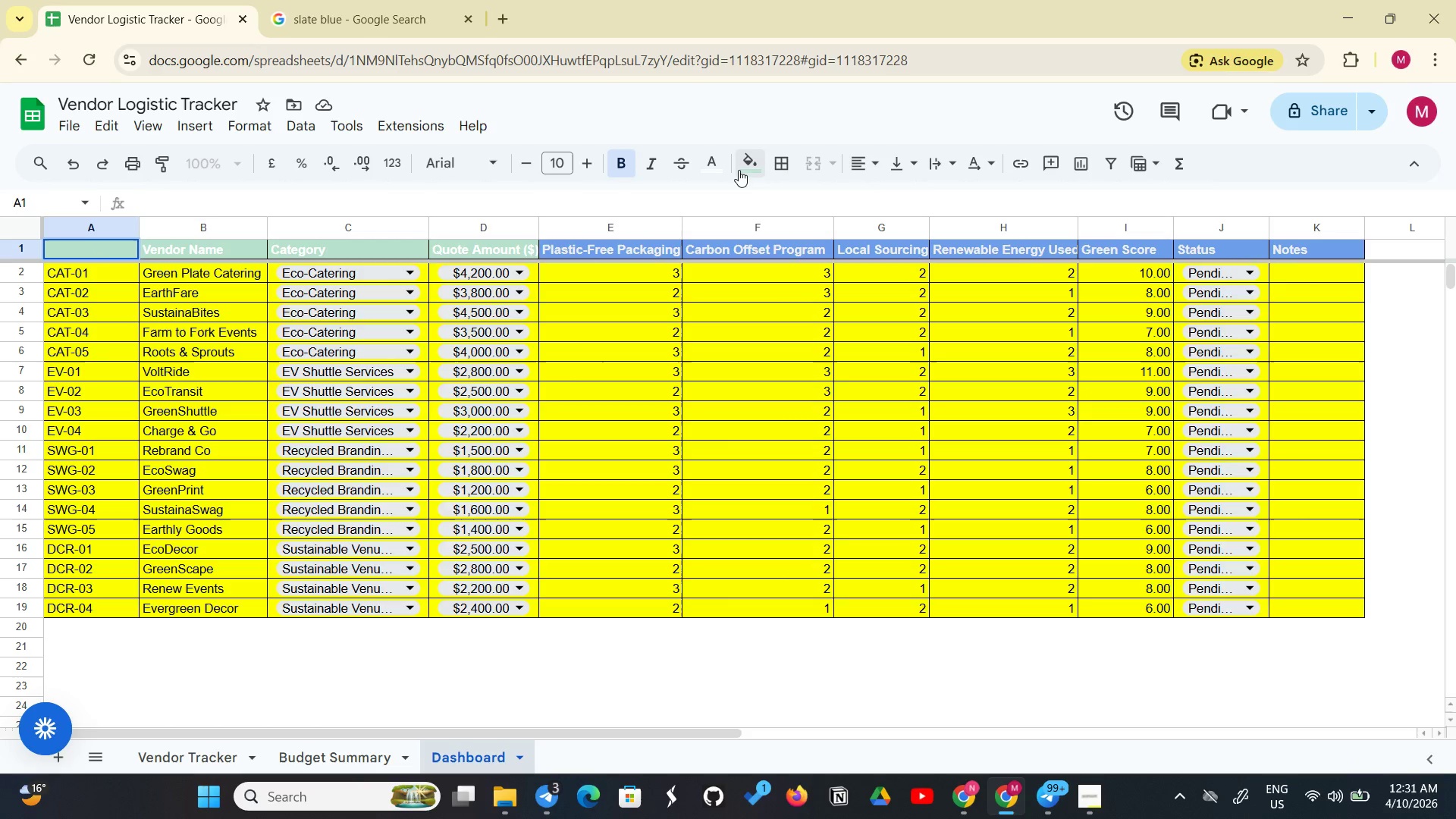 
left_click([742, 171])
 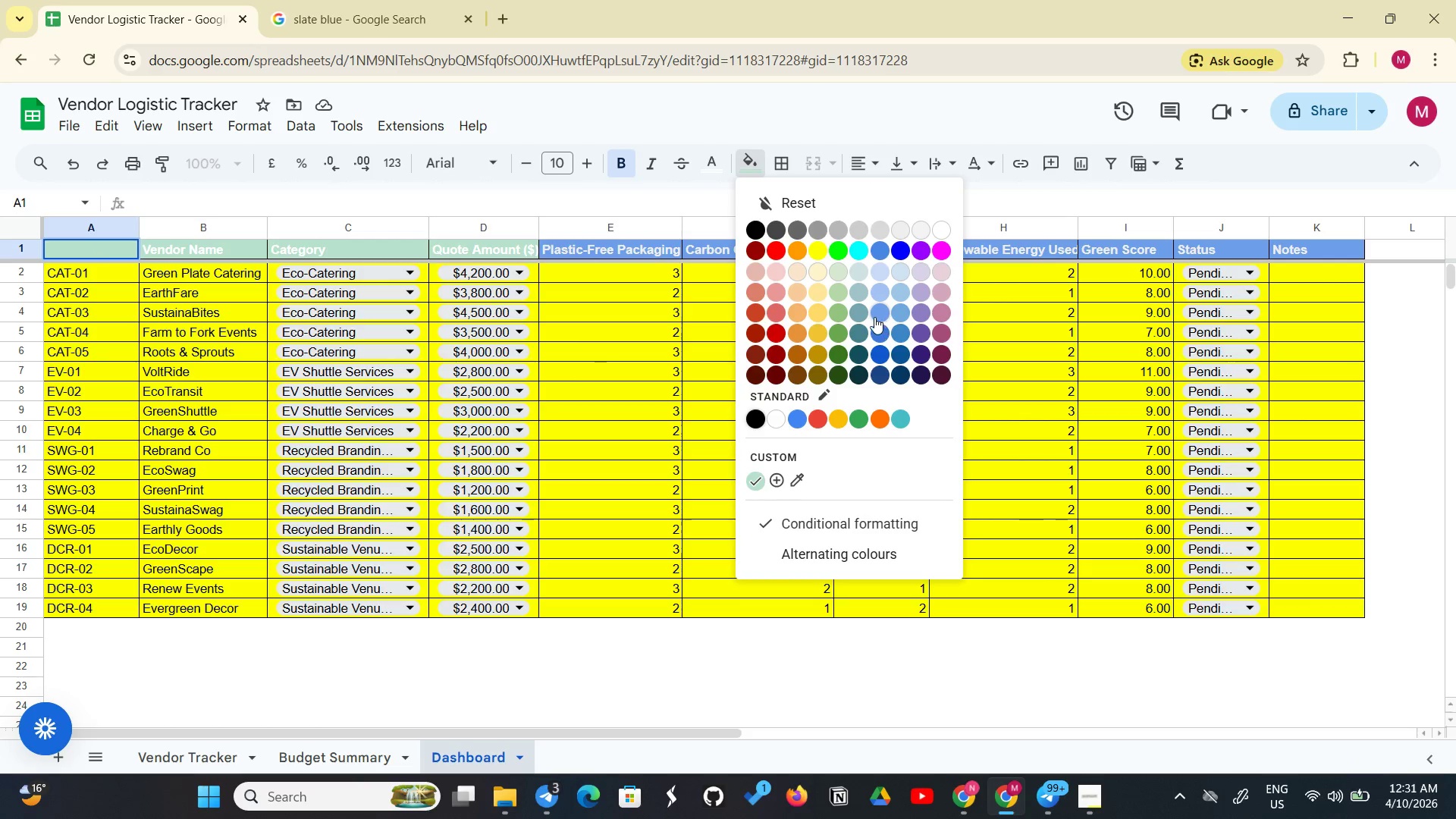 
left_click([880, 315])
 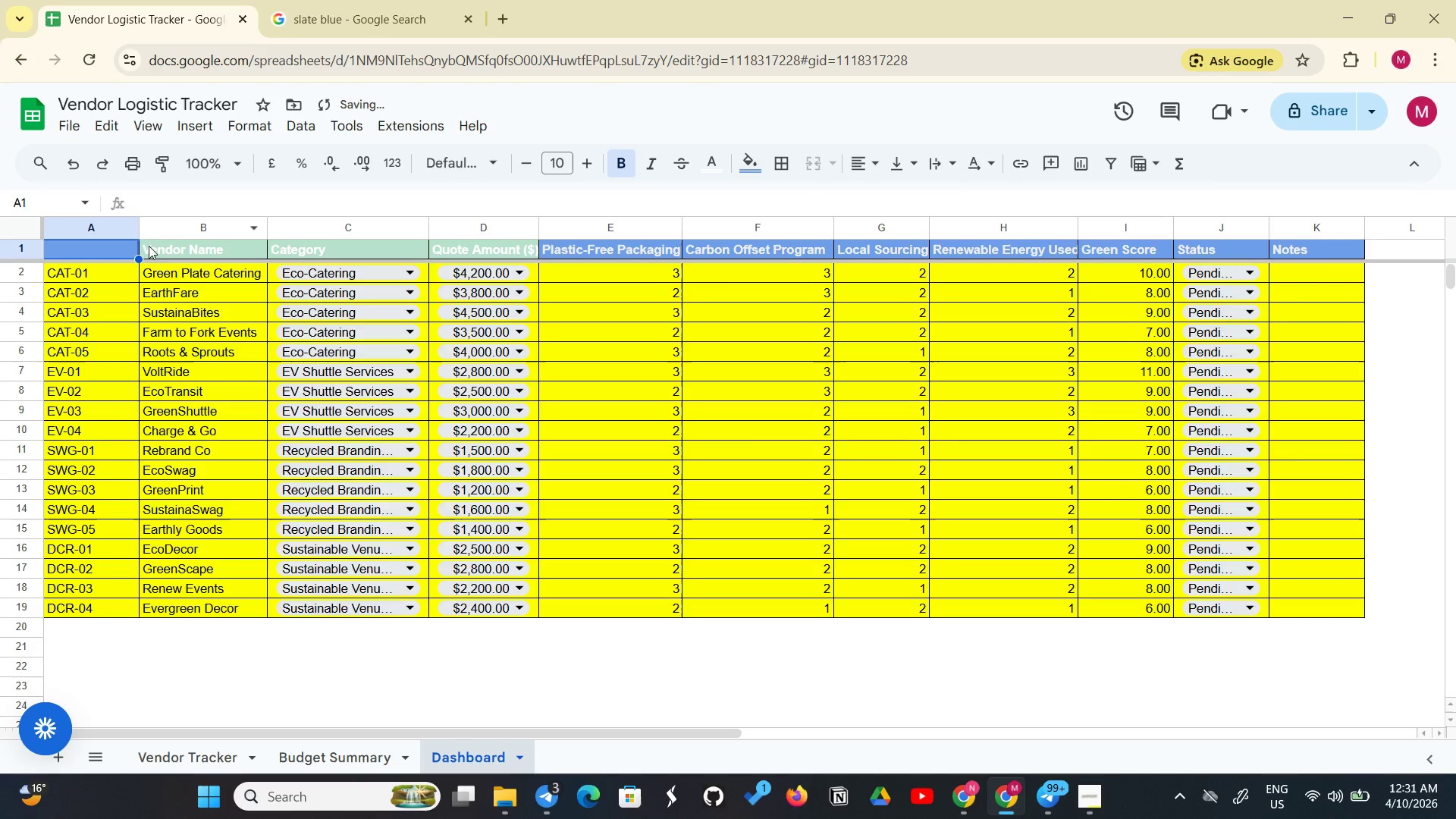 
left_click_drag(start_coordinate=[139, 247], to_coordinate=[512, 257])
 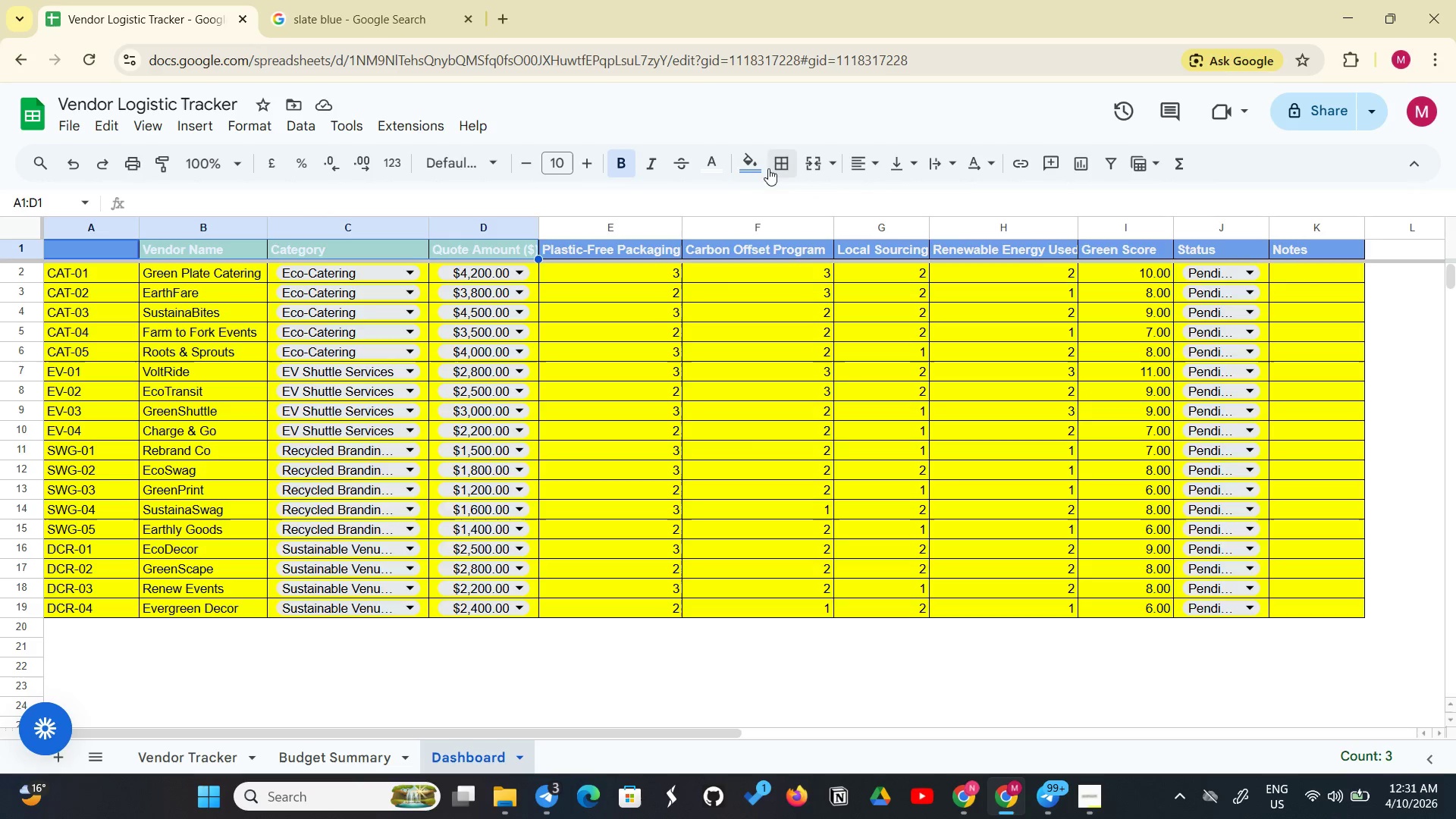 
left_click([749, 168])
 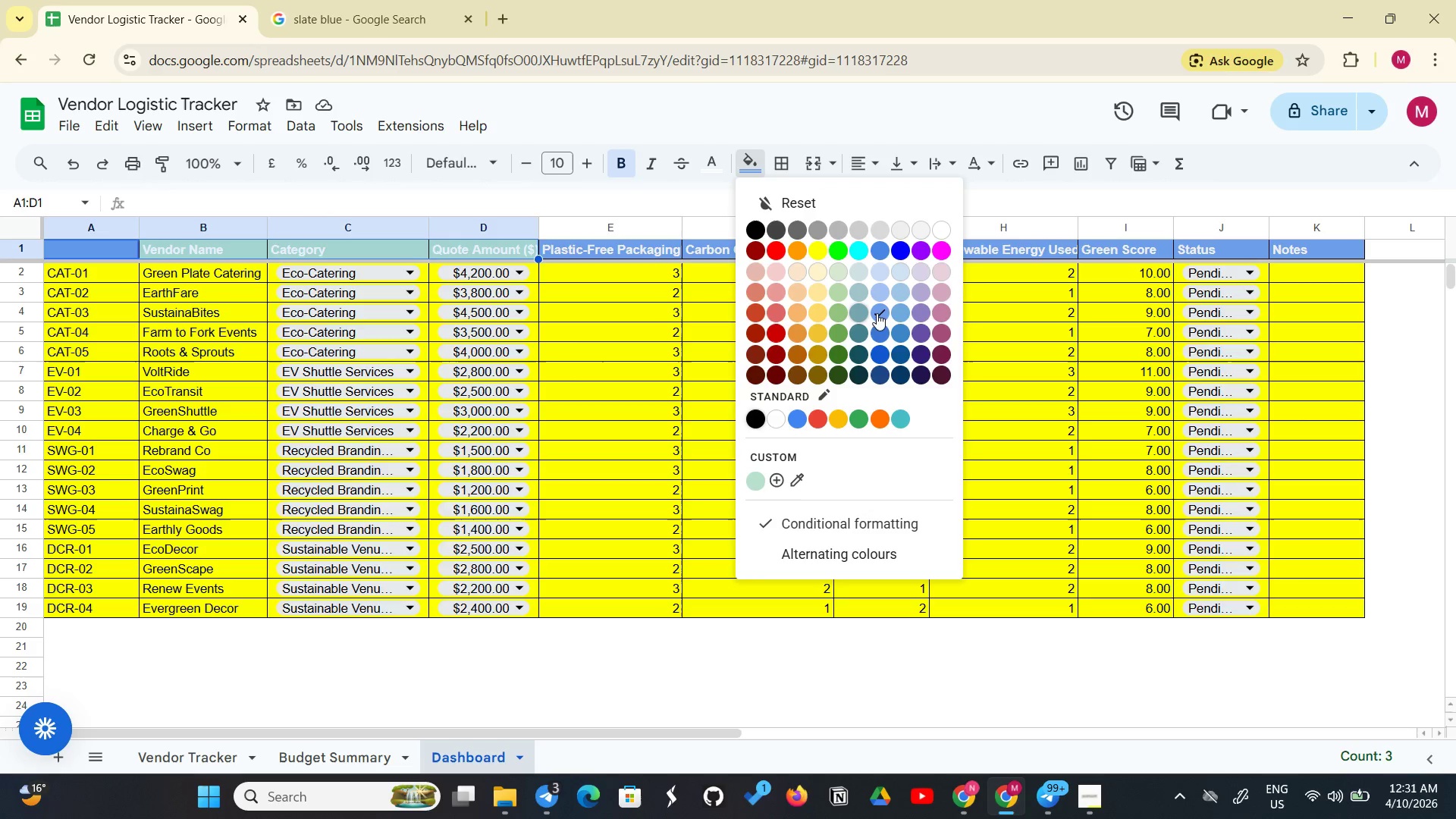 
left_click([880, 313])
 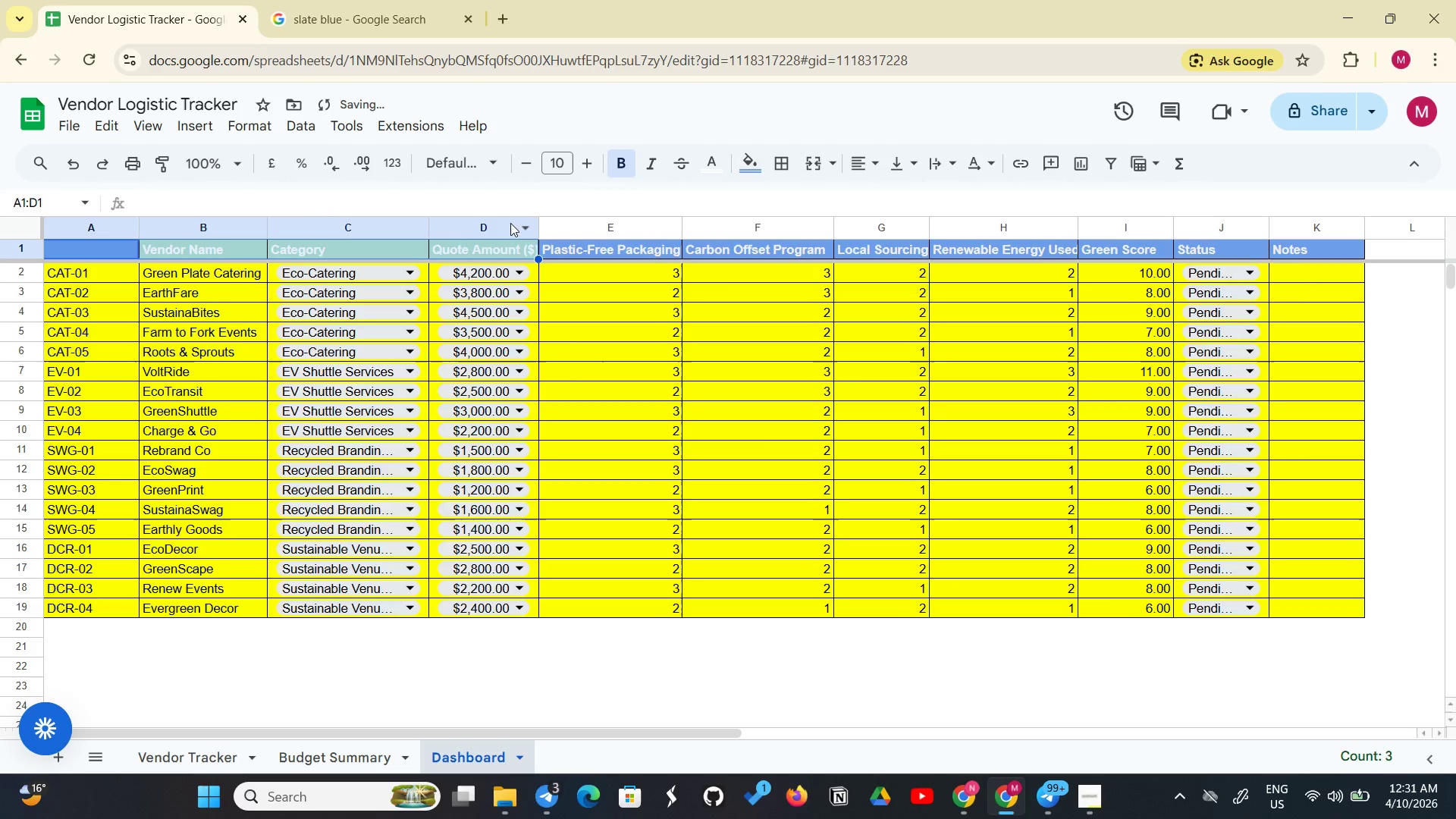 
left_click([493, 235])
 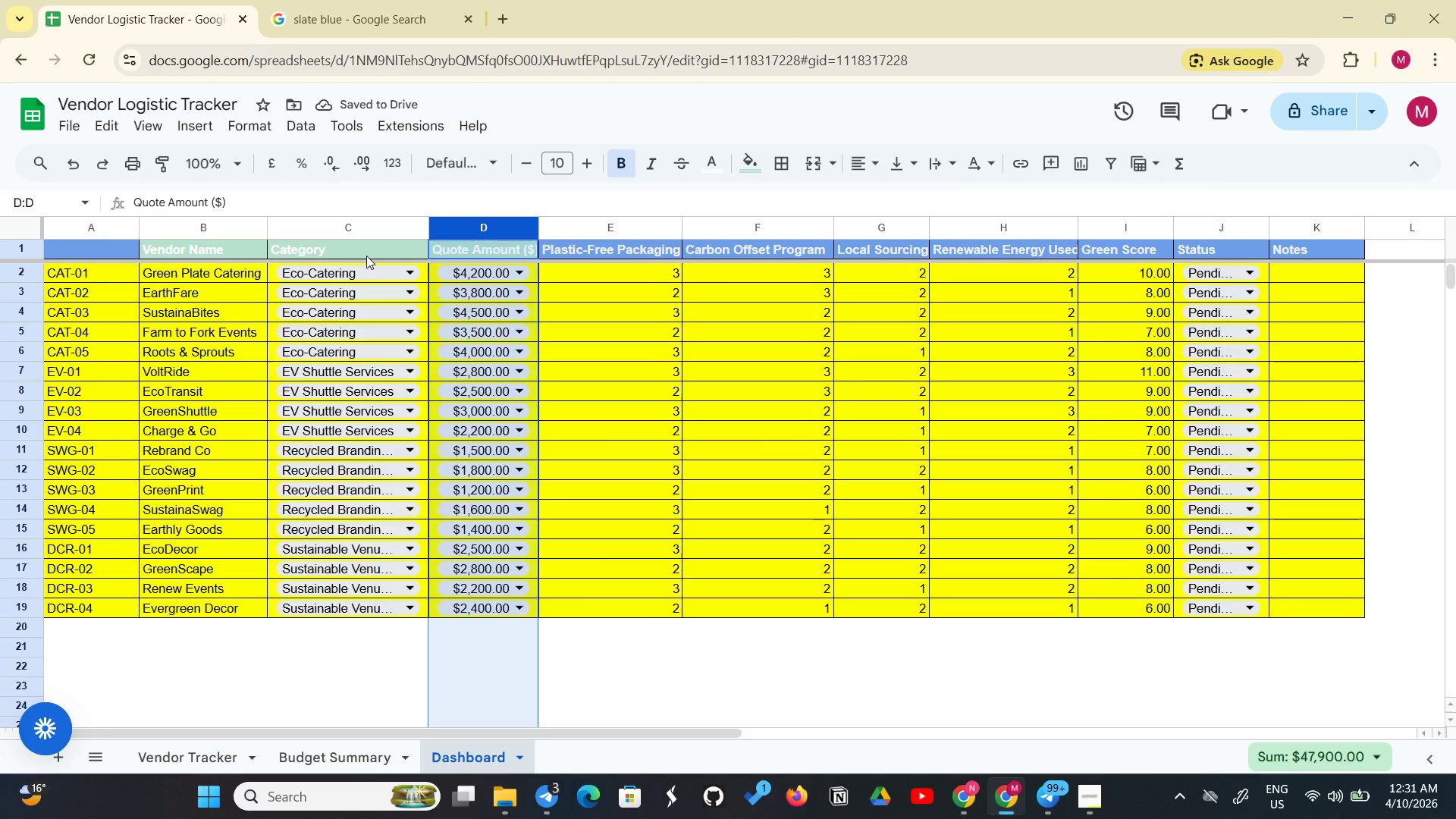 
left_click([366, 256])
 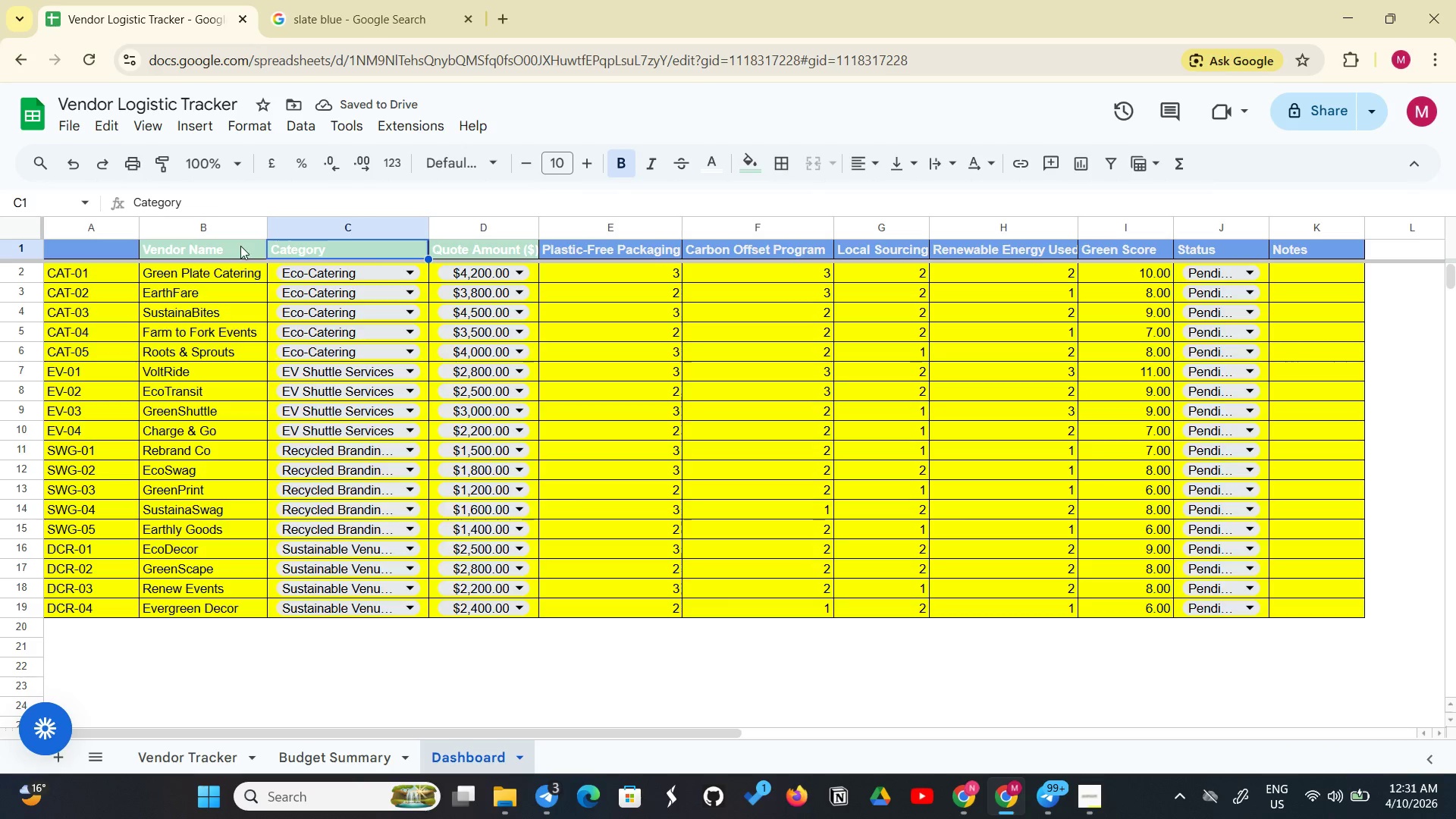 
left_click([240, 246])
 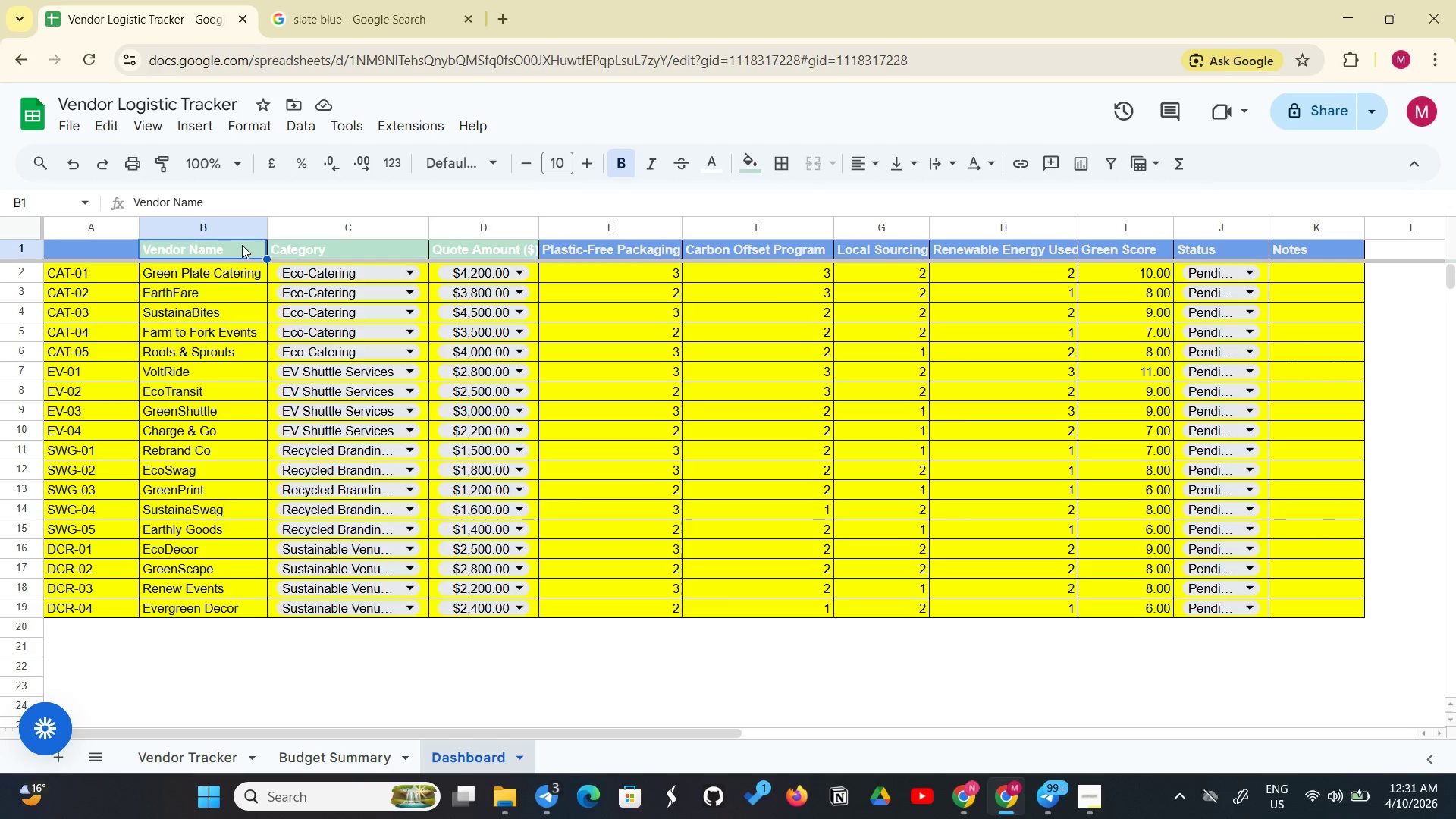 
left_click([240, 247])
 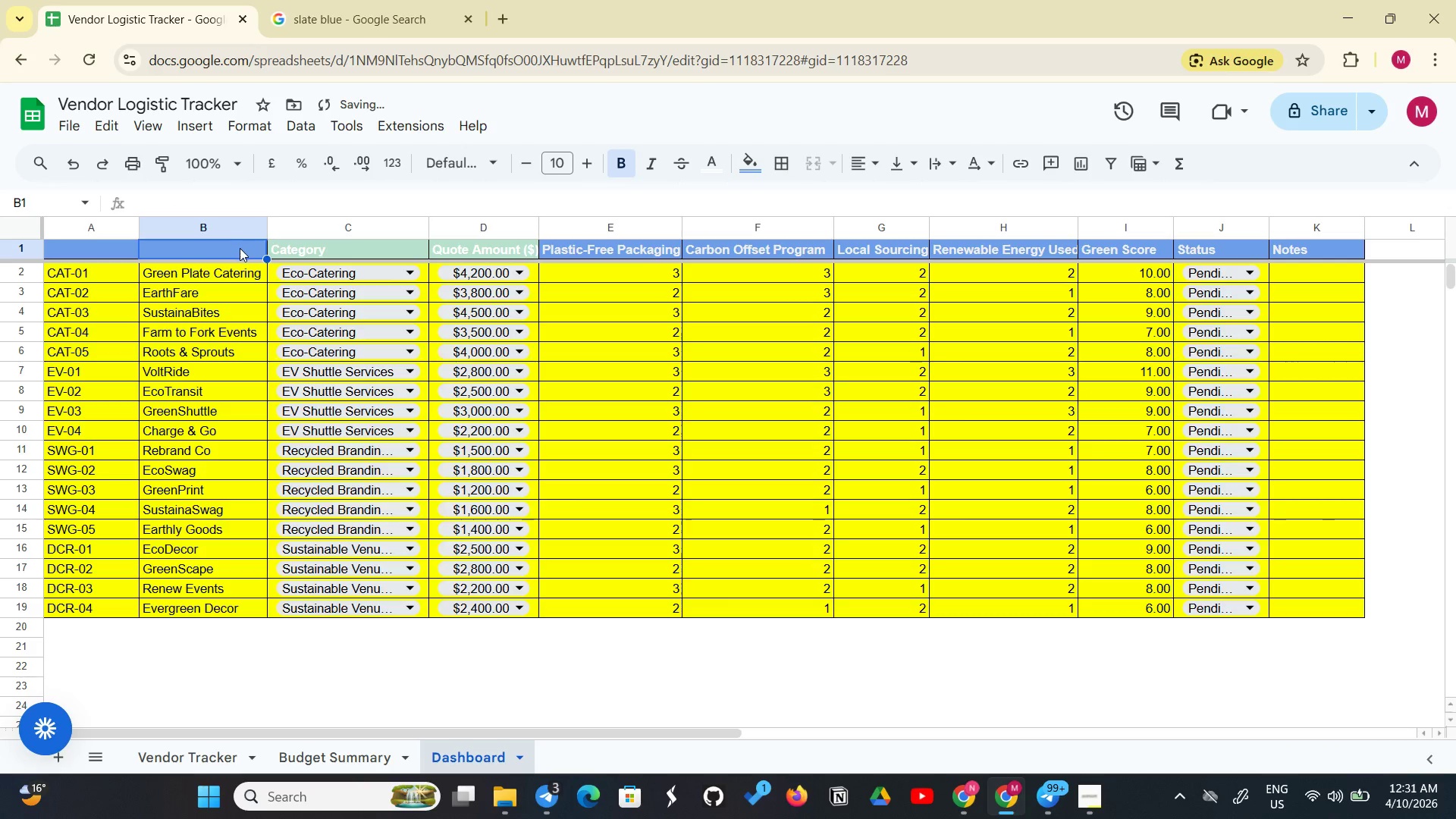 
left_click([345, 246])
 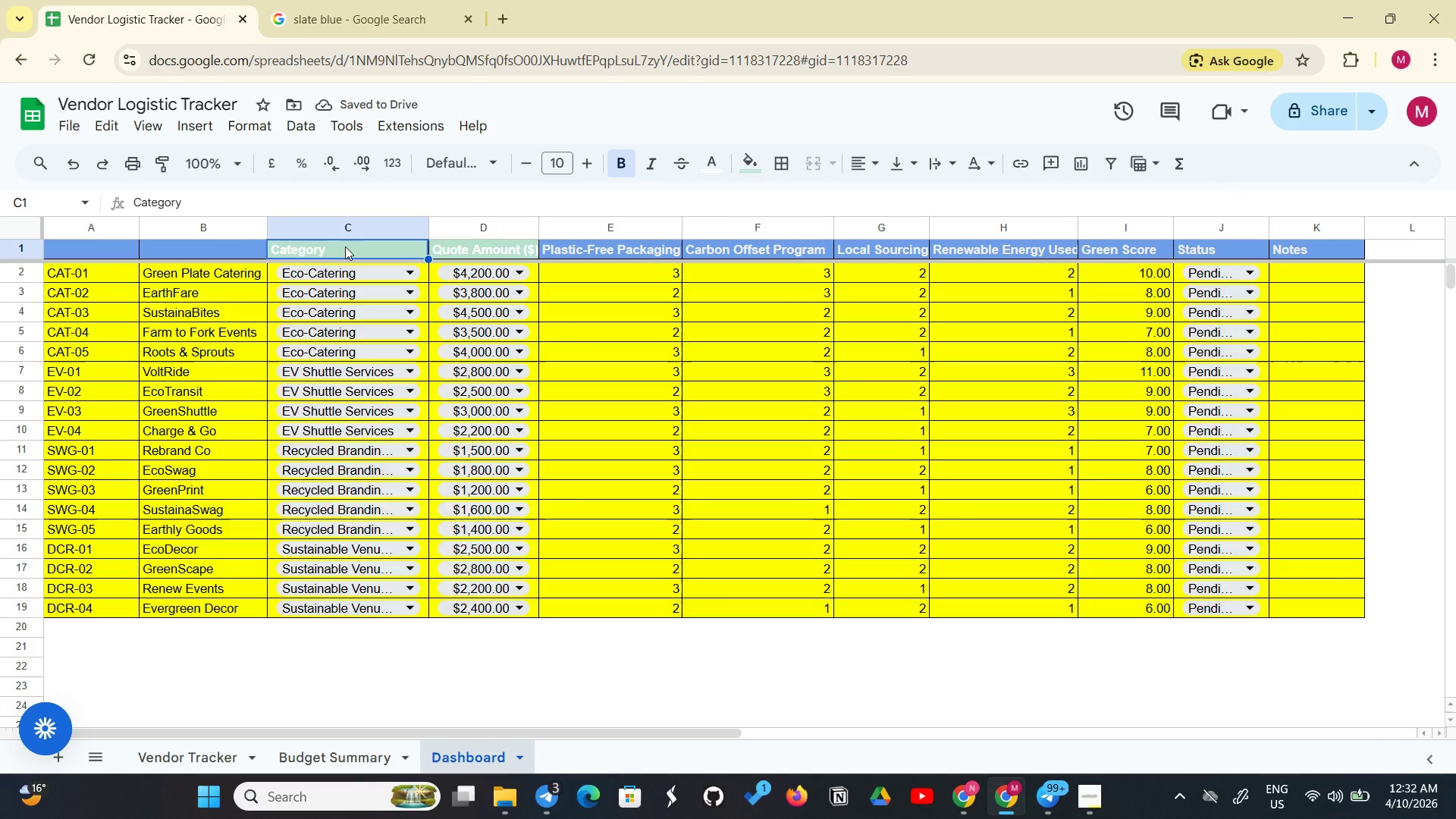 
key(Backspace)
 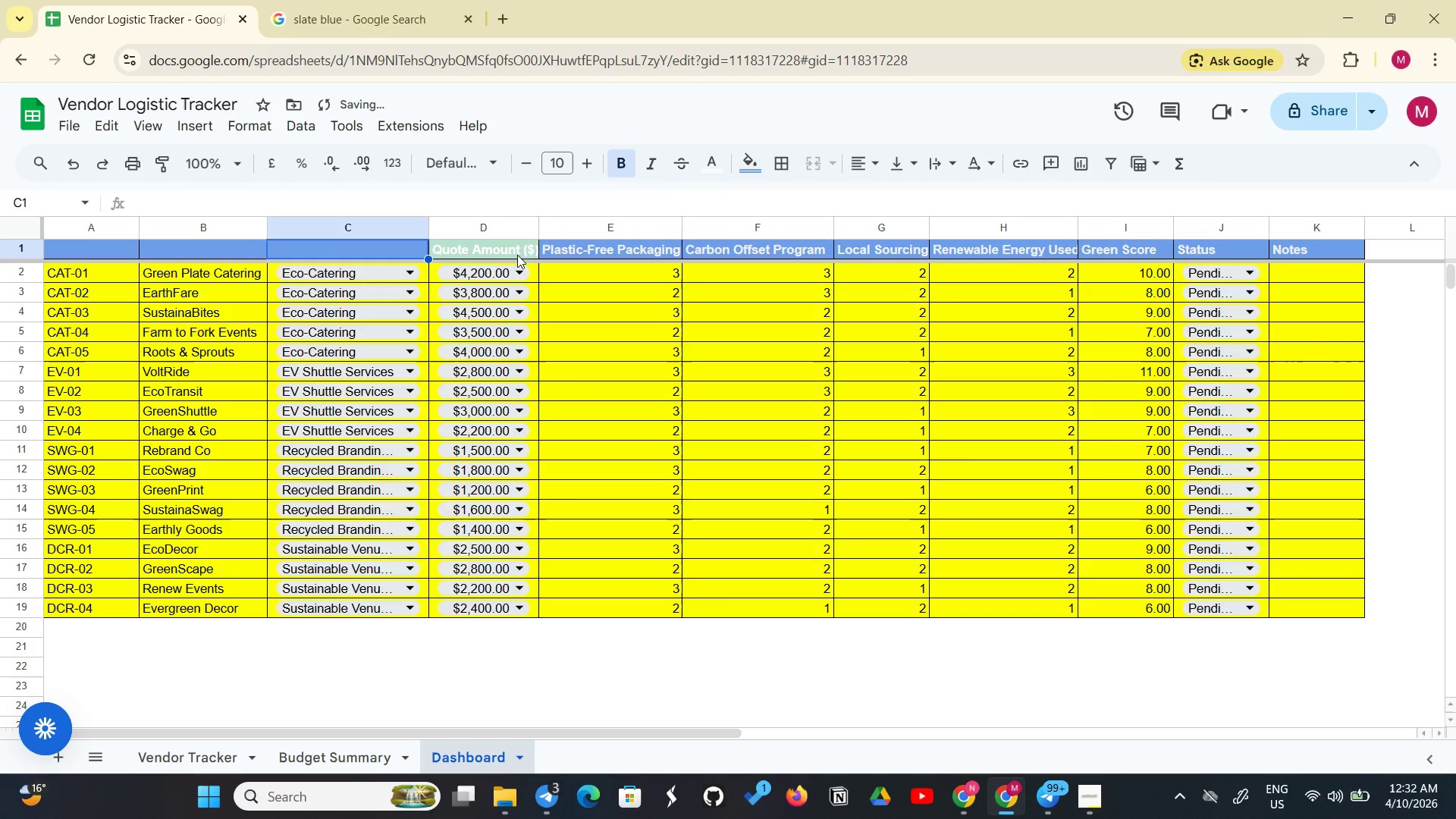 
left_click([521, 256])
 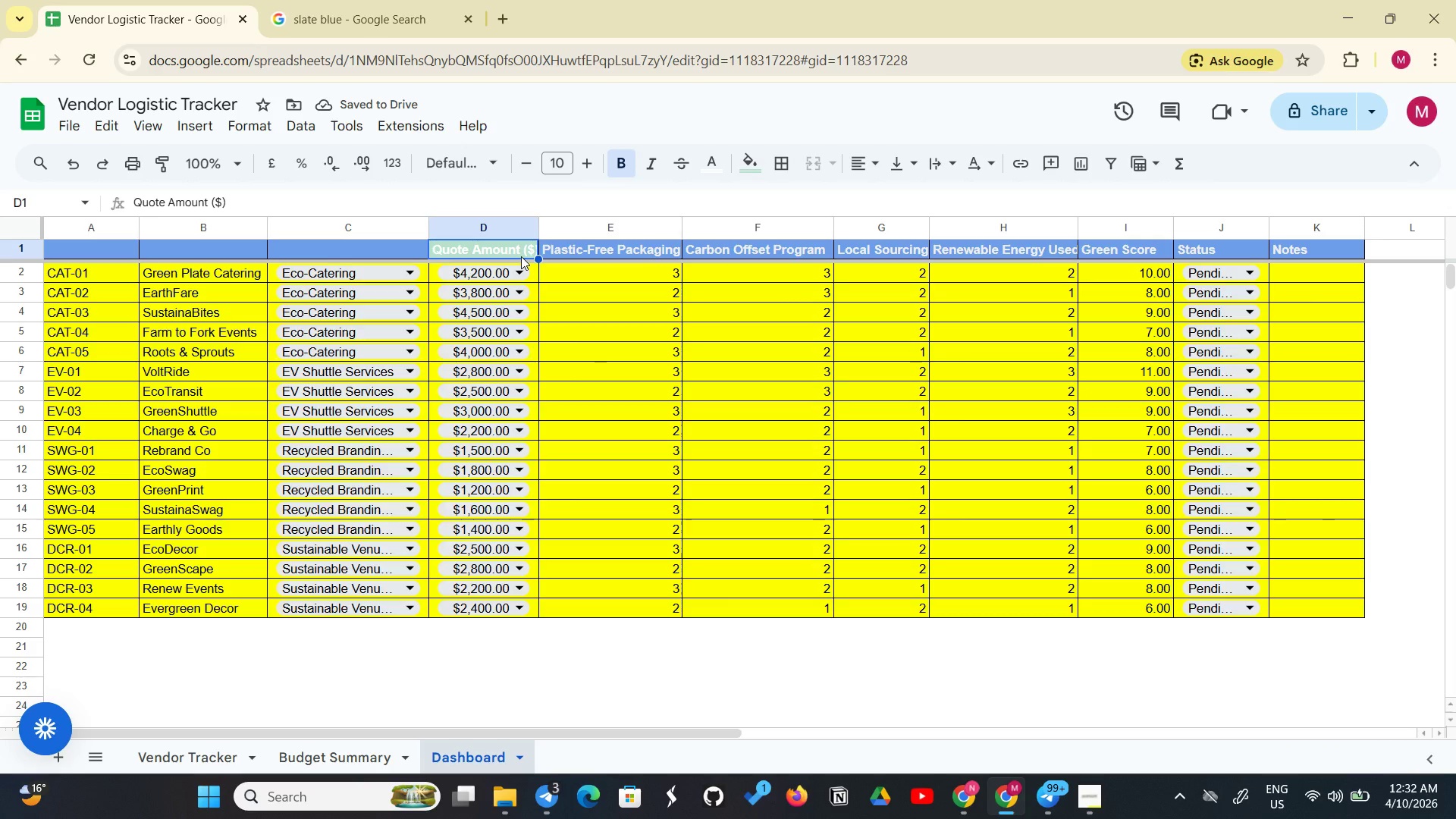 
key(Backspace)
 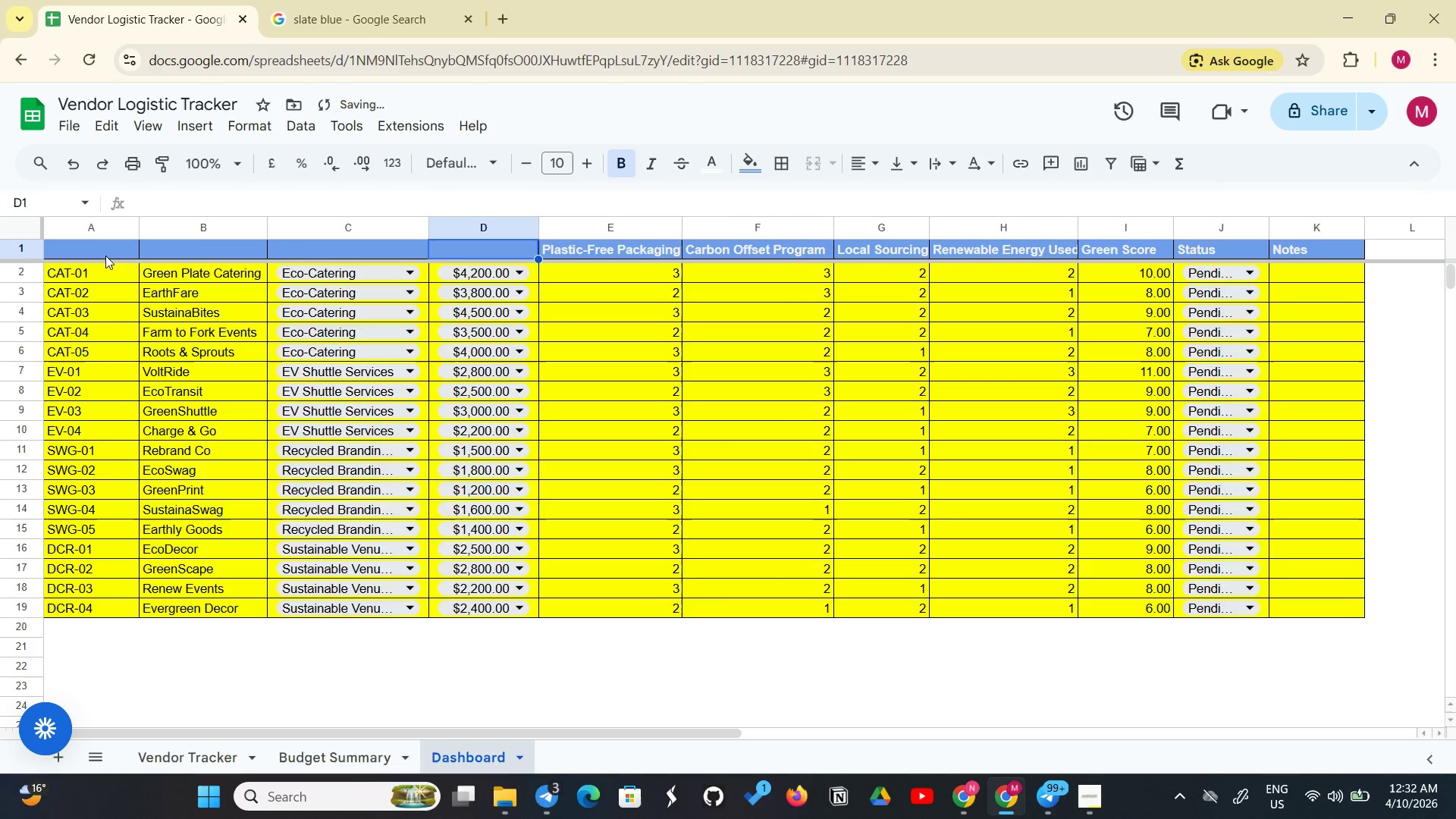 
left_click([104, 249])
 